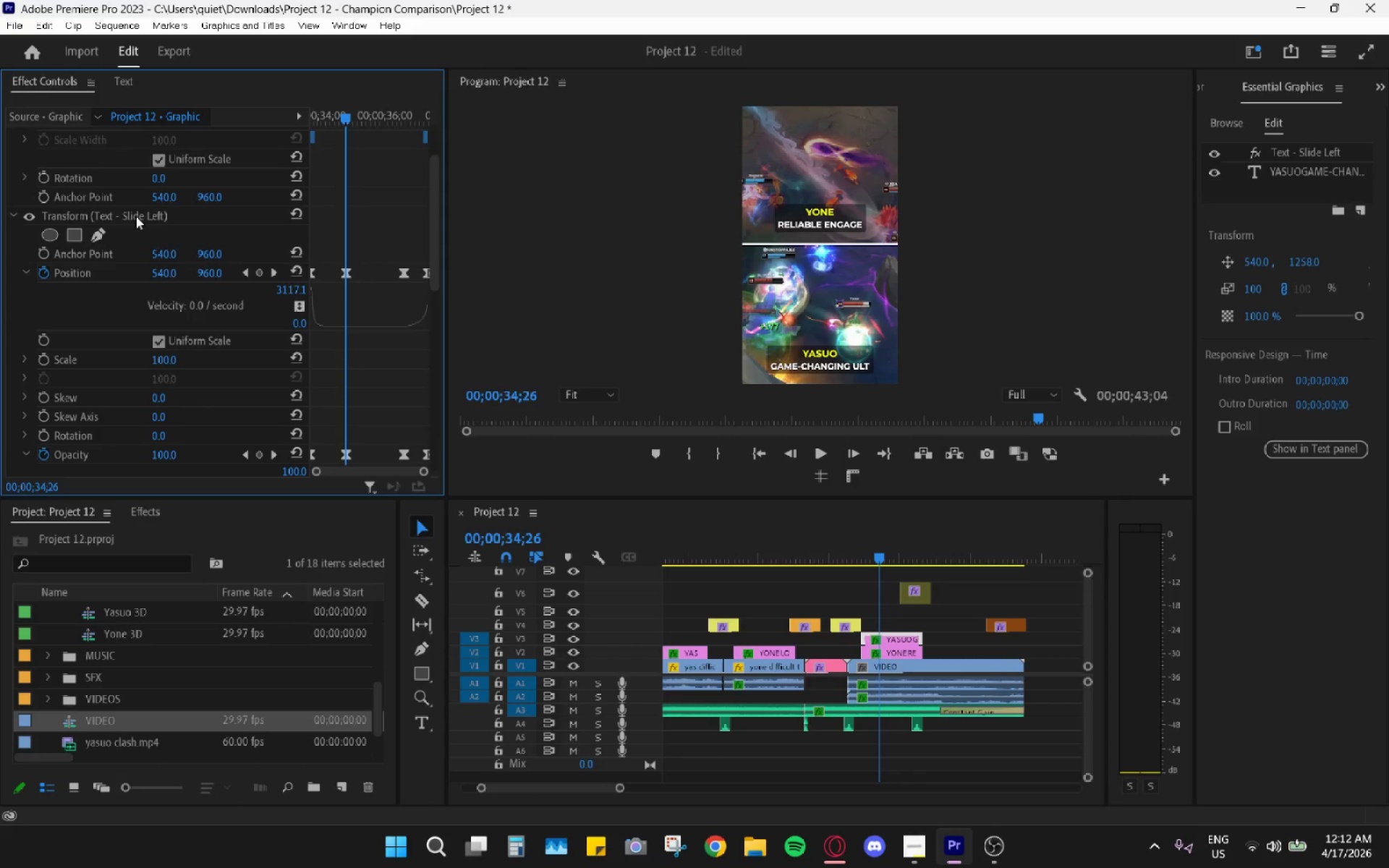 
left_click_drag(start_coordinate=[429, 466], to_coordinate=[410, 466])
 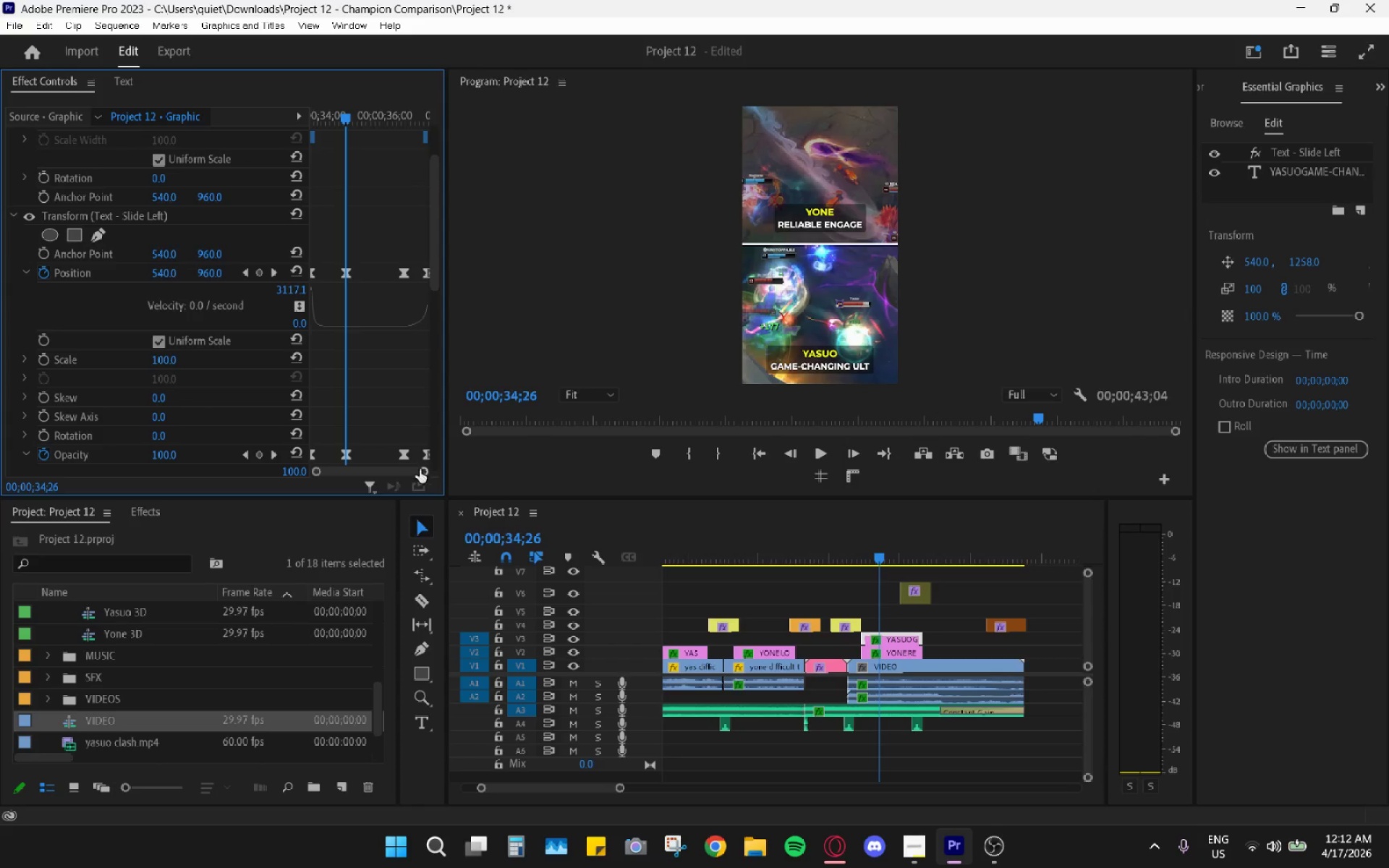 
left_click_drag(start_coordinate=[425, 471], to_coordinate=[404, 469])
 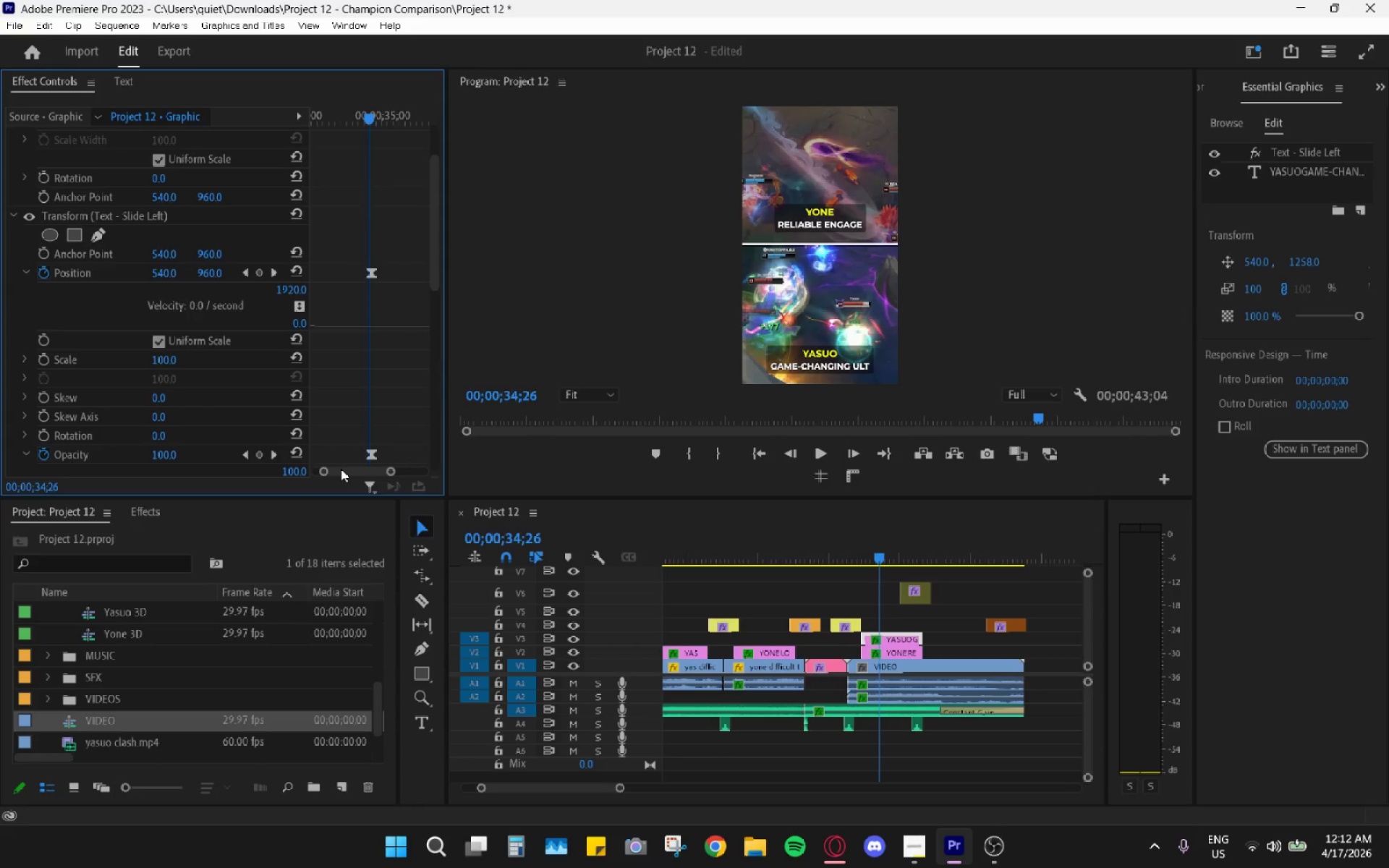 
left_click_drag(start_coordinate=[324, 474], to_coordinate=[315, 471])
 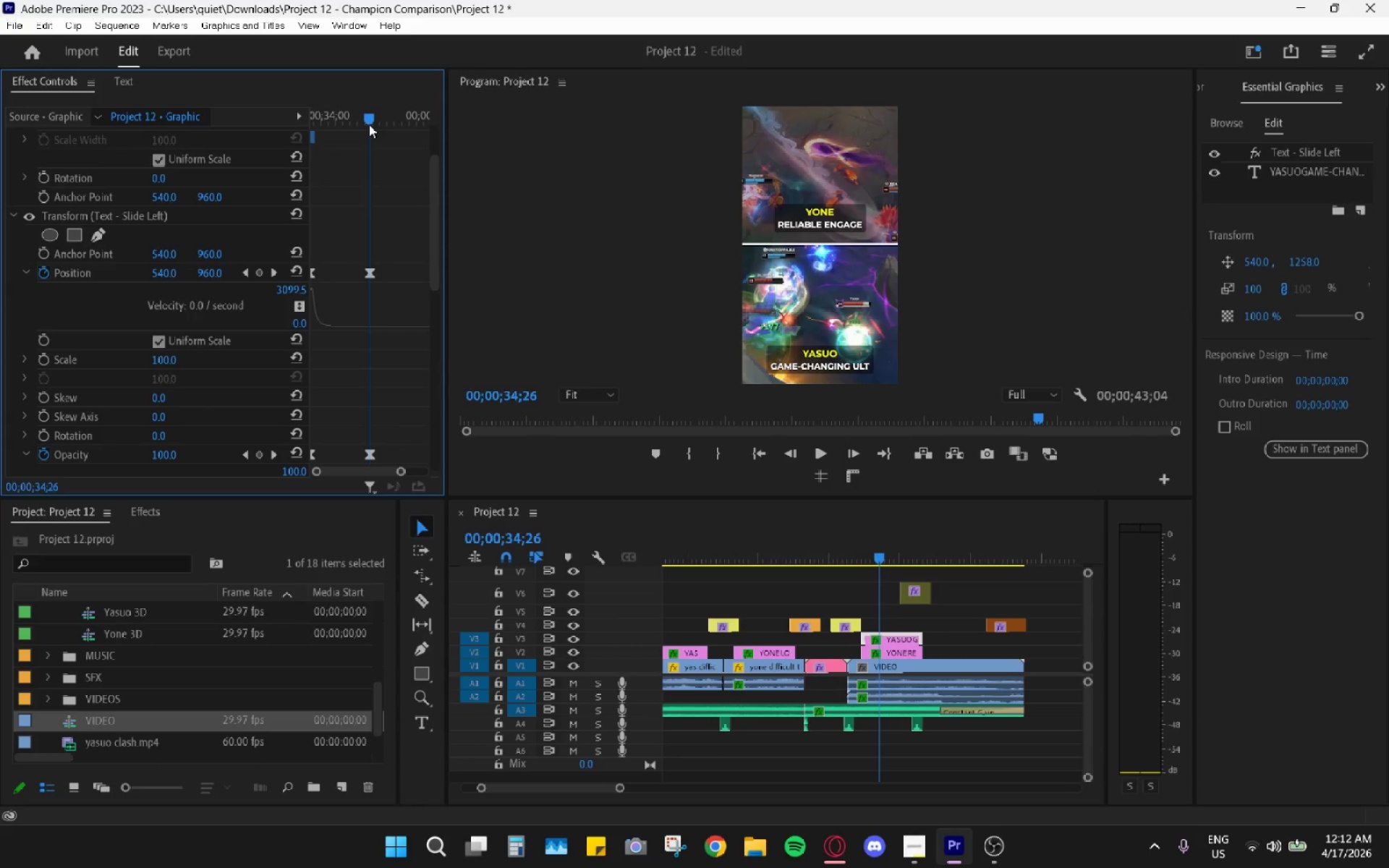 
left_click_drag(start_coordinate=[364, 117], to_coordinate=[298, 130])
 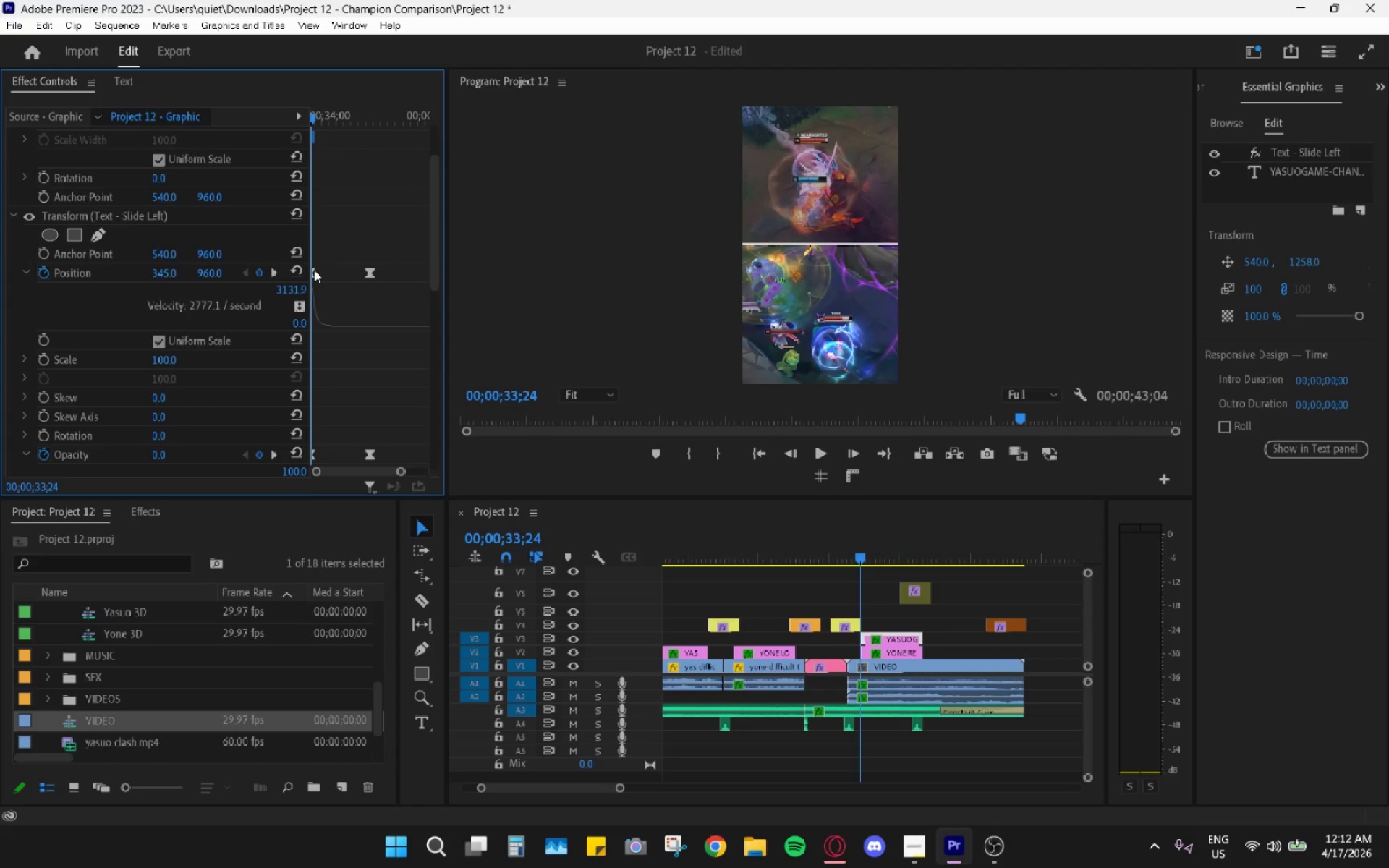 
left_click([314, 270])
 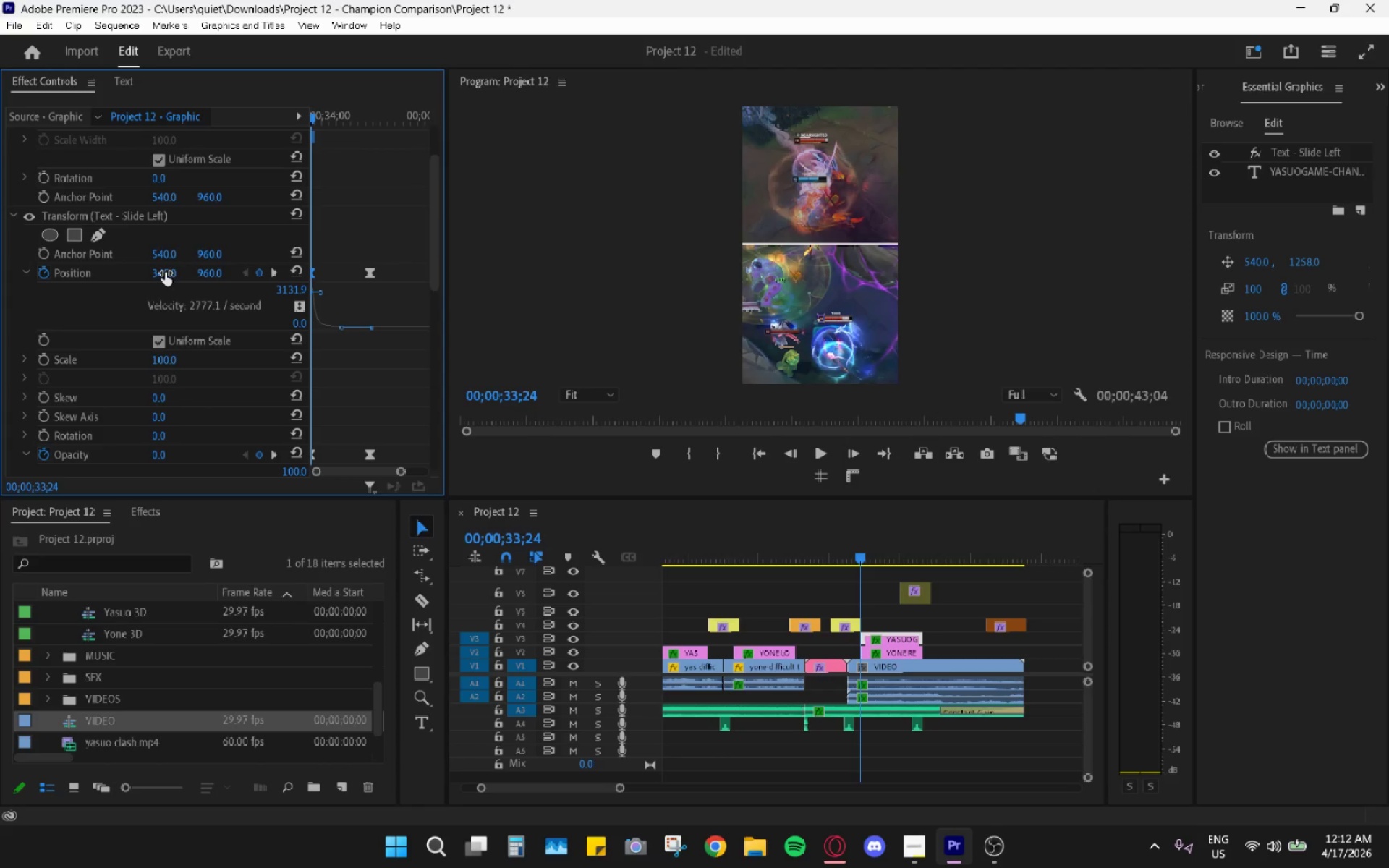 
left_click_drag(start_coordinate=[165, 273], to_coordinate=[726, 294])
 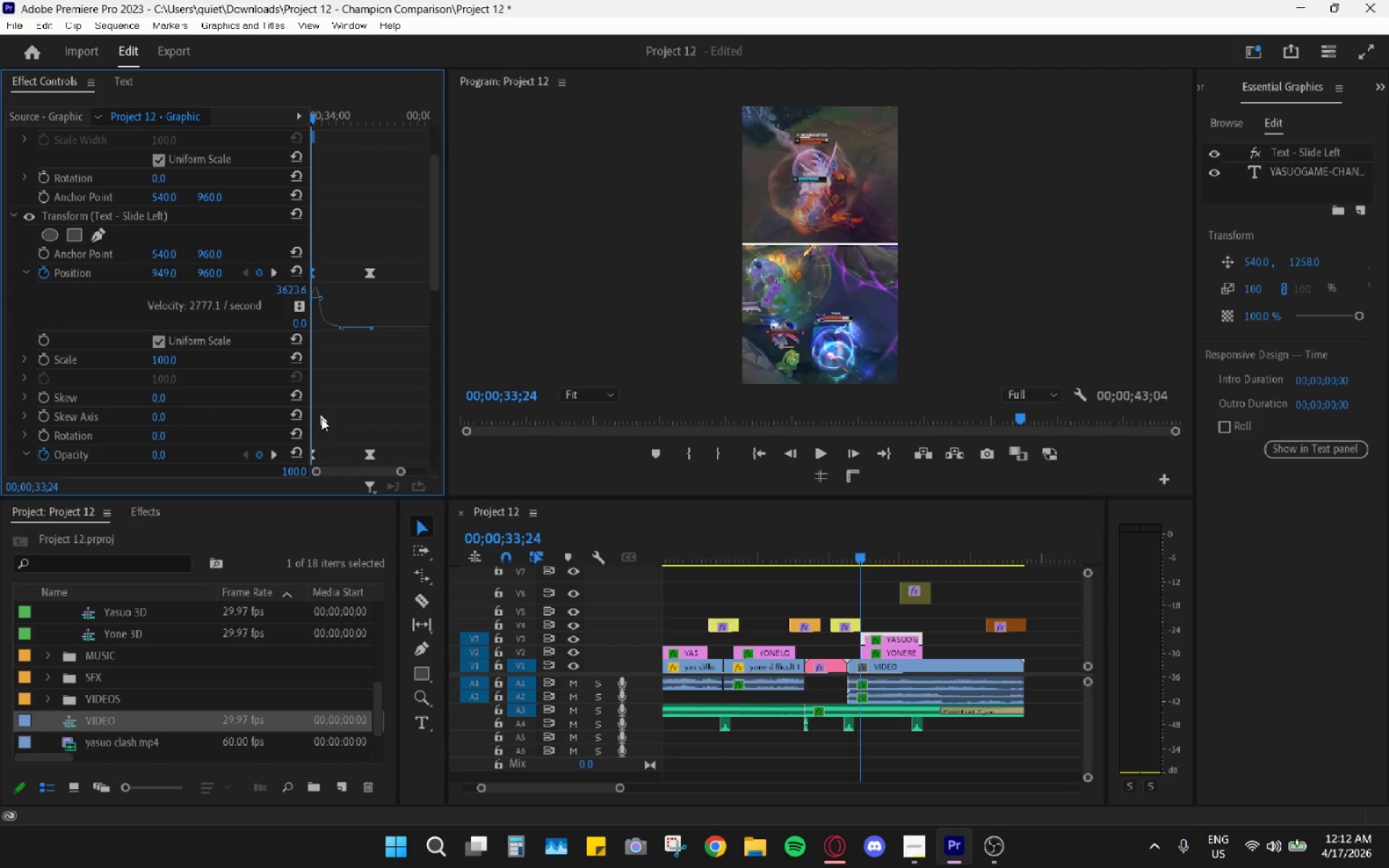 
key(Control+ControlLeft)
 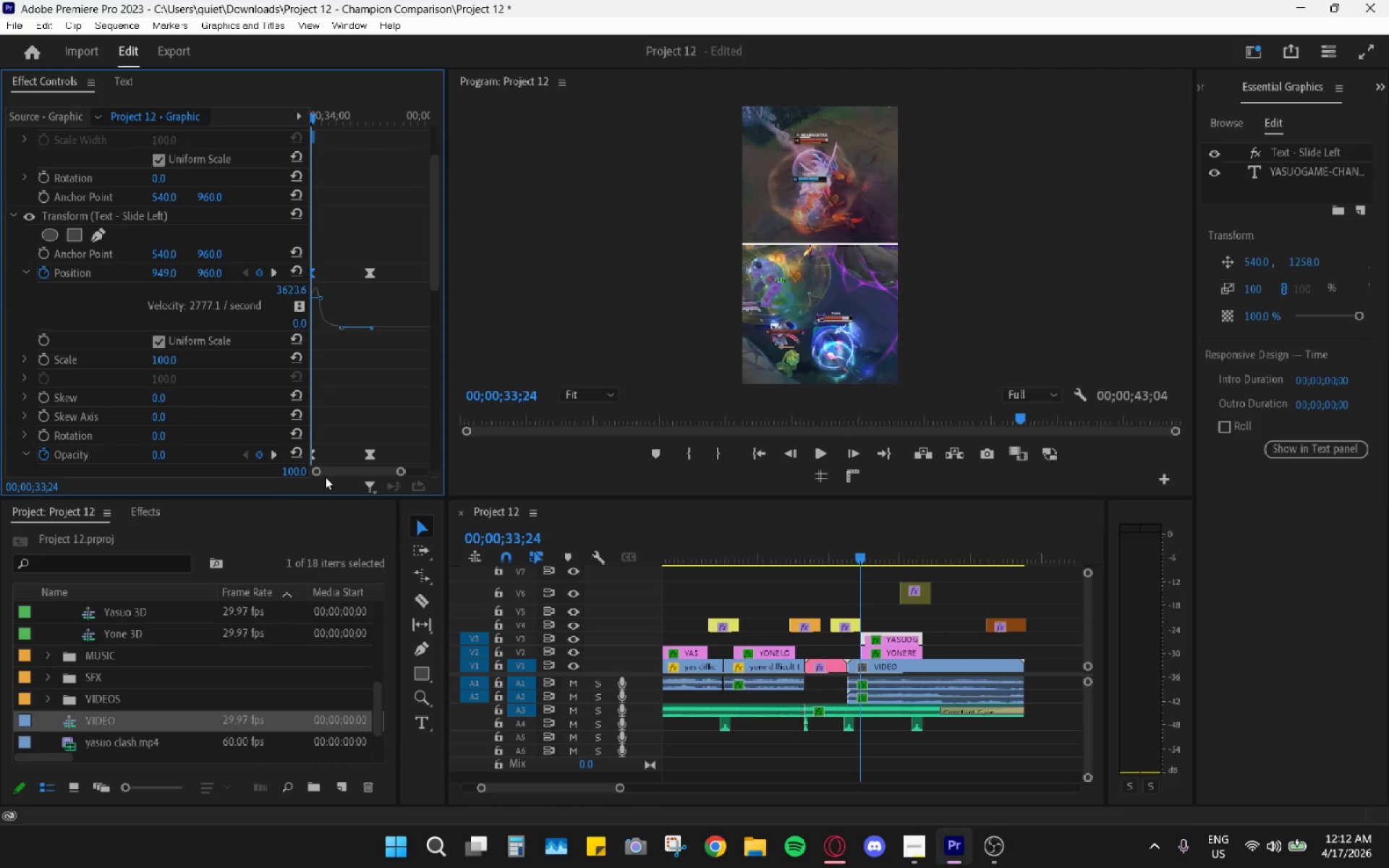 
key(Control+Z)
 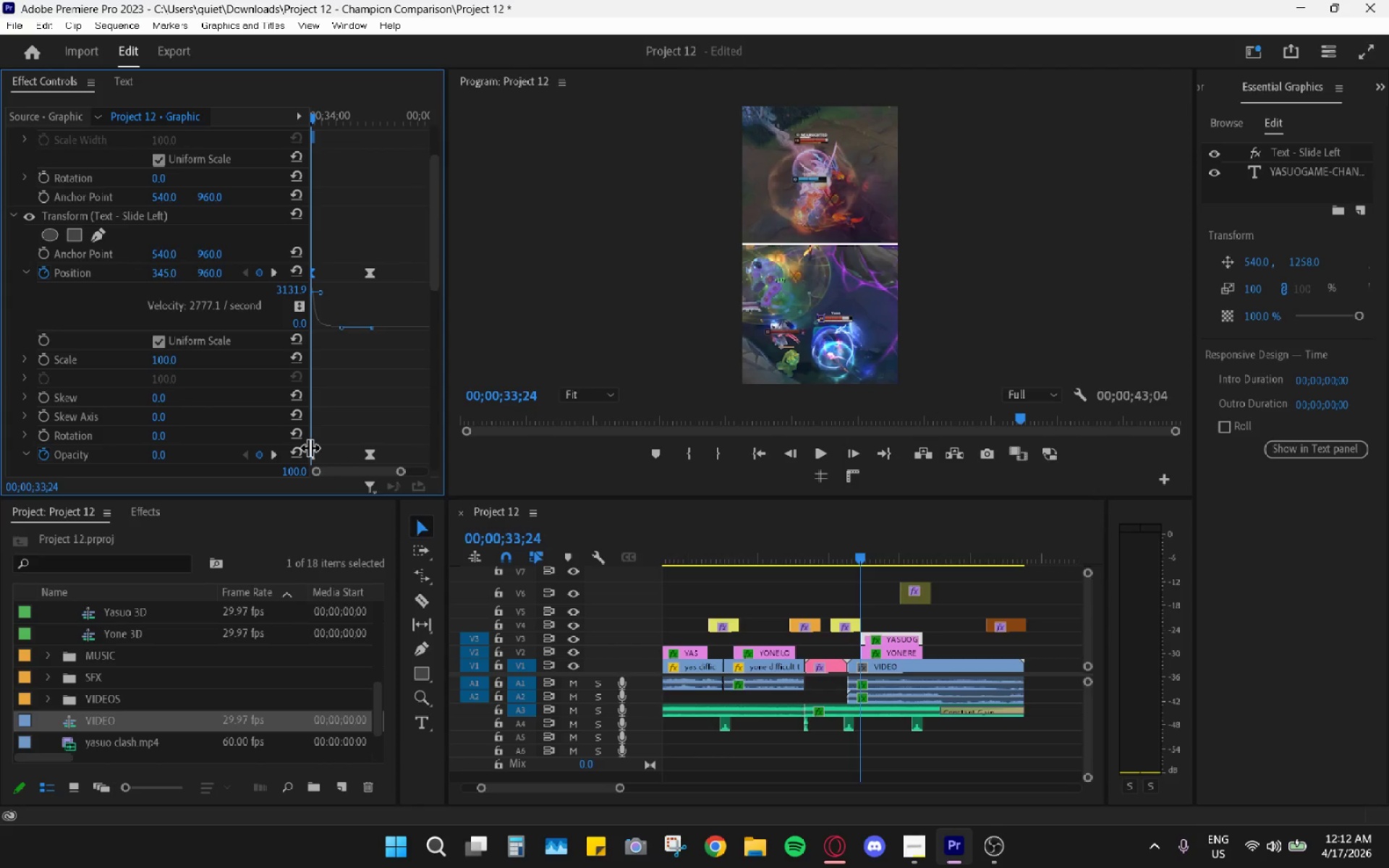 
left_click([317, 451])
 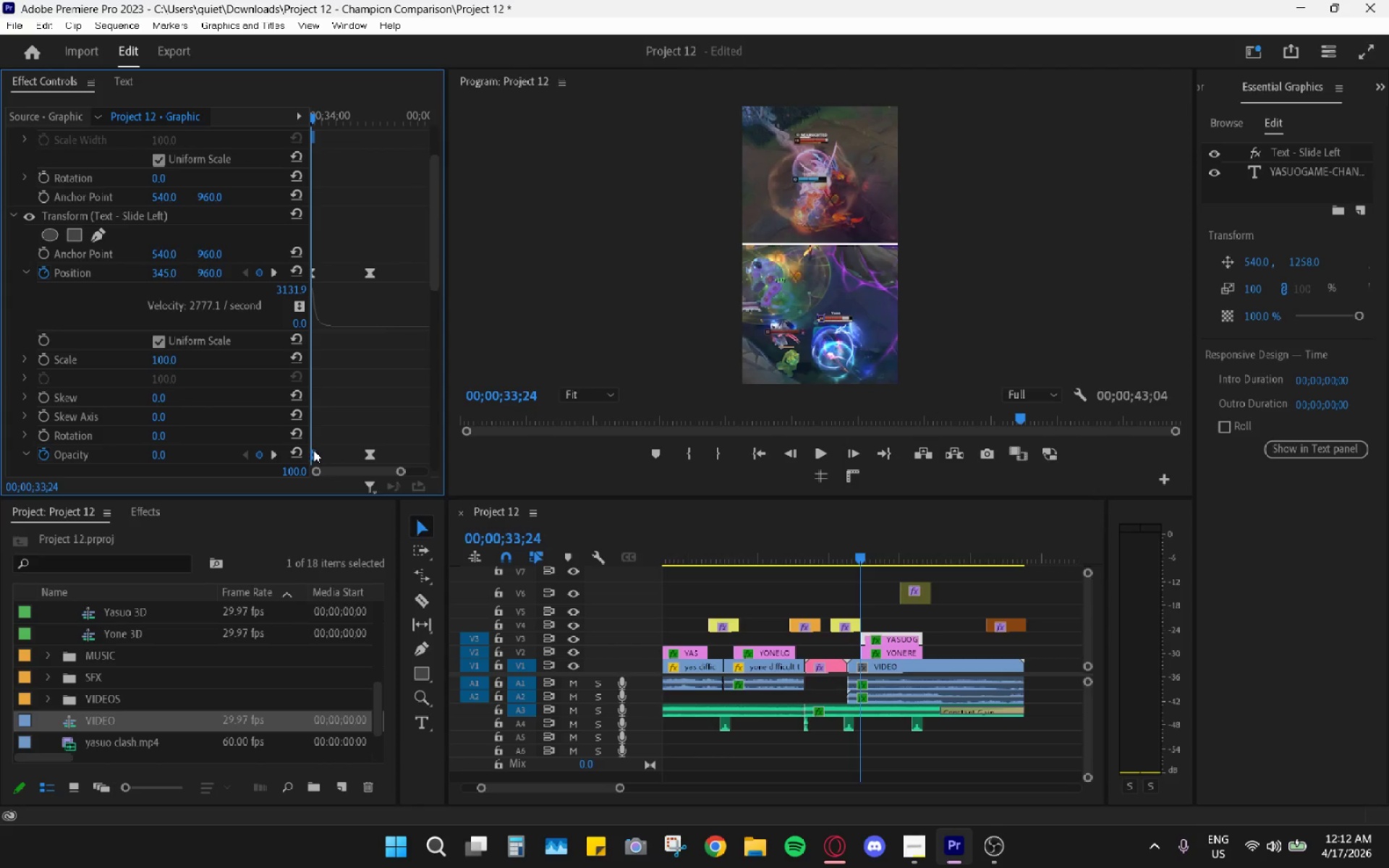 
key(H)
 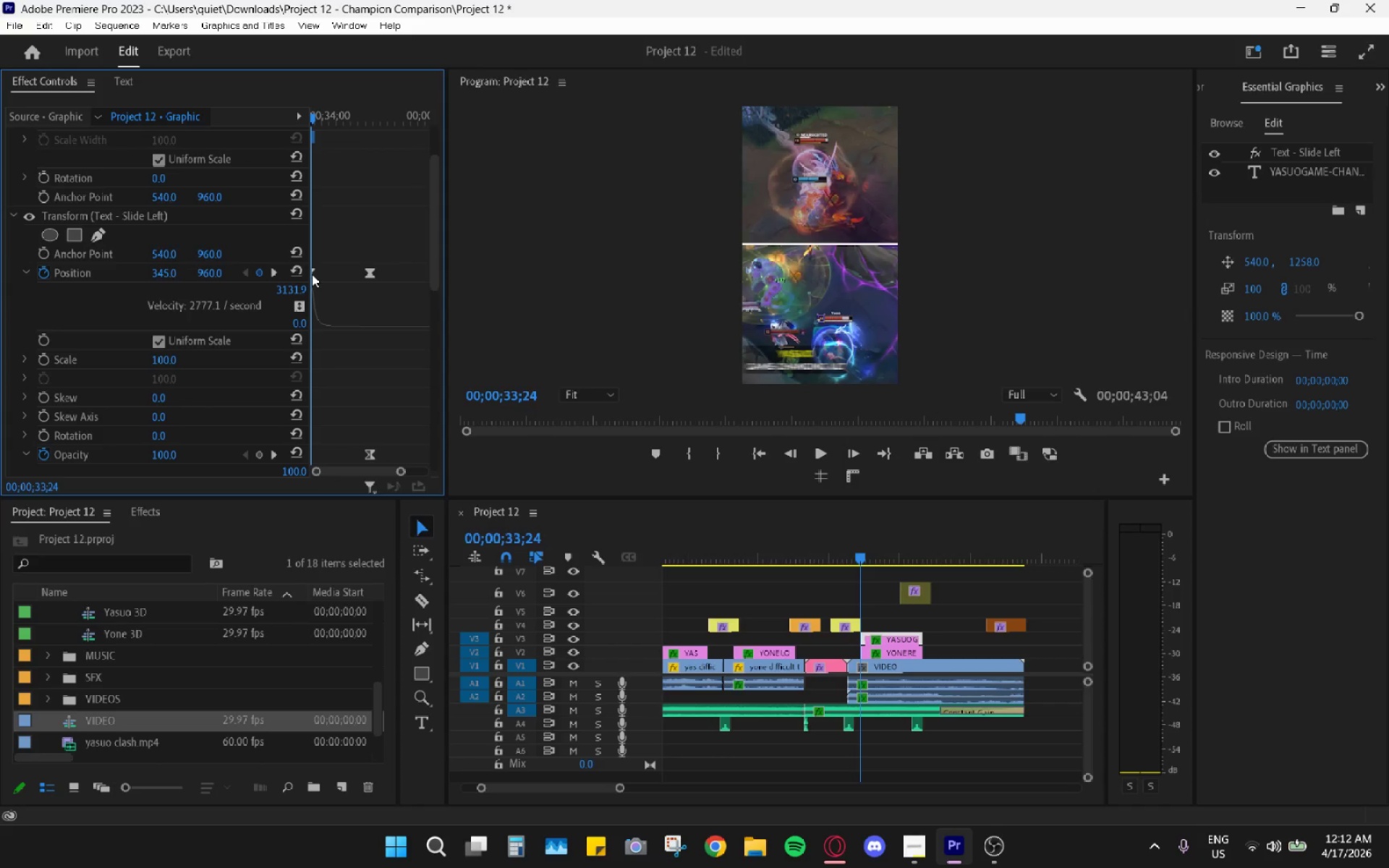 
left_click([312, 274])
 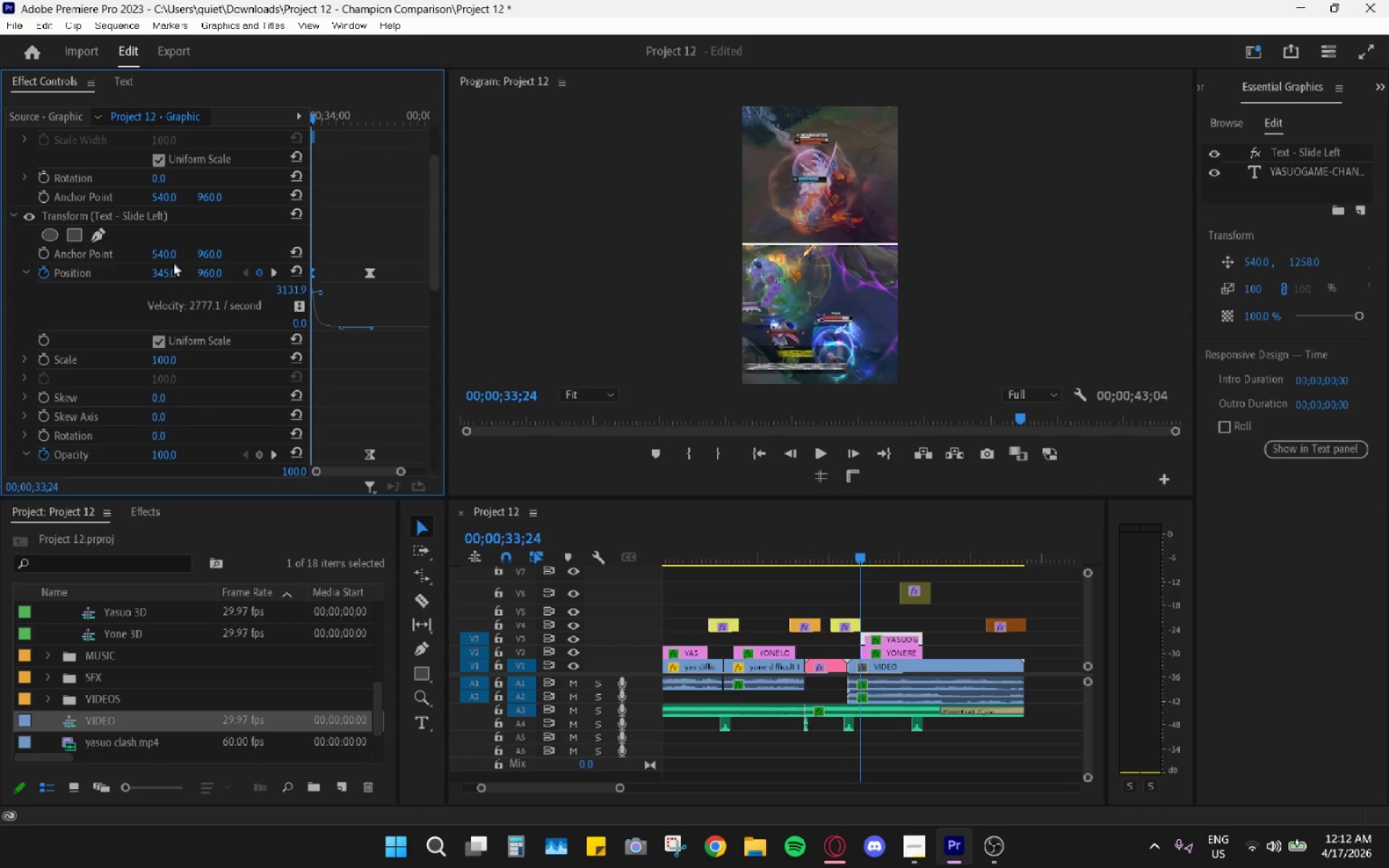 
left_click_drag(start_coordinate=[166, 271], to_coordinate=[851, 289])
 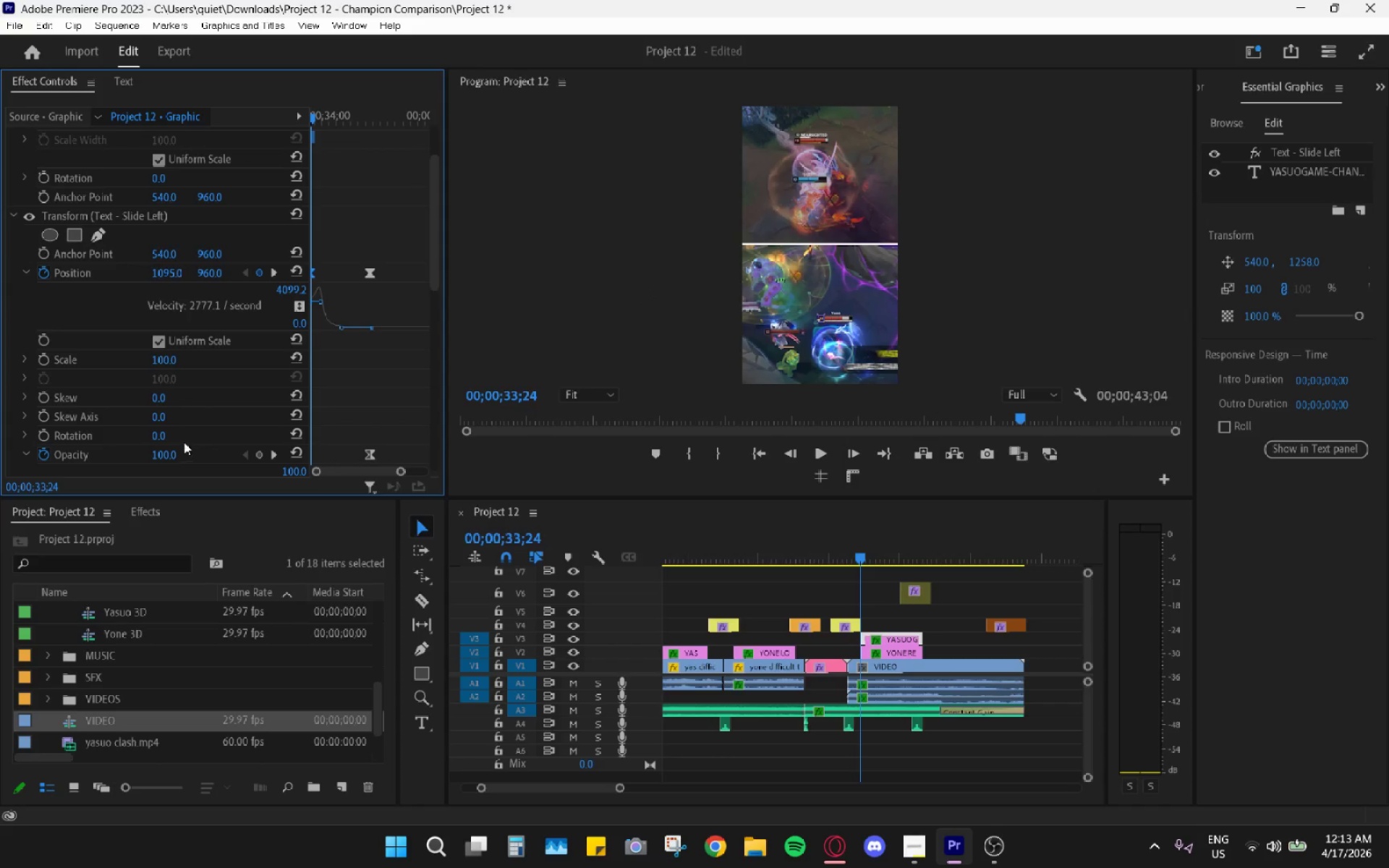 
left_click([174, 456])
 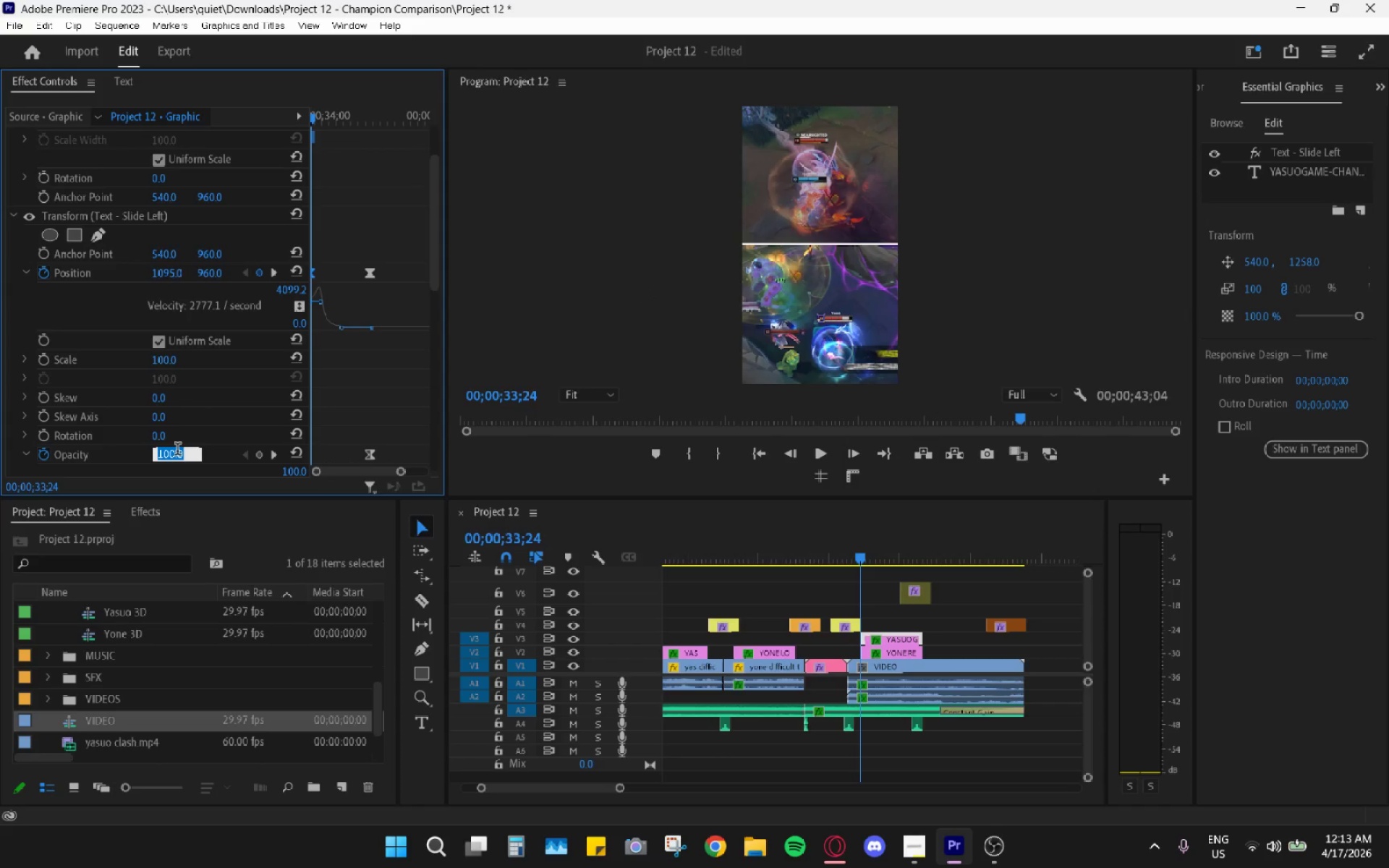 
key(0)
 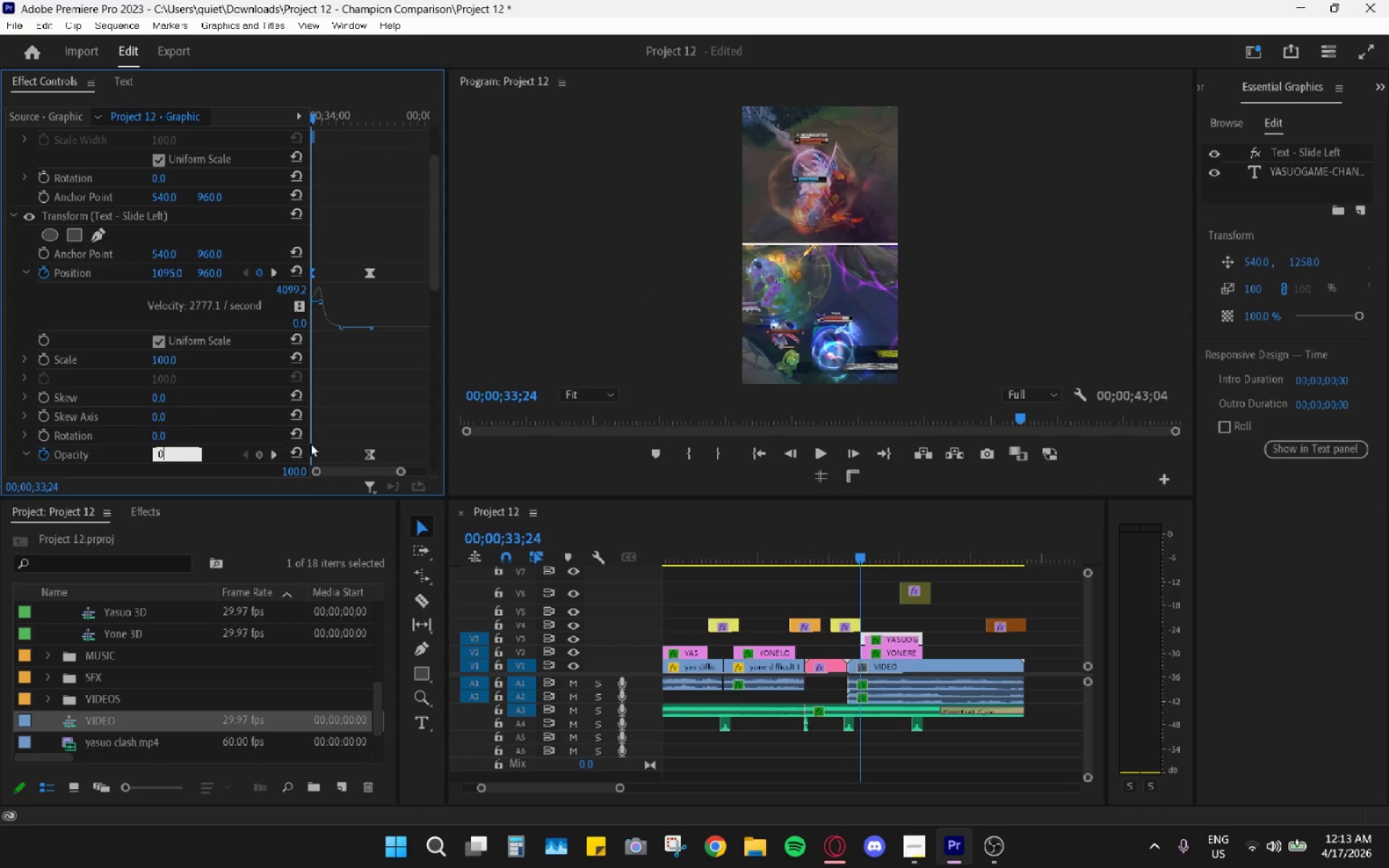 
left_click([383, 401])
 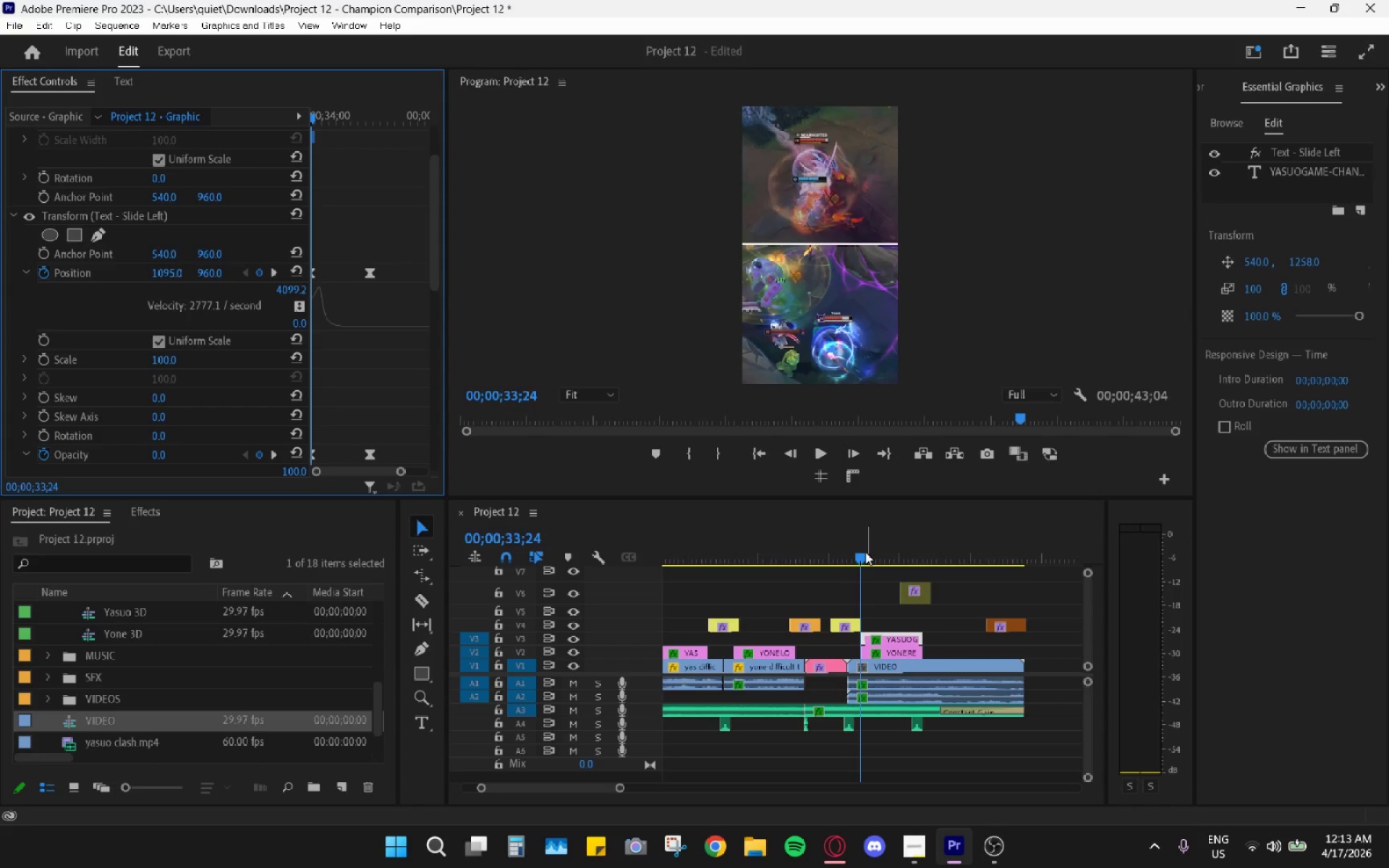 
left_click_drag(start_coordinate=[862, 548], to_coordinate=[858, 545])
 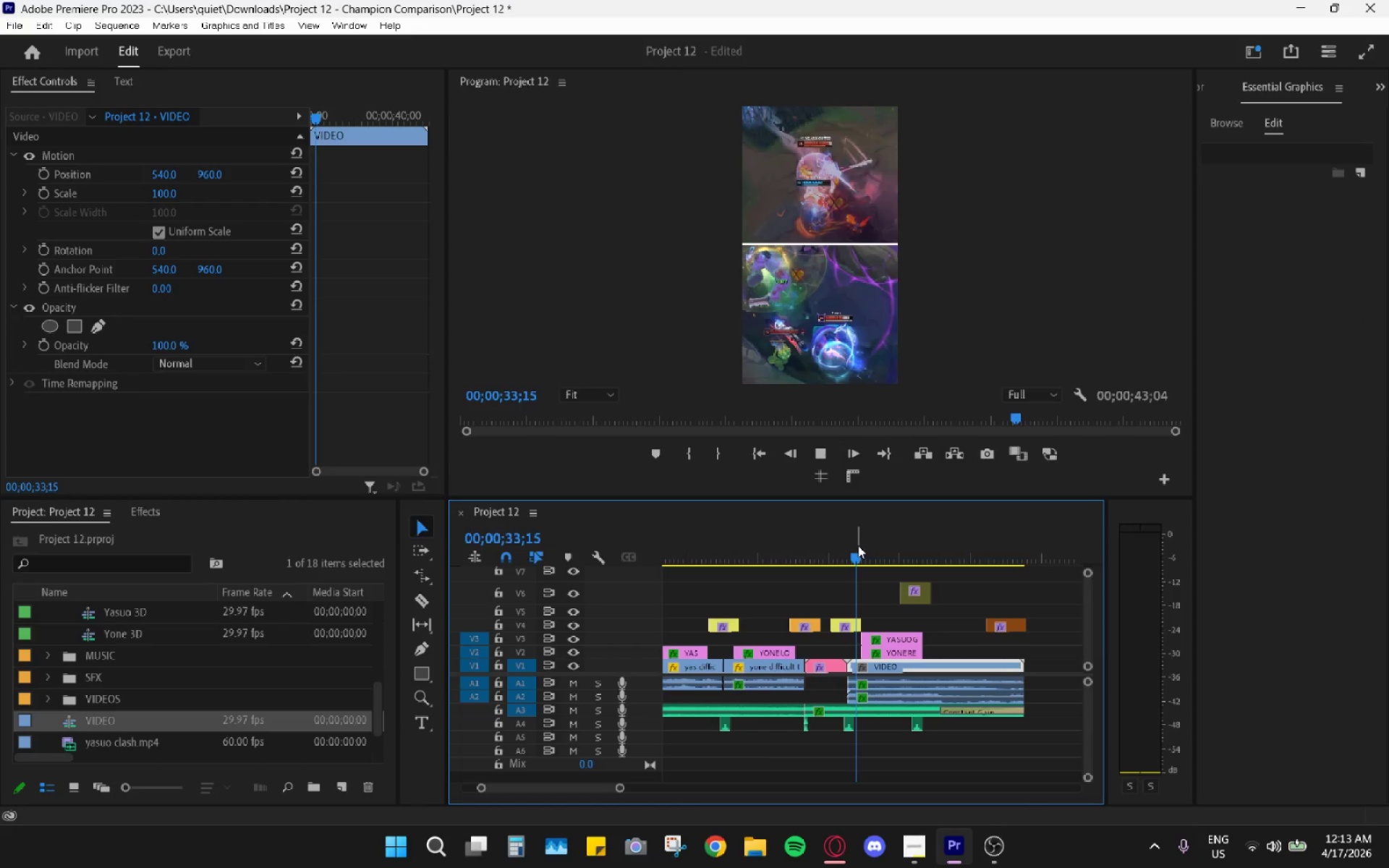 
key(Space)
 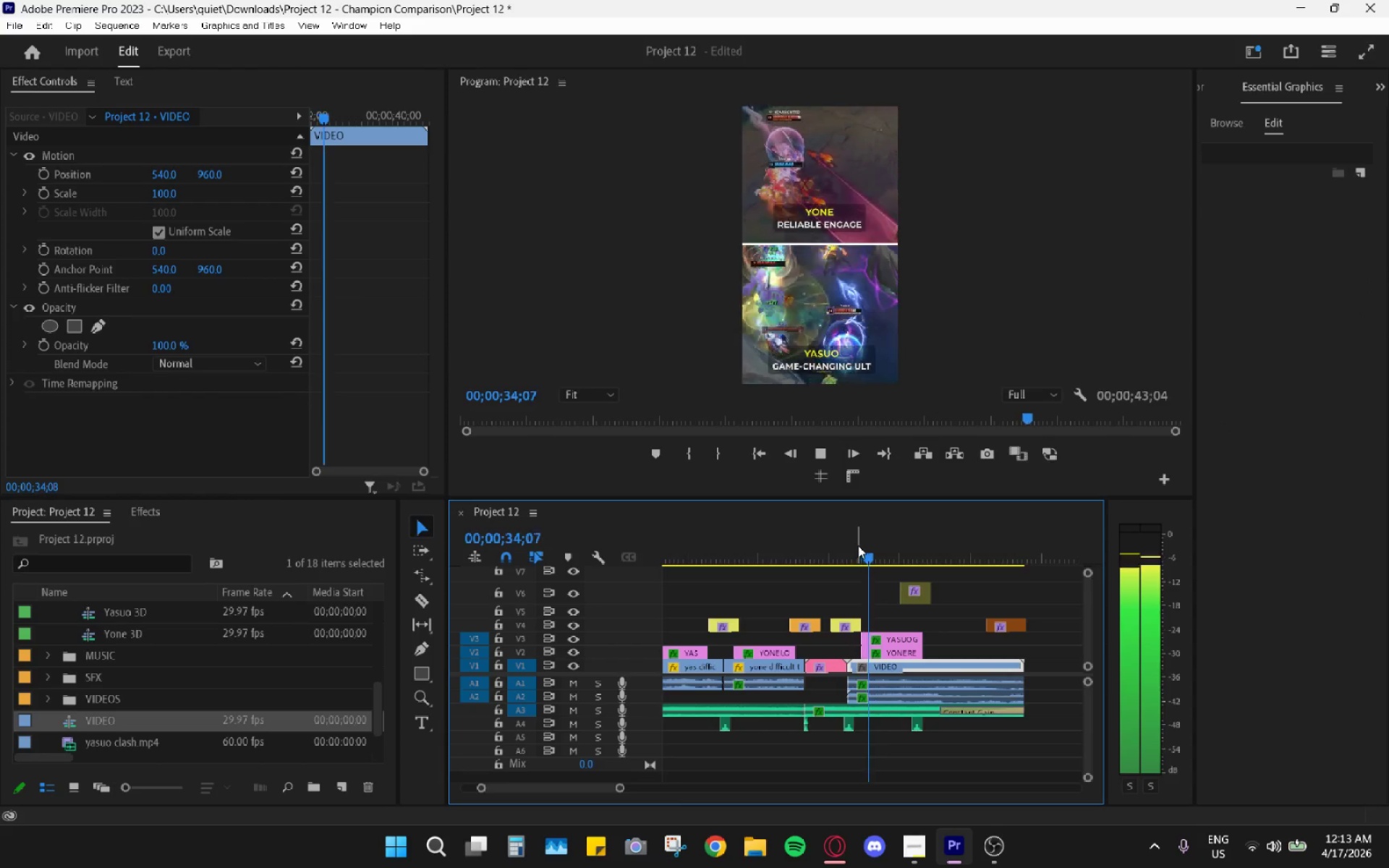 
left_click_drag(start_coordinate=[858, 545], to_coordinate=[849, 542])
 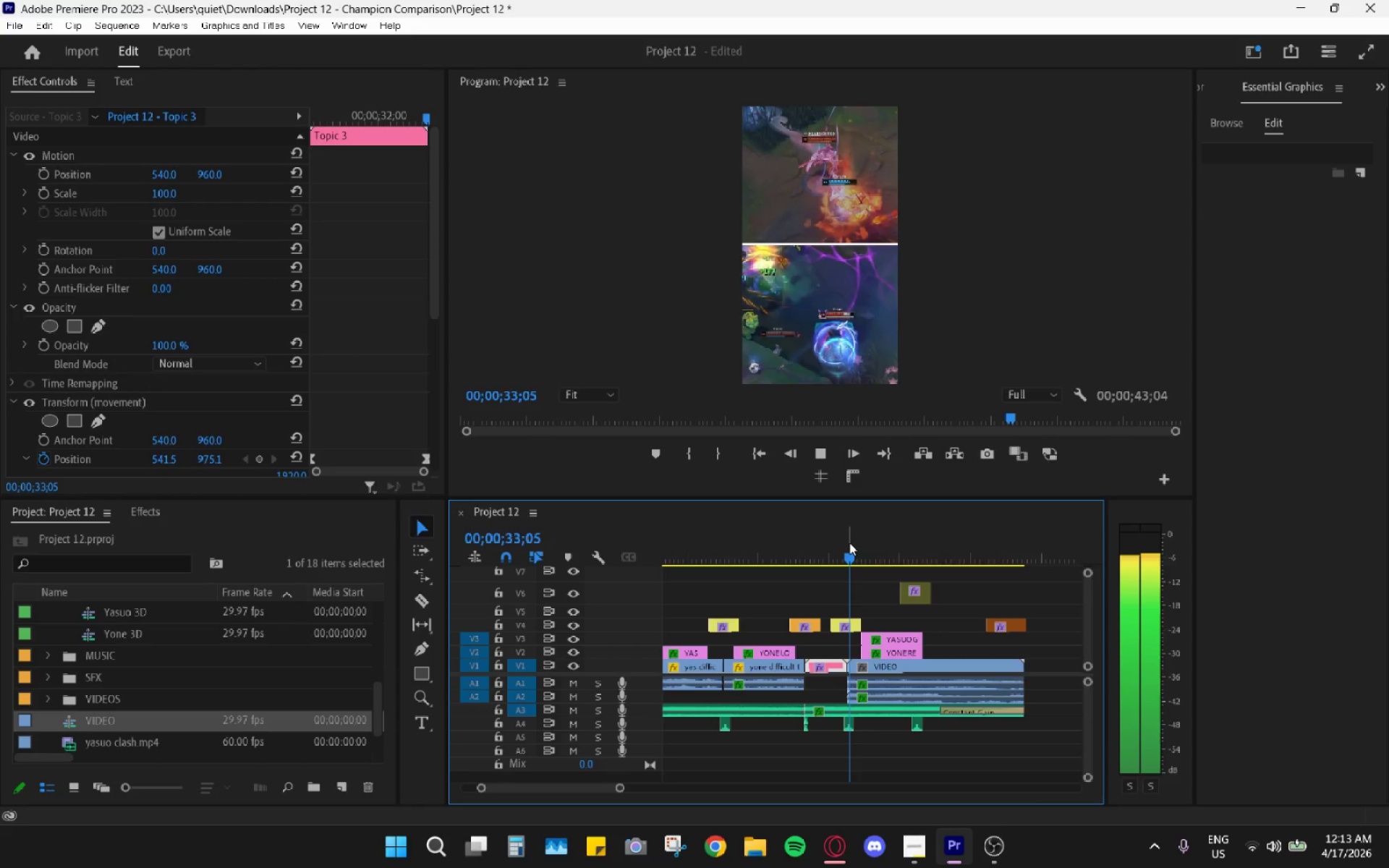 
key(Space)
 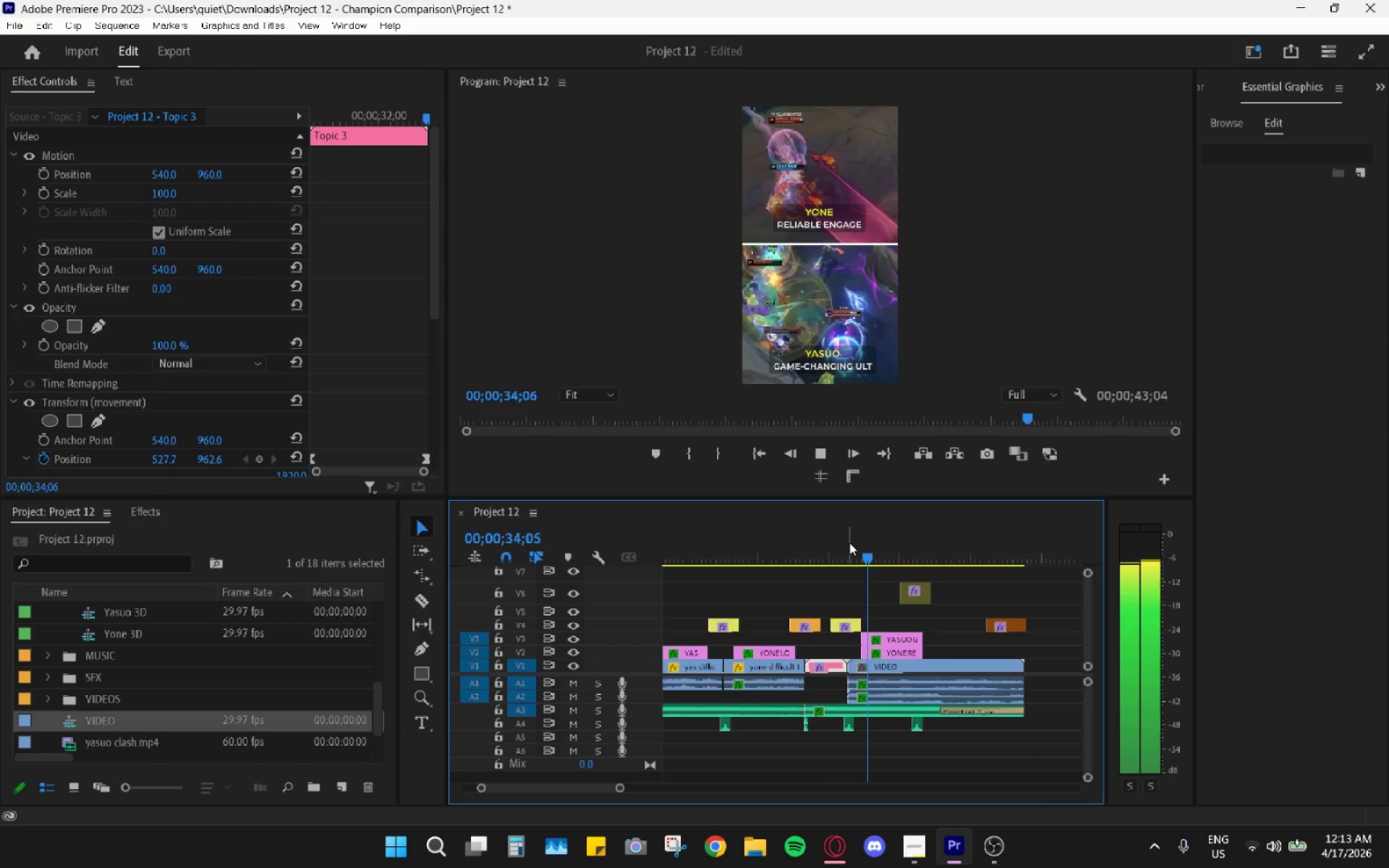 
key(Space)
 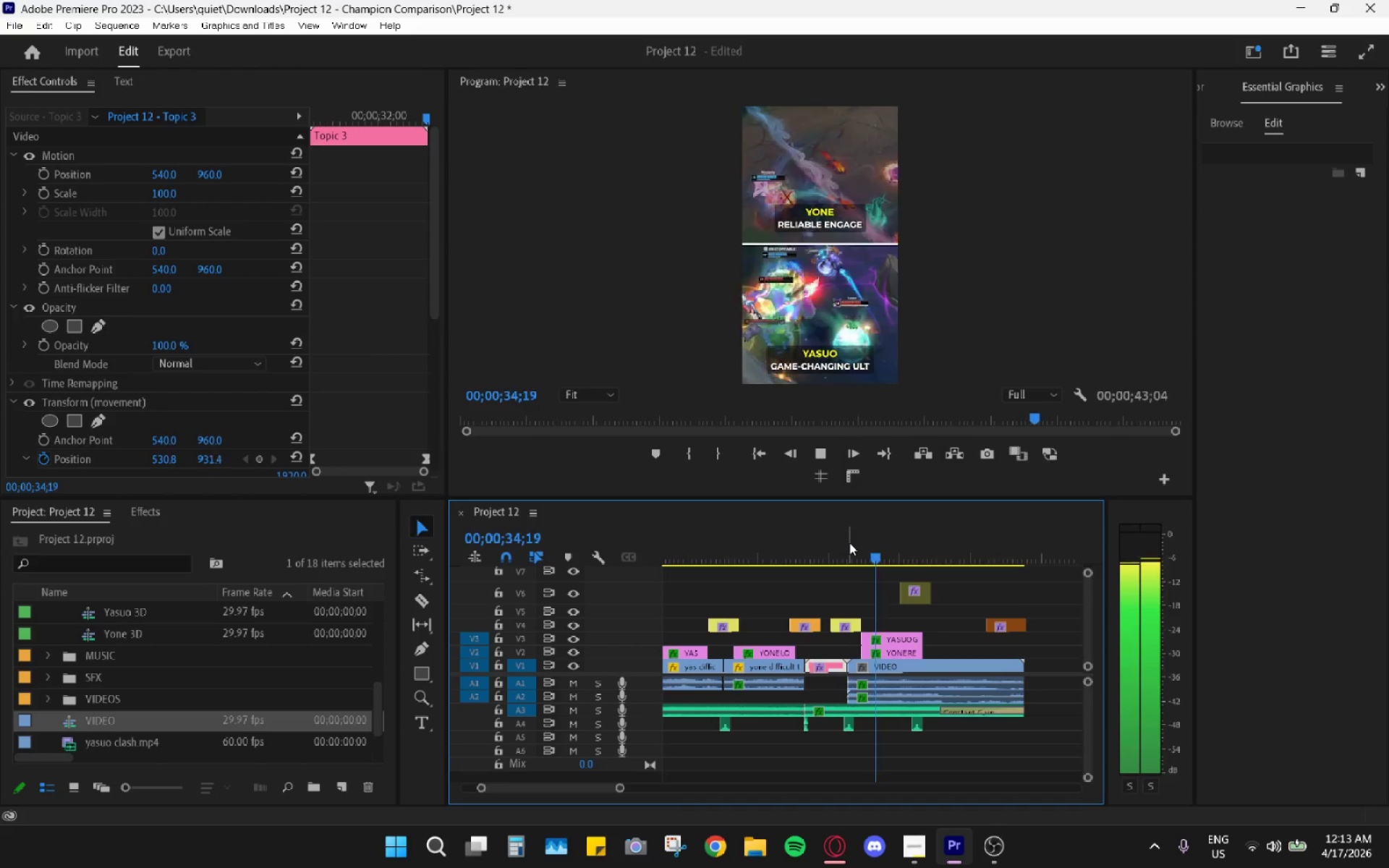 
left_click([849, 542])
 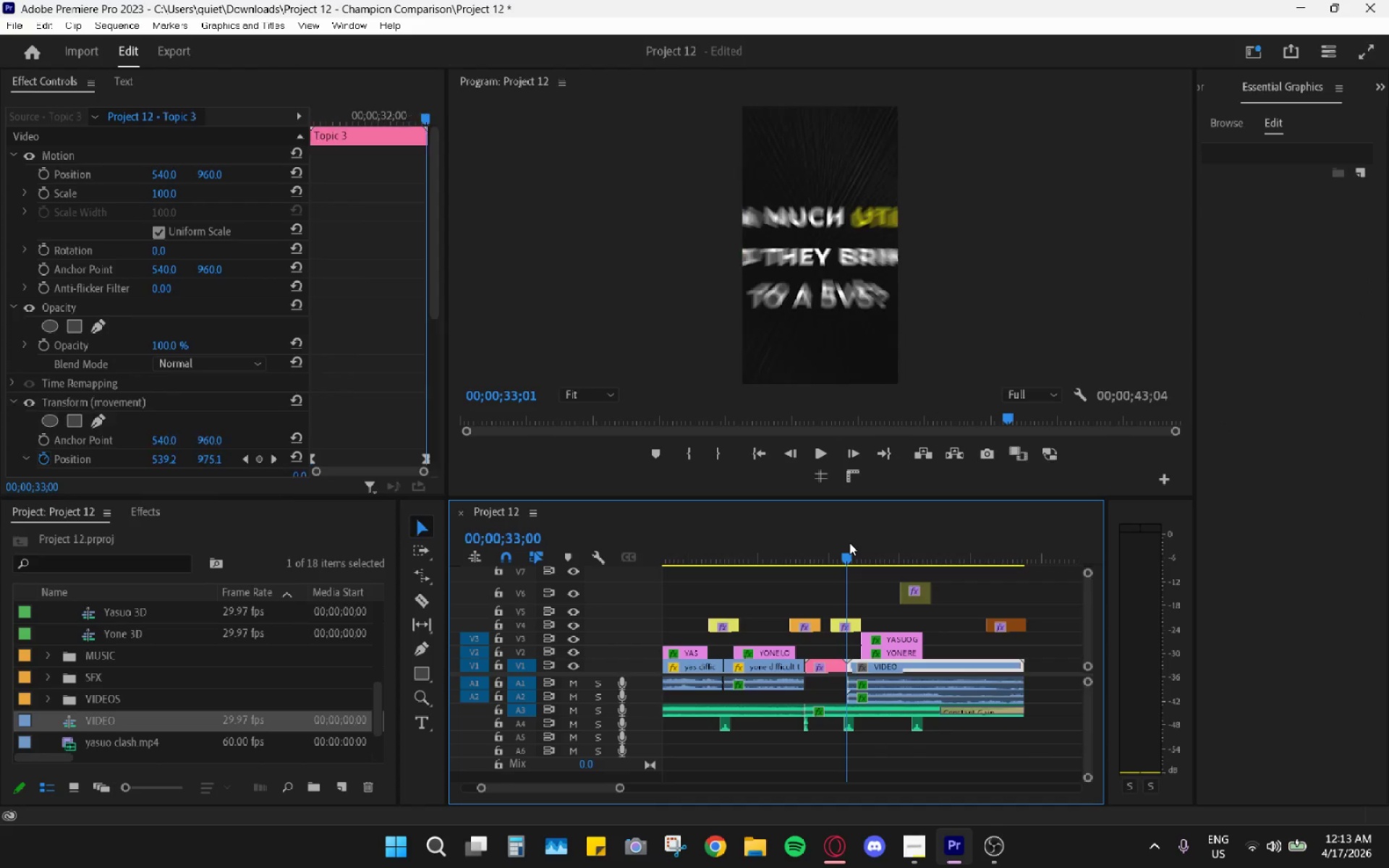 
key(Space)
 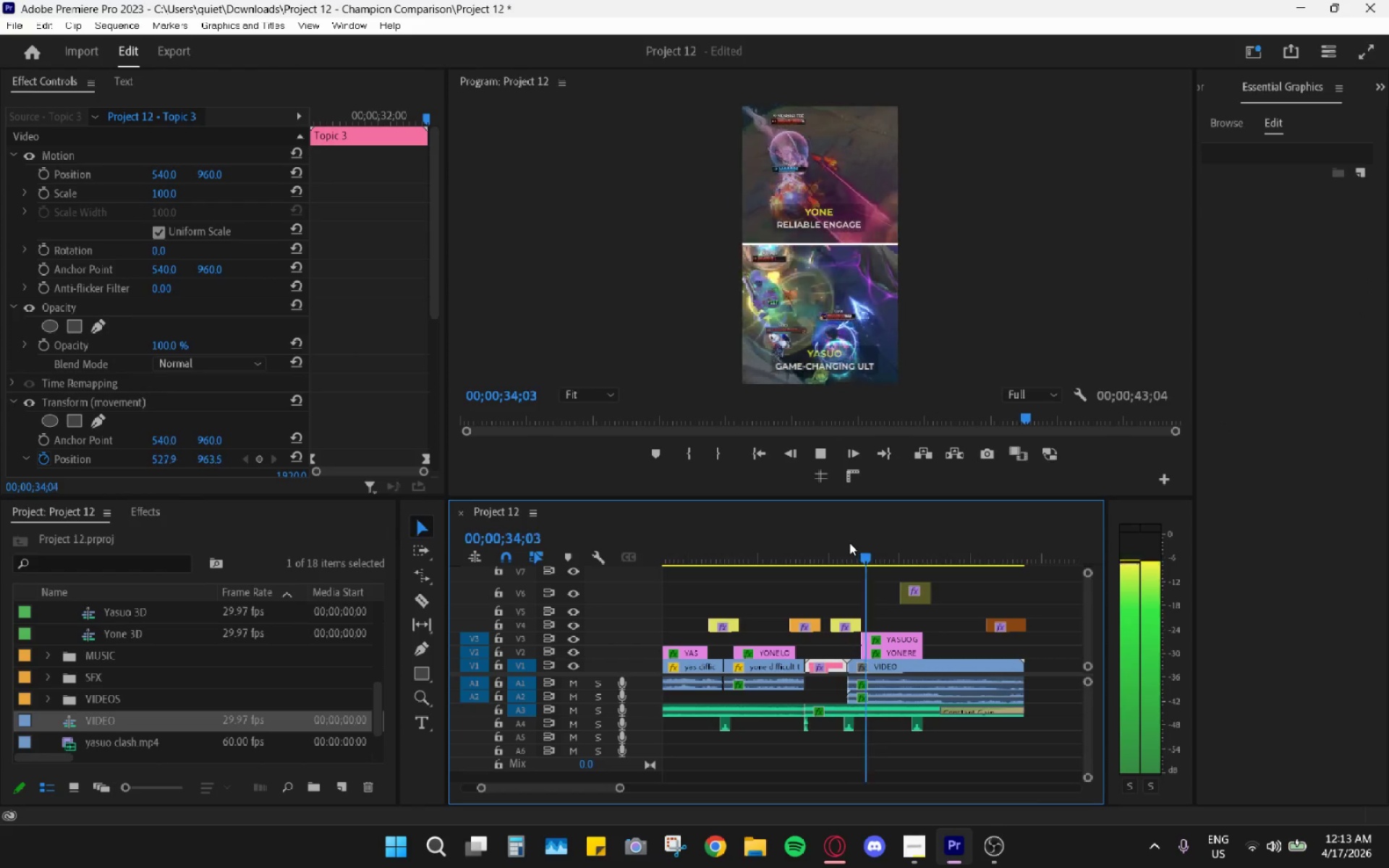 
left_click([849, 542])
 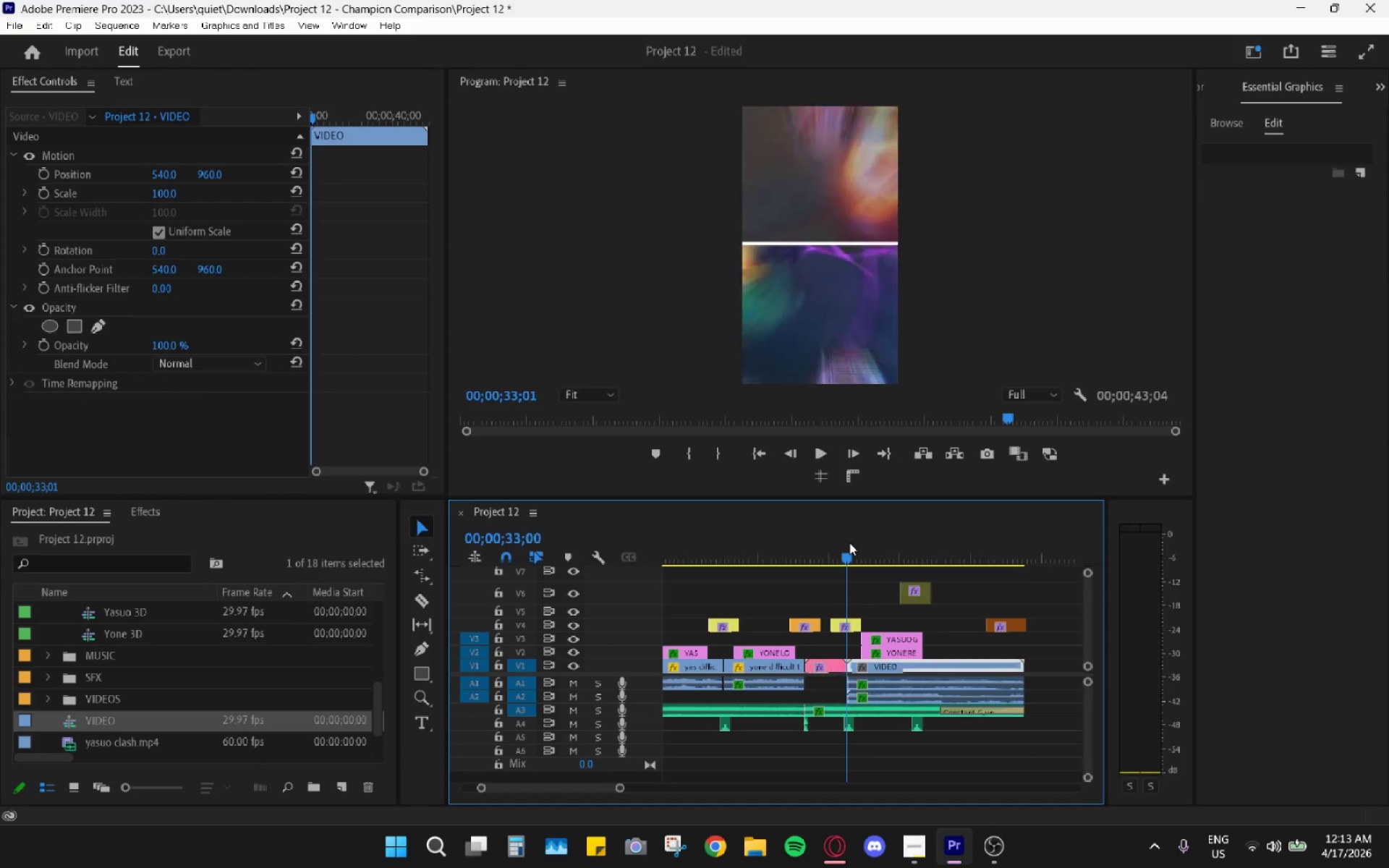 
key(Space)
 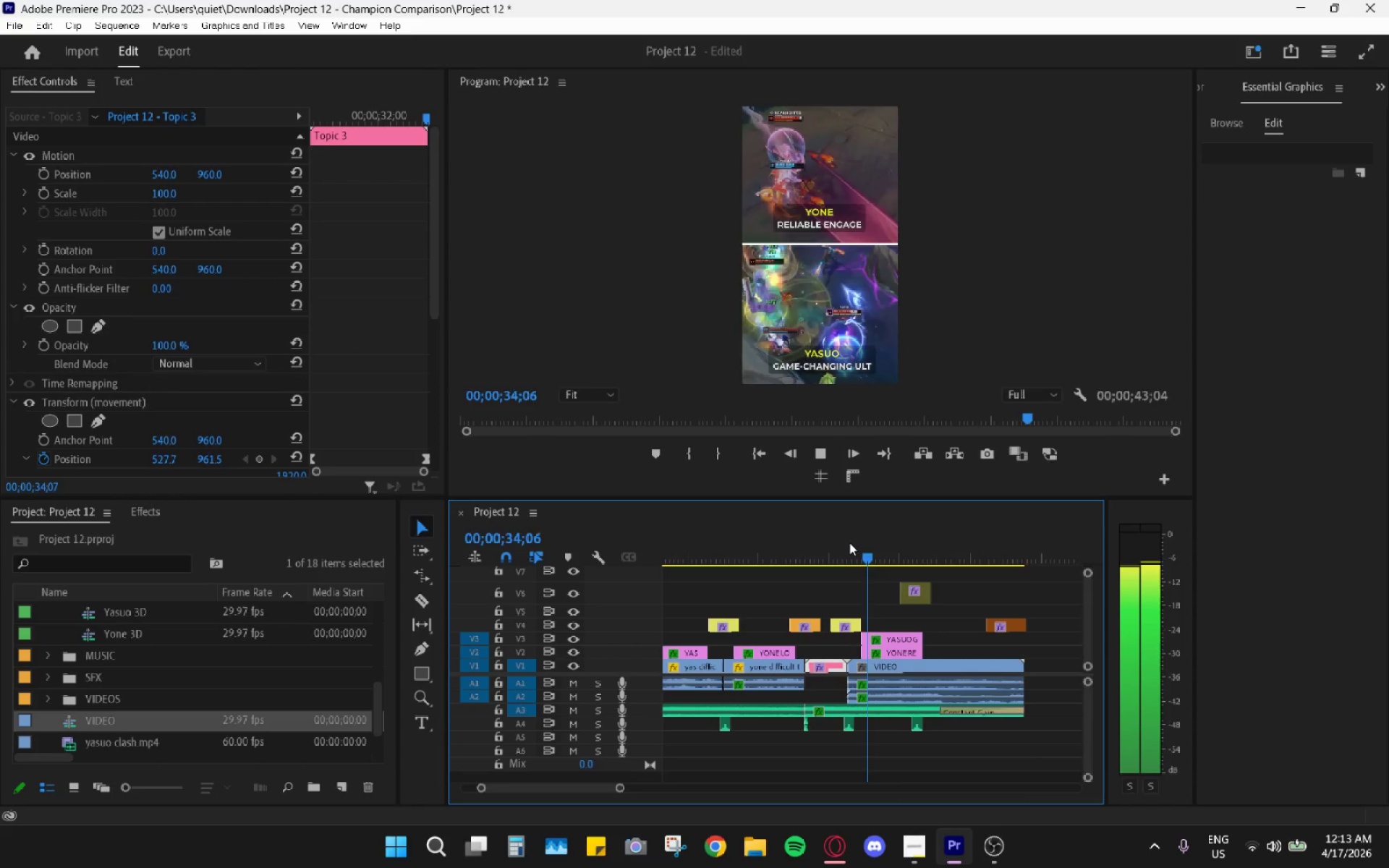 
left_click([849, 542])
 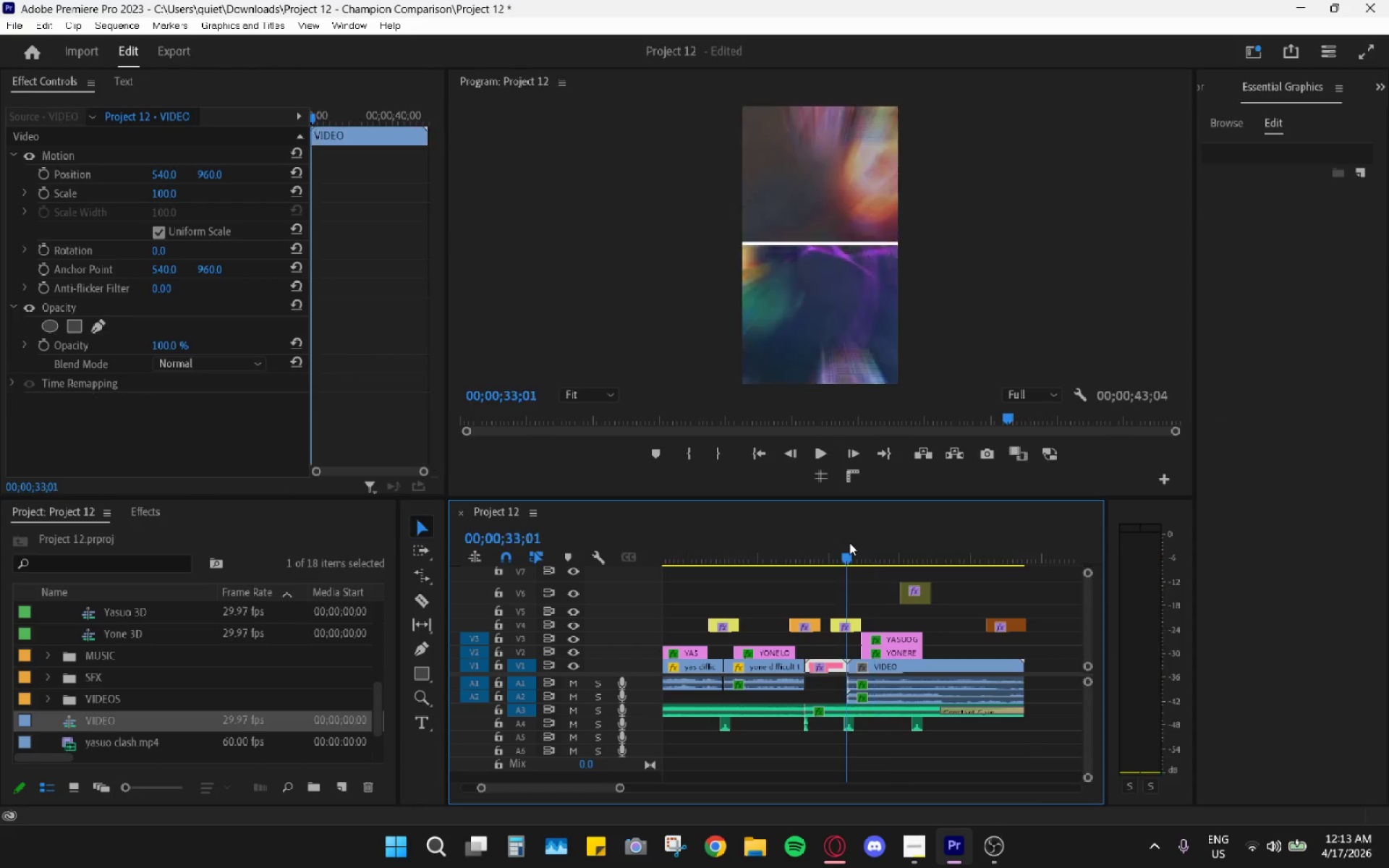 
key(Space)
 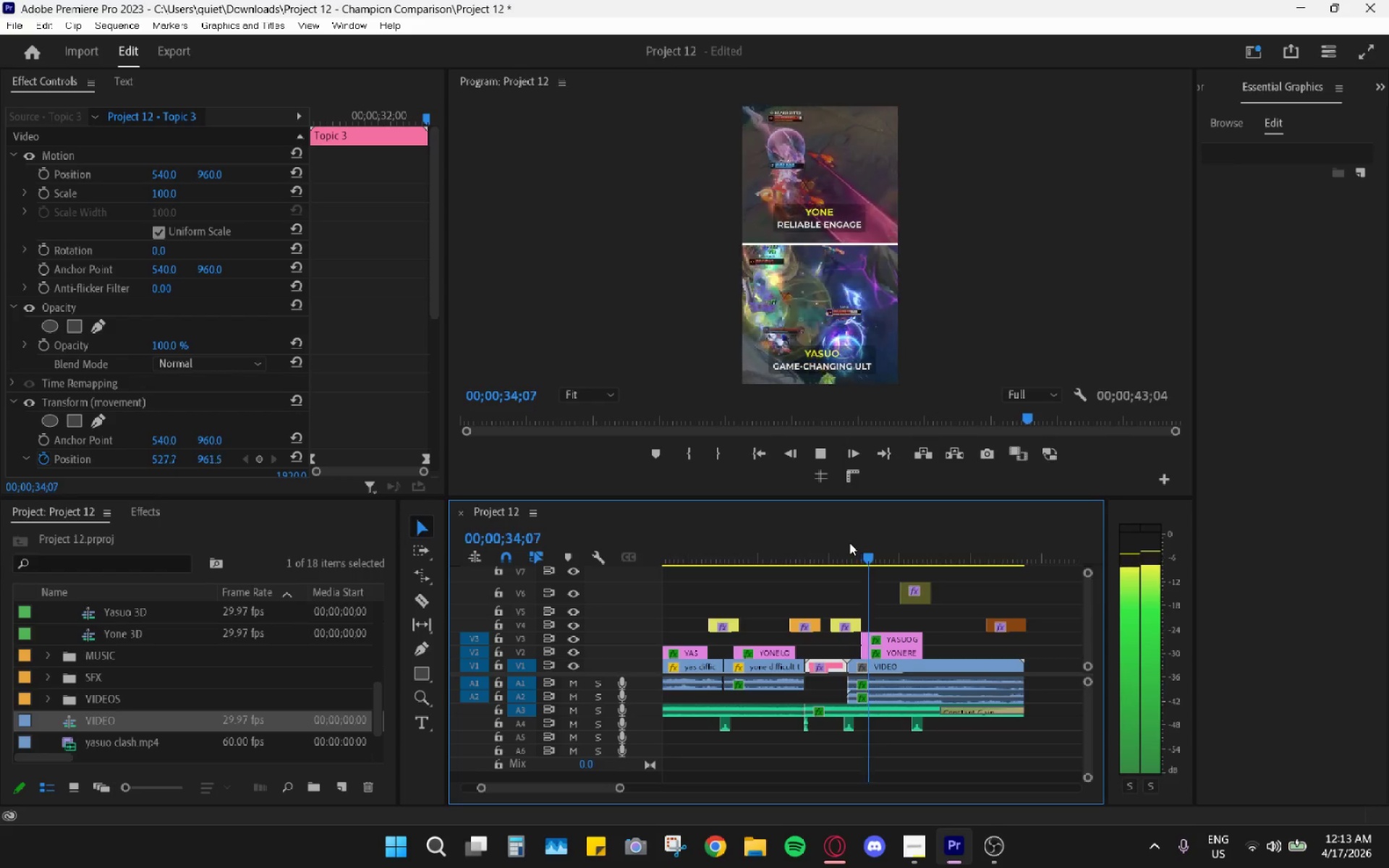 
left_click([849, 542])
 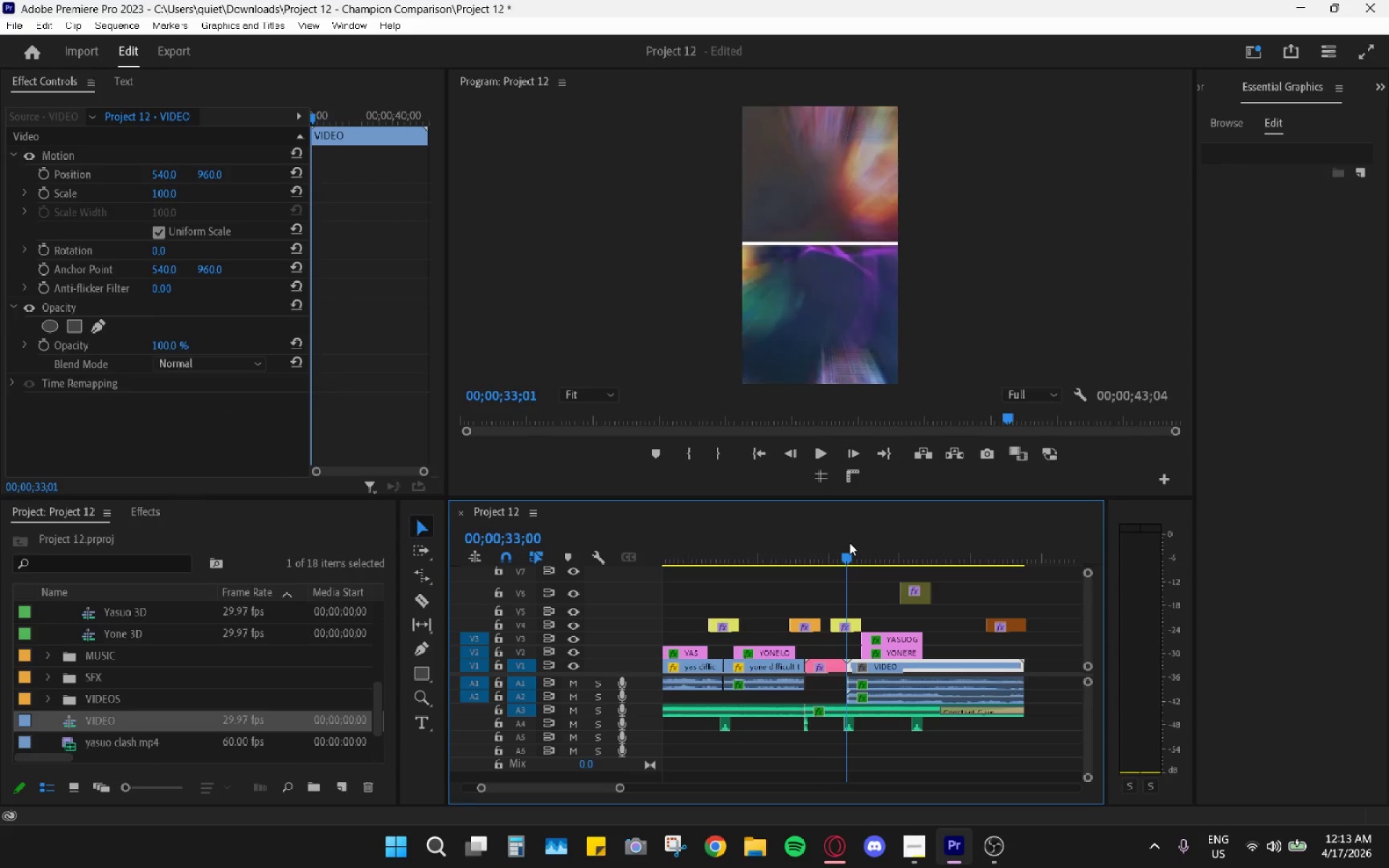 
key(Space)
 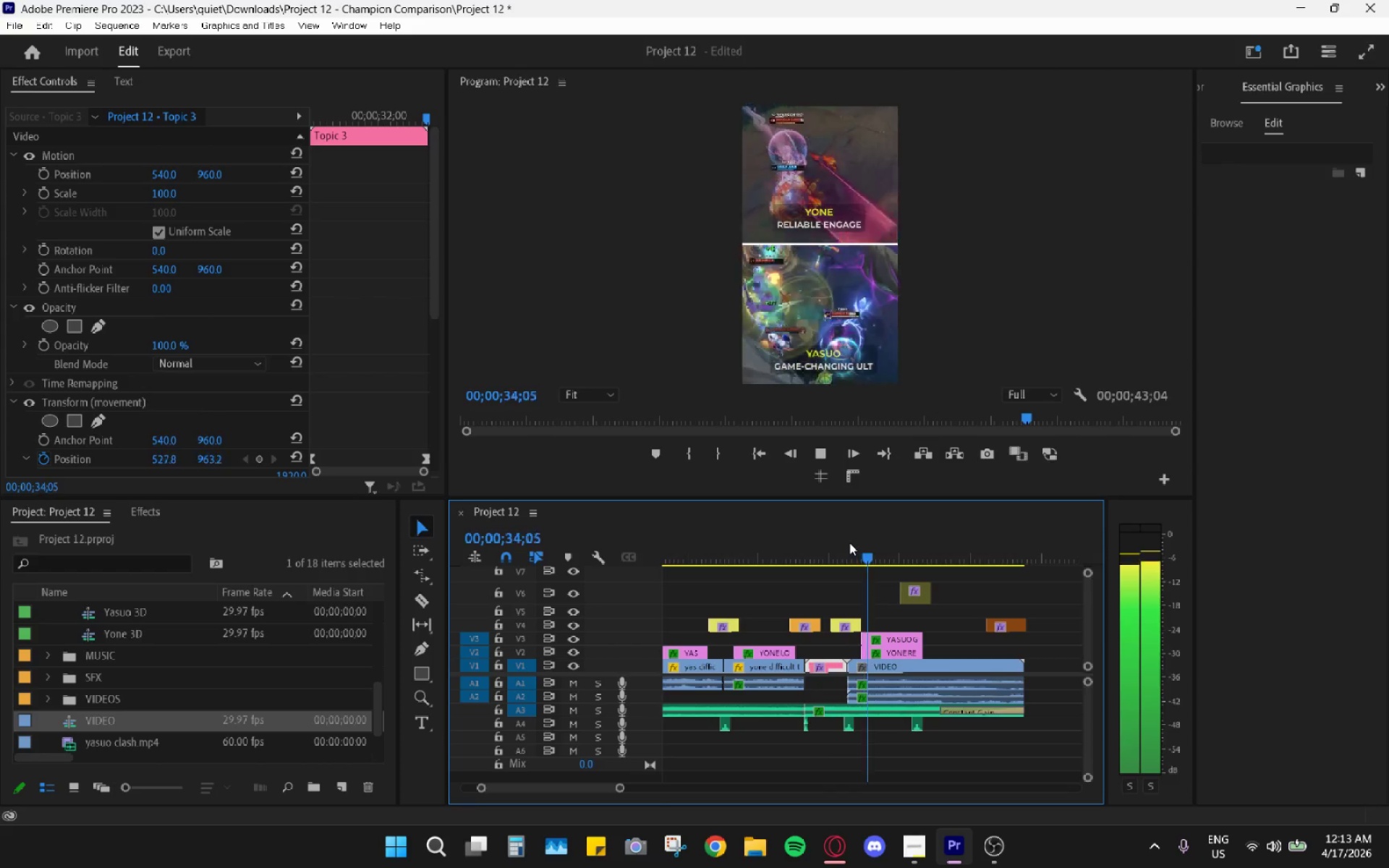 
key(Space)
 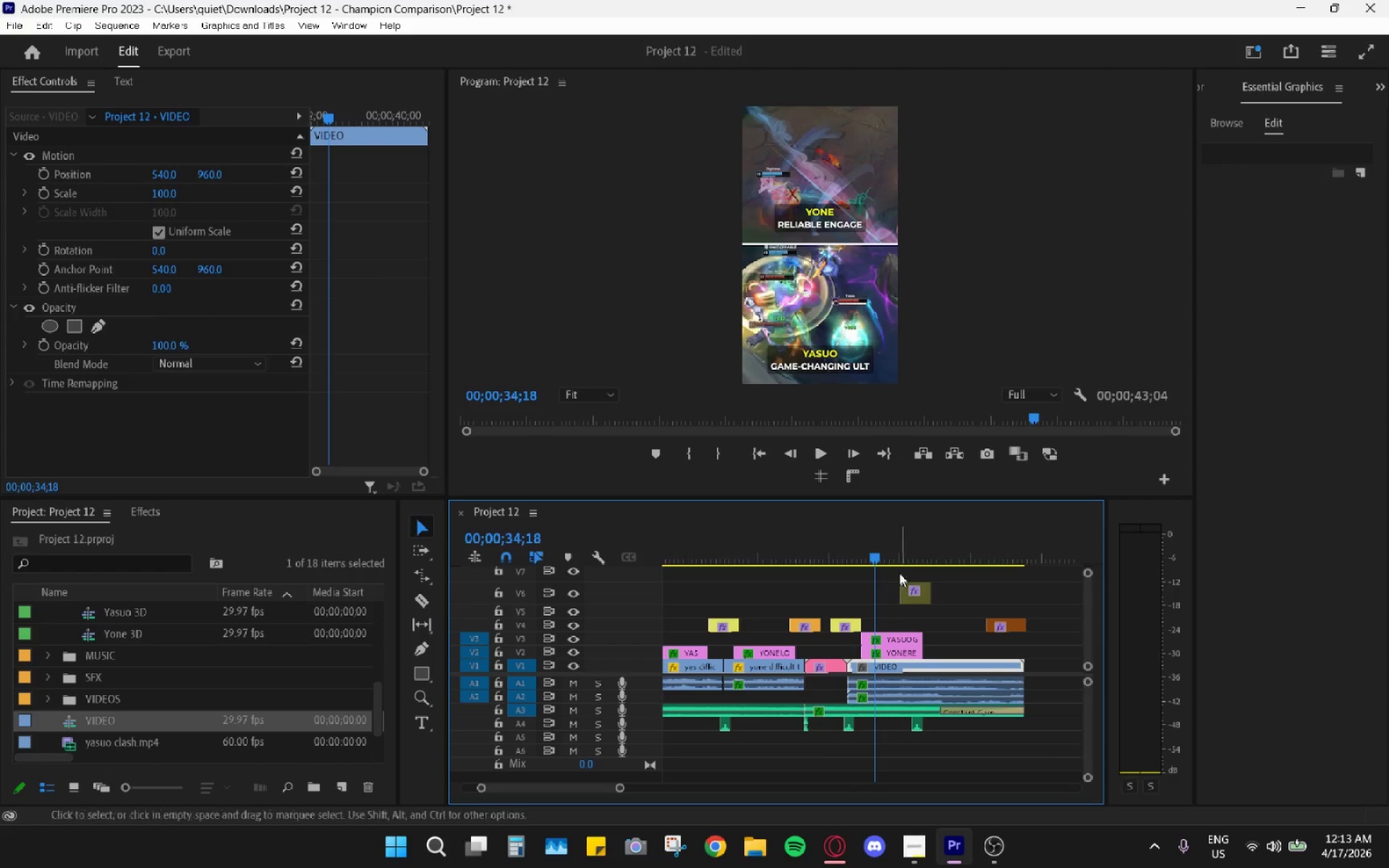 
left_click_drag(start_coordinate=[883, 542], to_coordinate=[906, 549])
 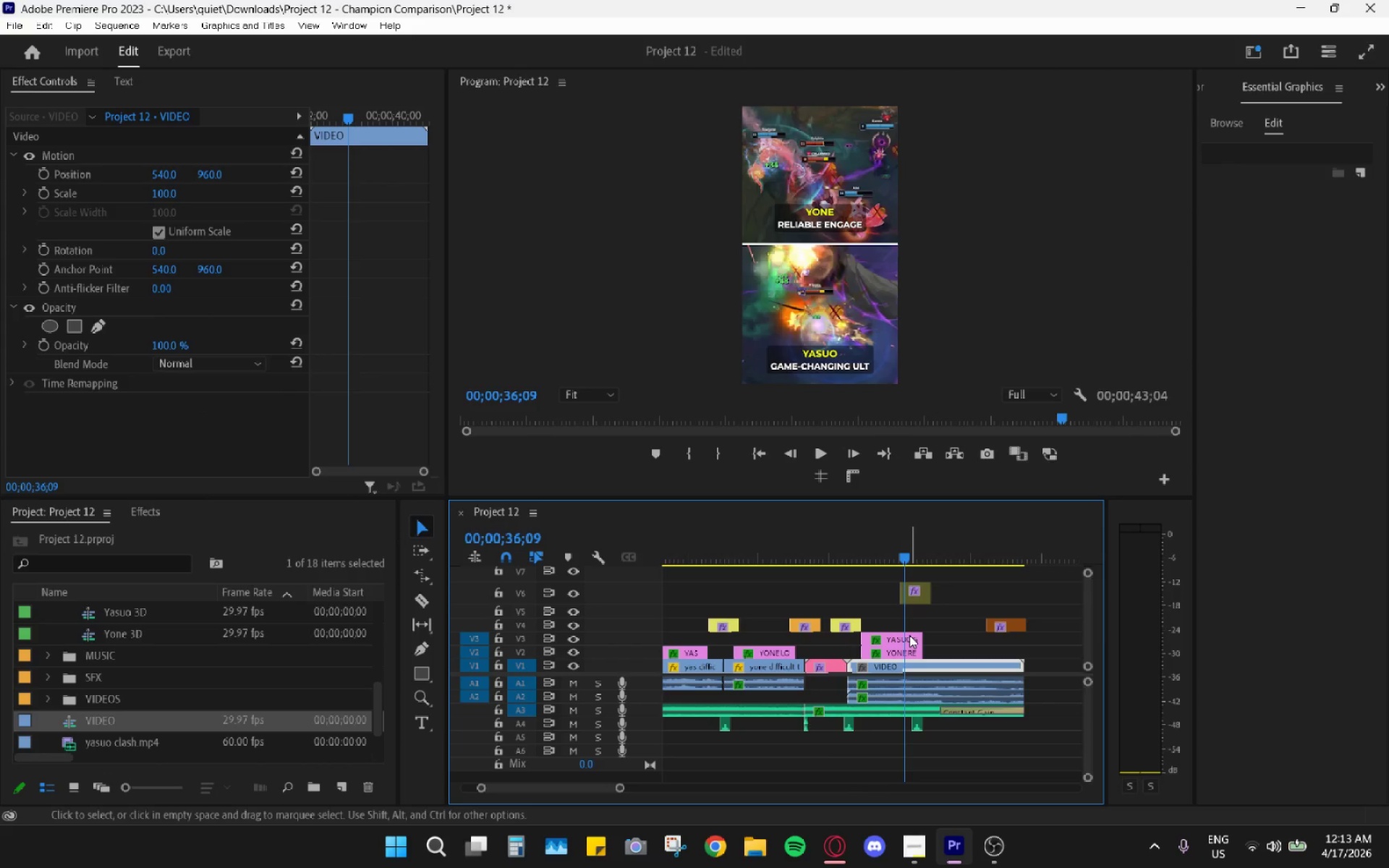 
left_click([909, 635])
 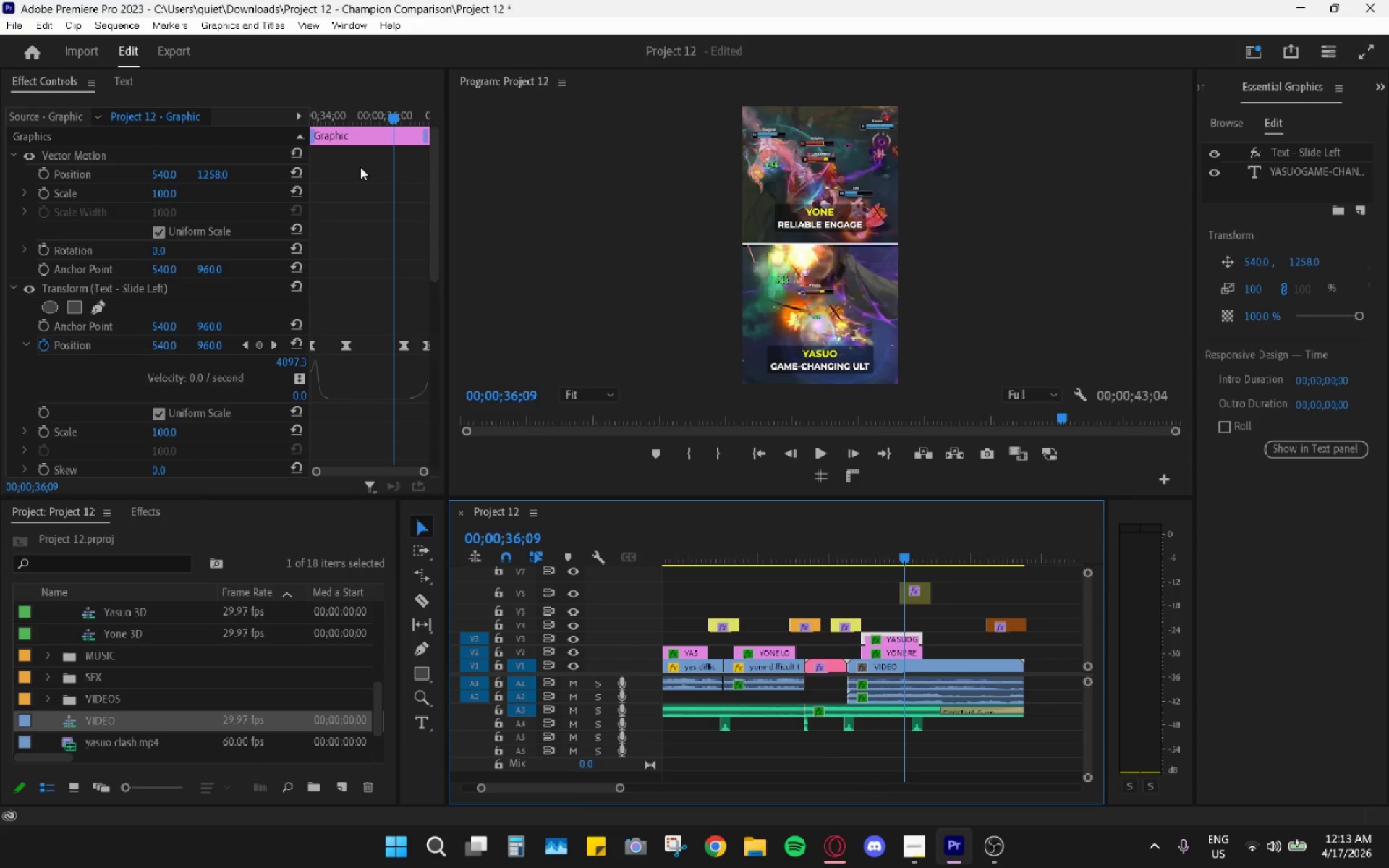 
left_click_drag(start_coordinate=[395, 115], to_coordinate=[431, 132])
 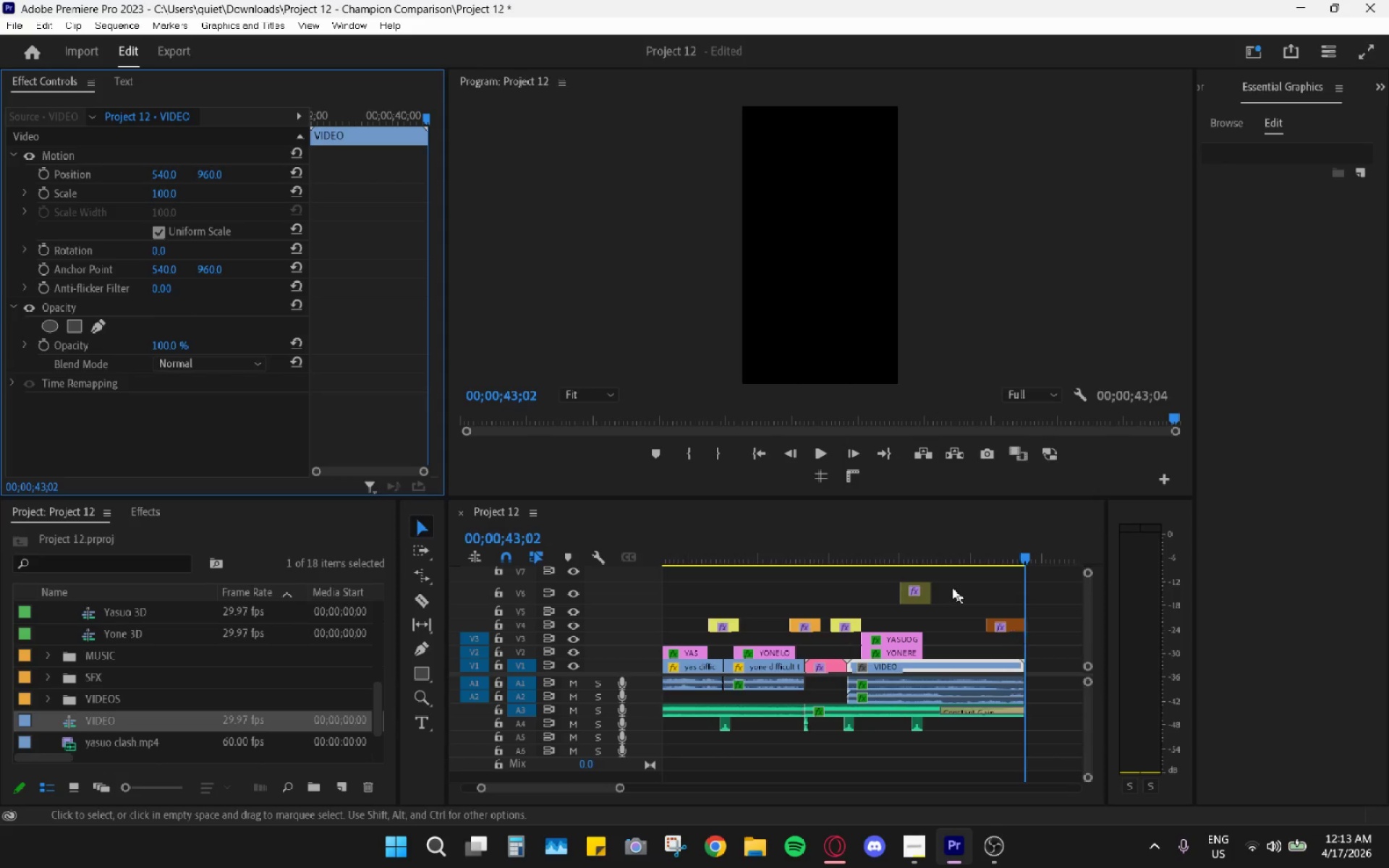 
left_click_drag(start_coordinate=[926, 556], to_coordinate=[922, 556])
 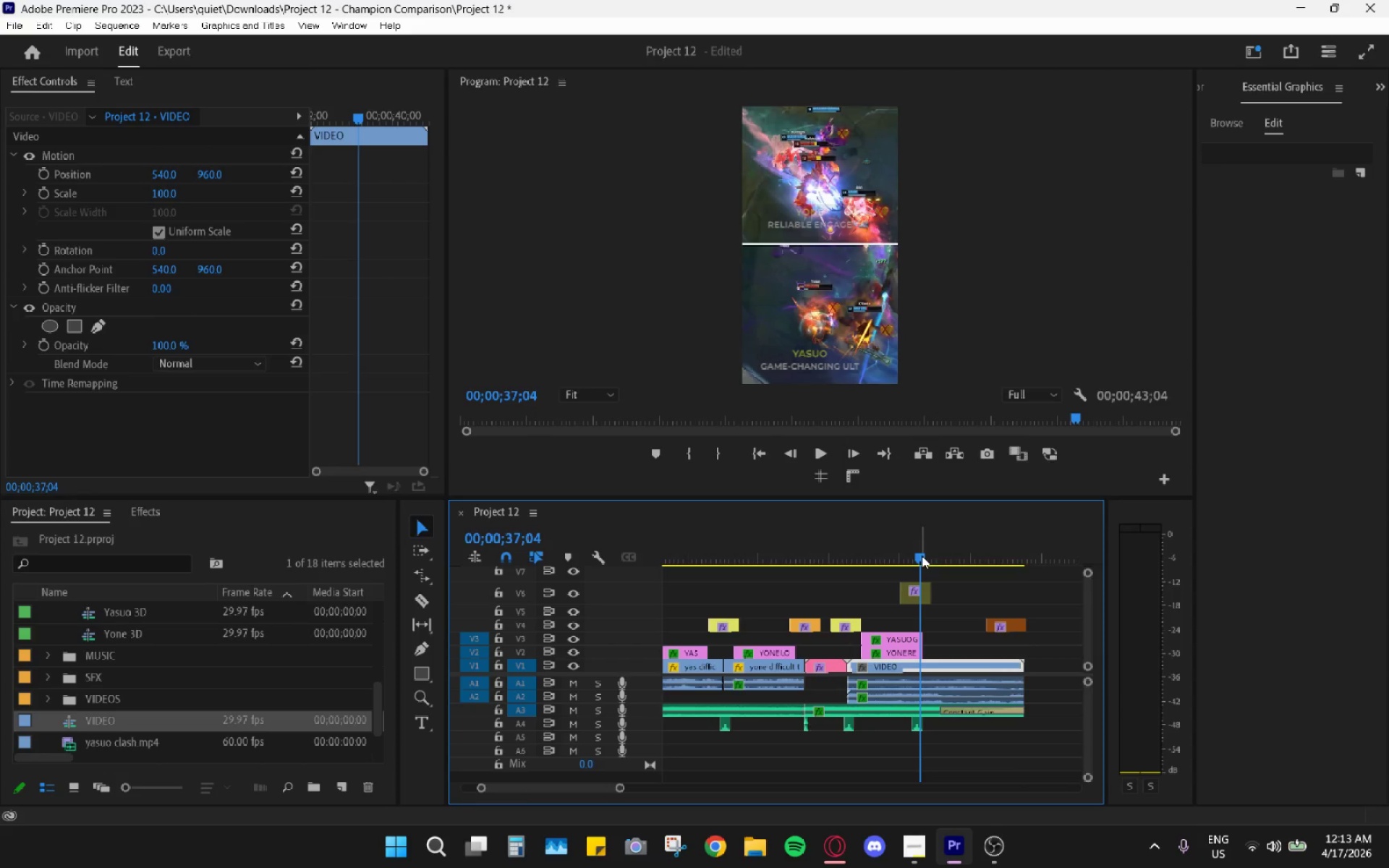 
hold_key(key=AltLeft, duration=0.88)
scroll: coordinate [921, 618], scroll_direction: up, amount: 12.0
 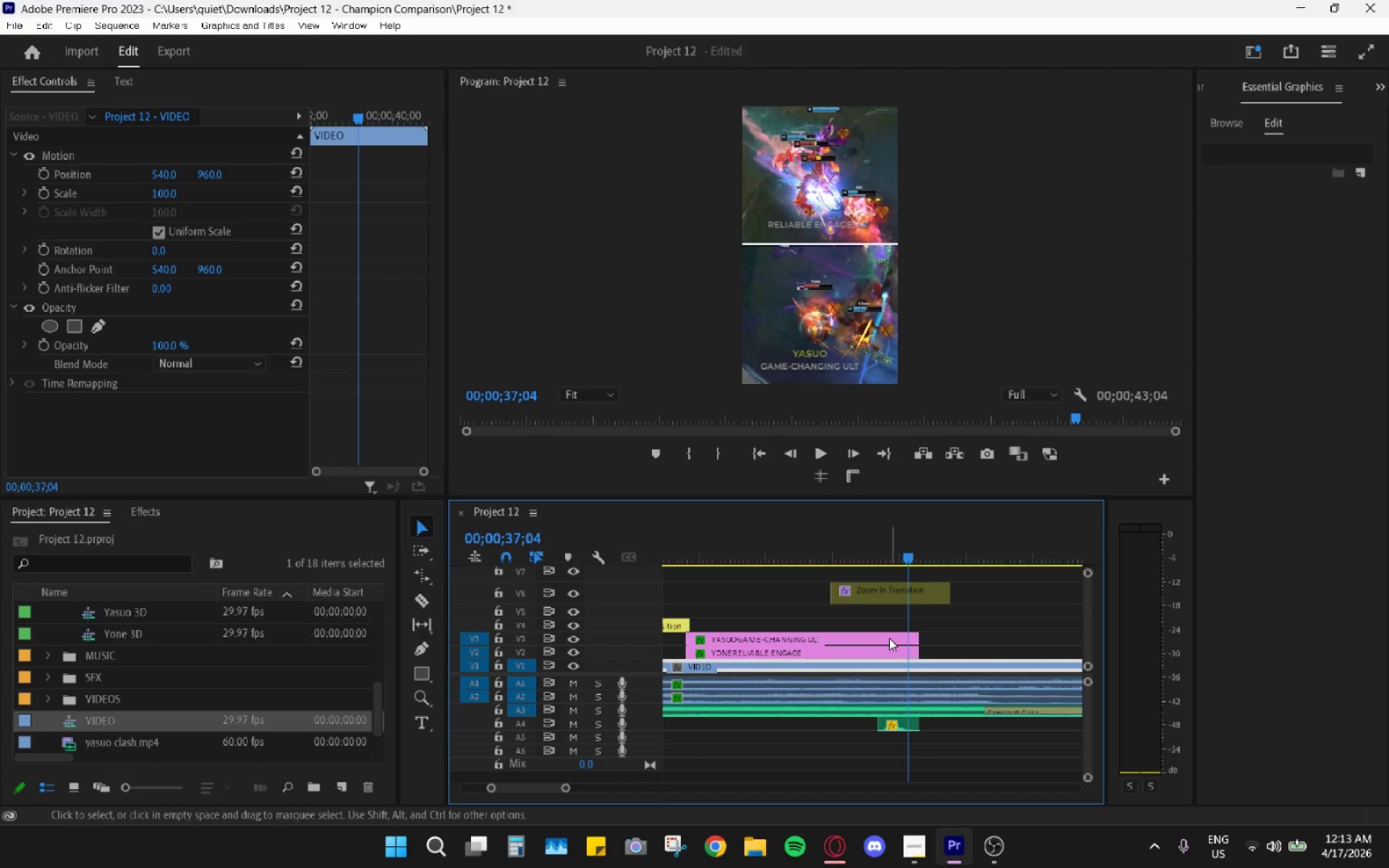 
left_click([888, 638])
 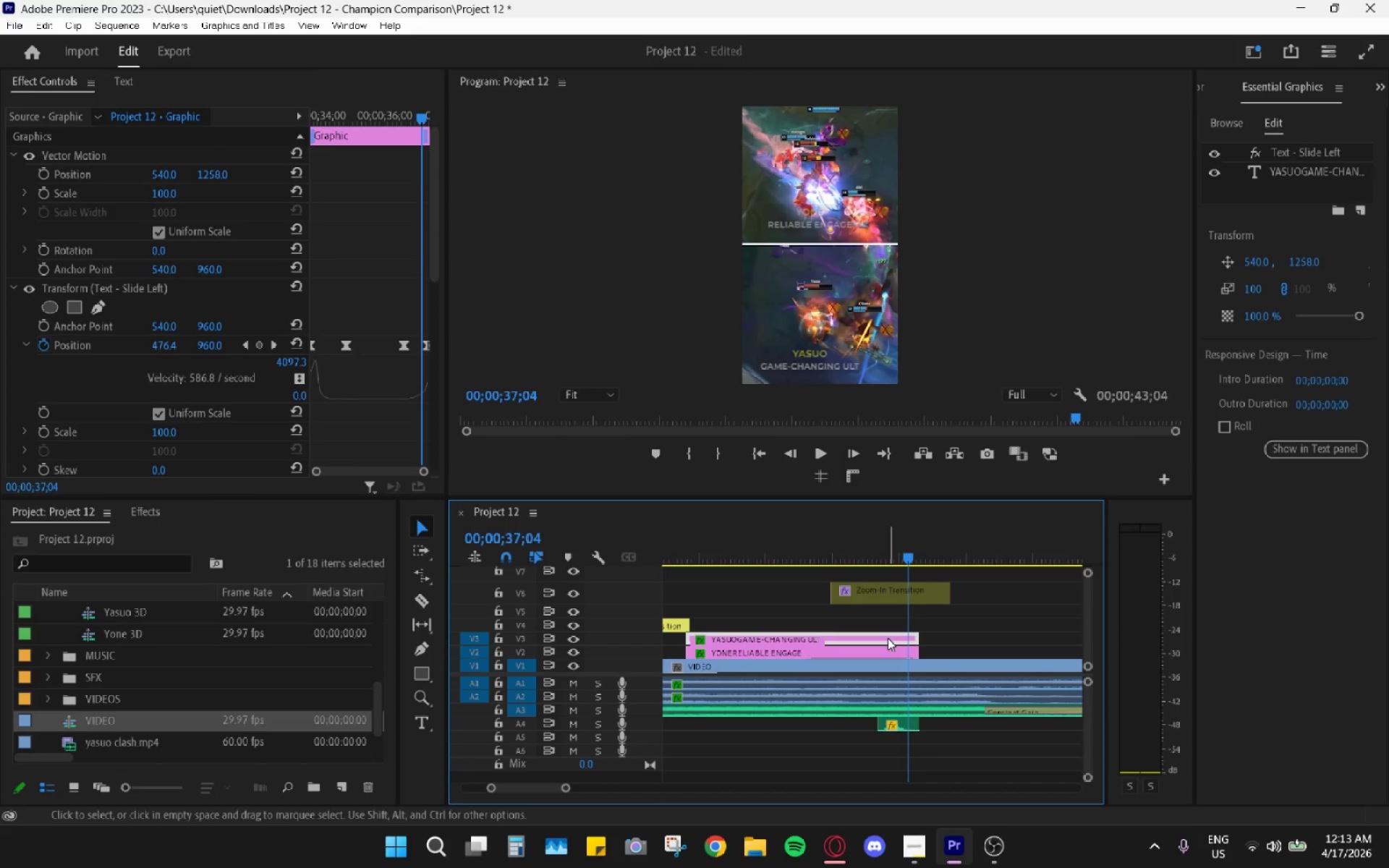 
key(ArrowRight)
 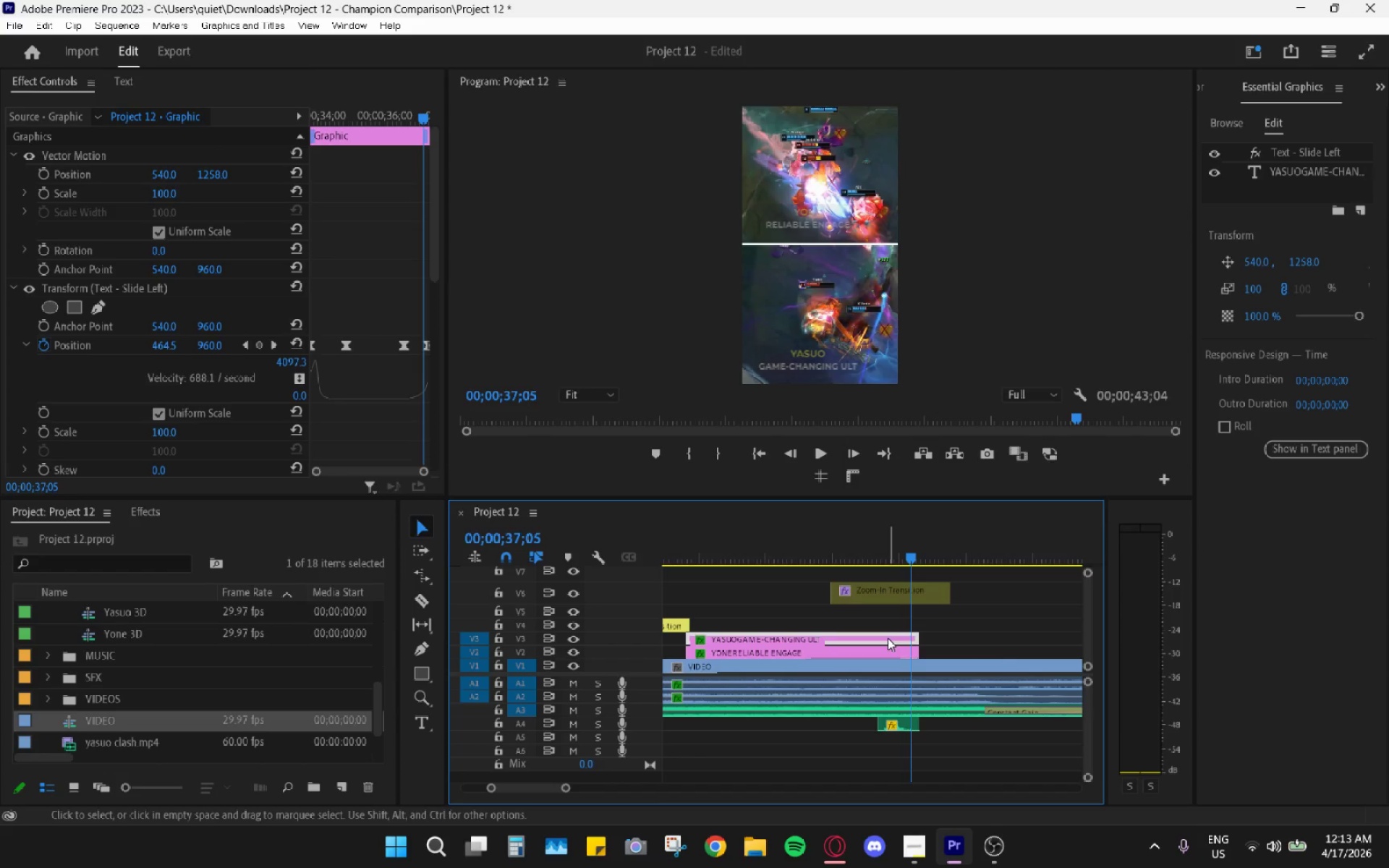 
key(ArrowRight)
 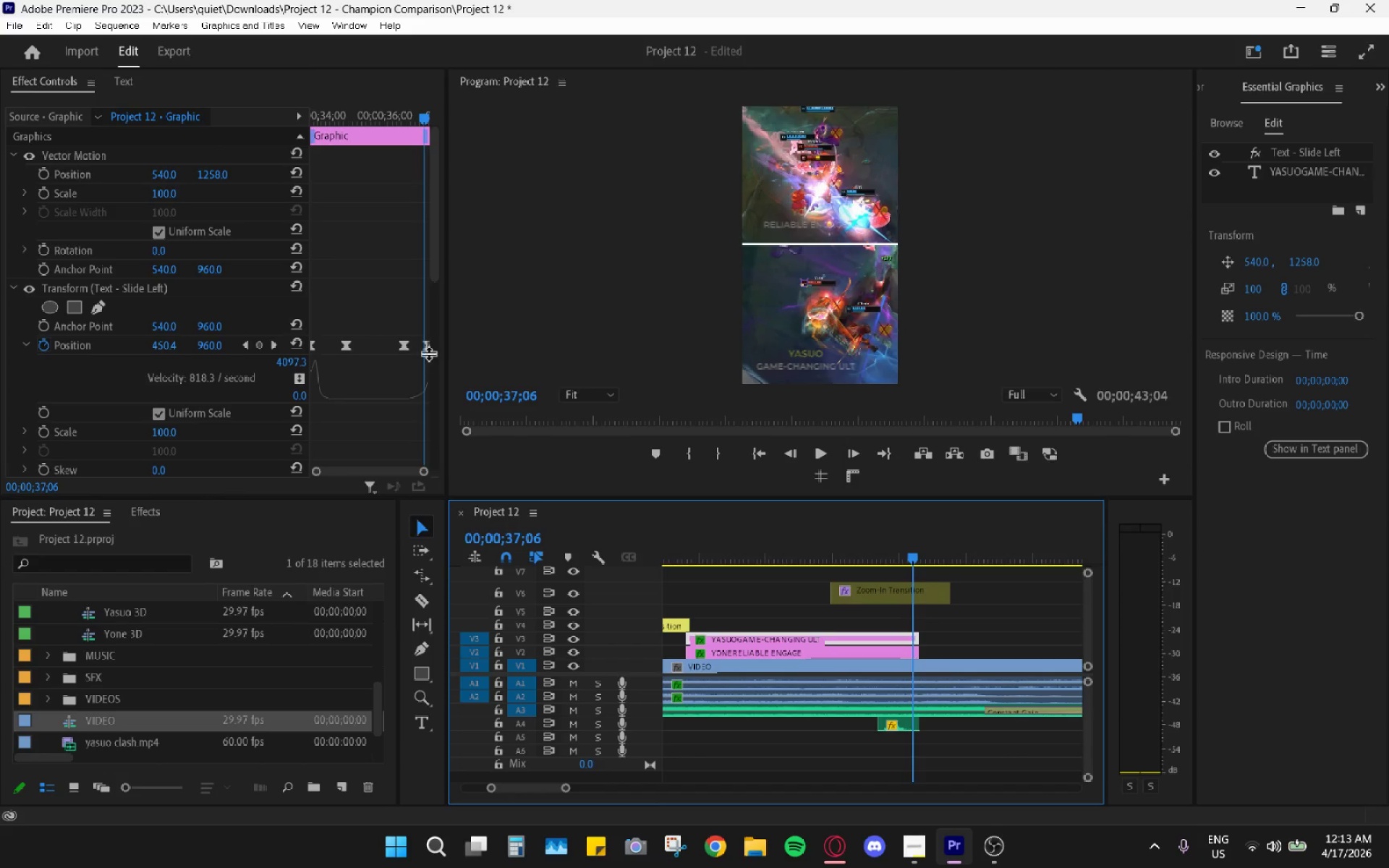 
double_click([420, 348])
 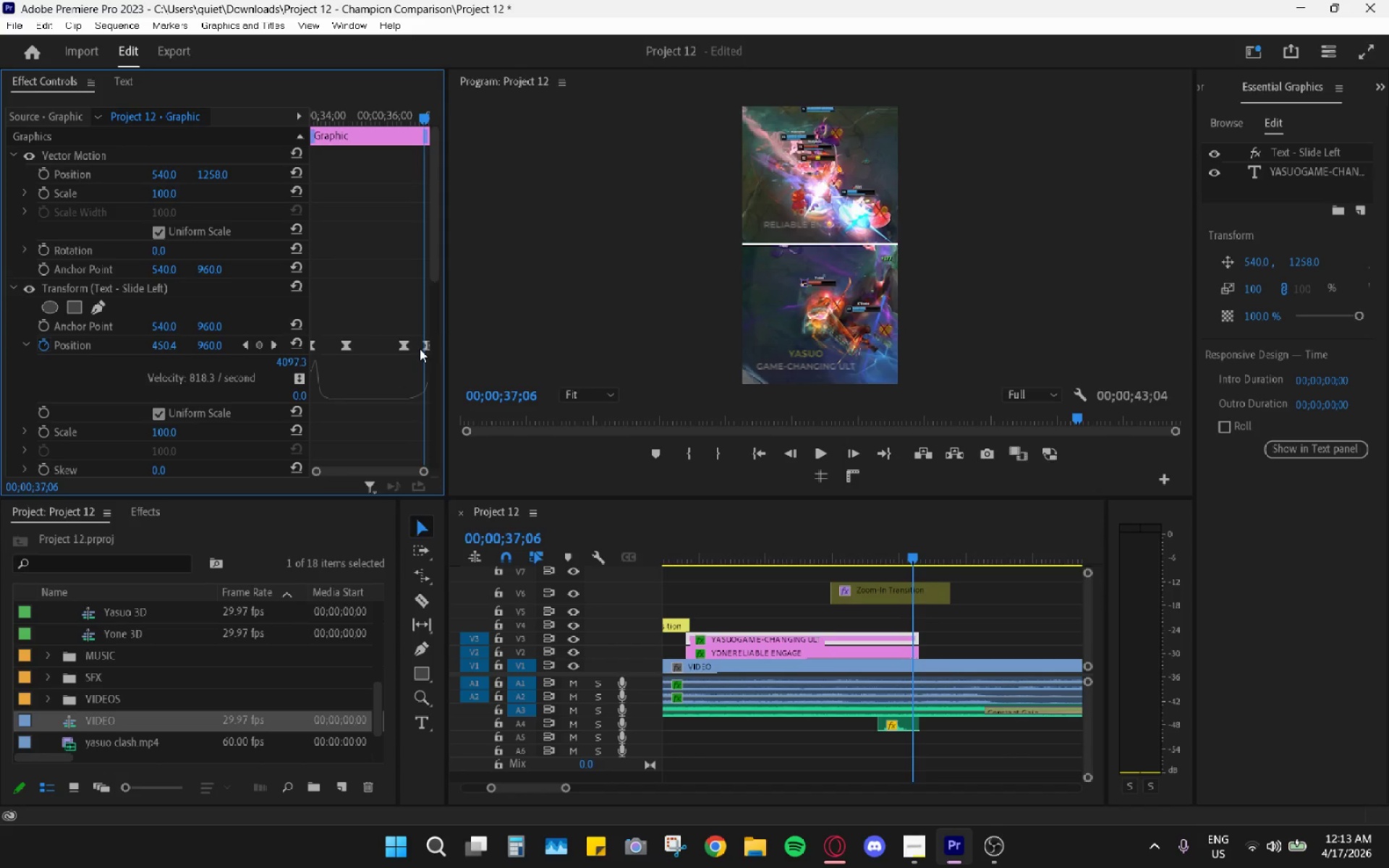 
left_click_drag(start_coordinate=[431, 344], to_coordinate=[427, 344])
 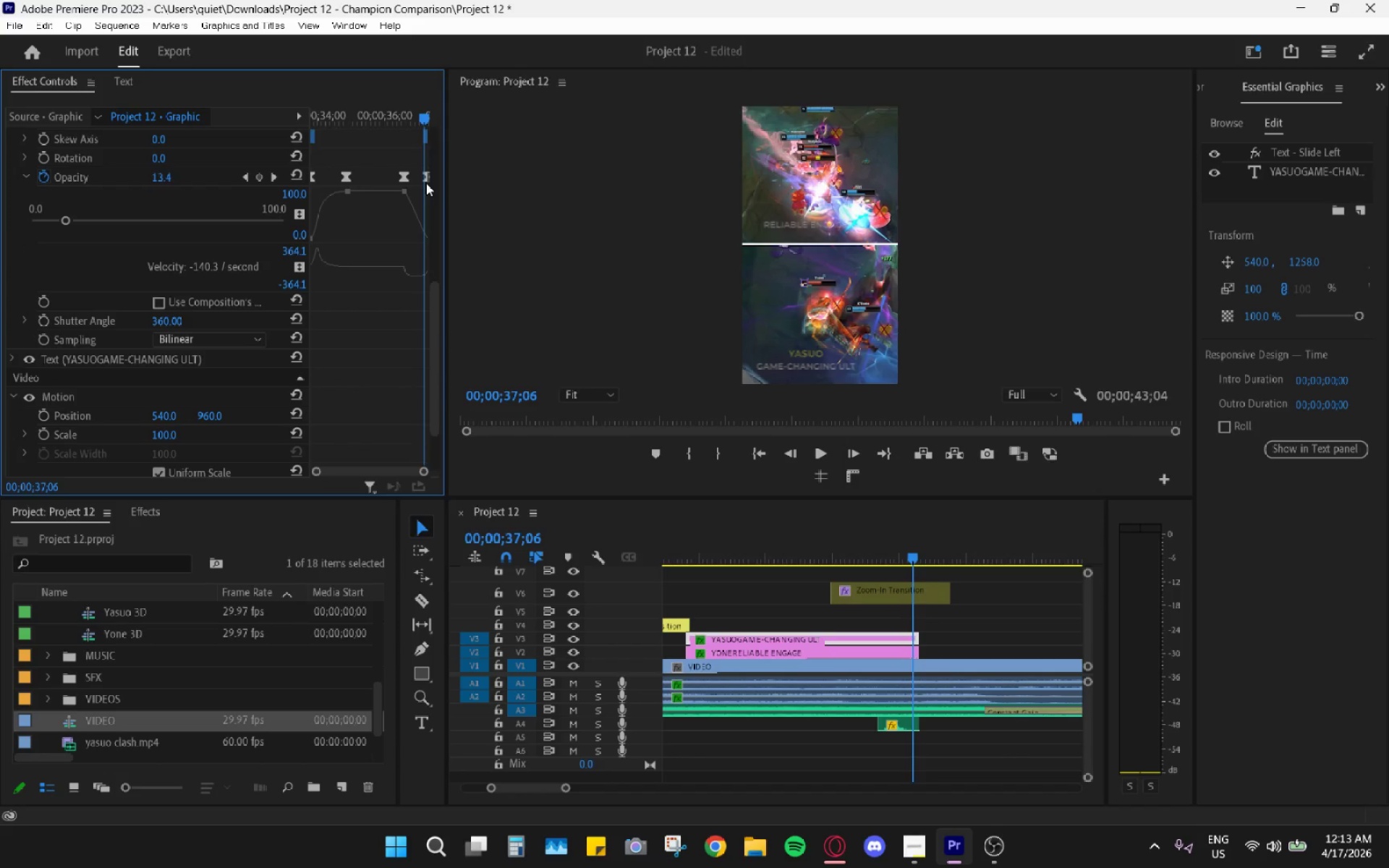 
scroll: coordinate [446, 227], scroll_direction: up, amount: 12.0
 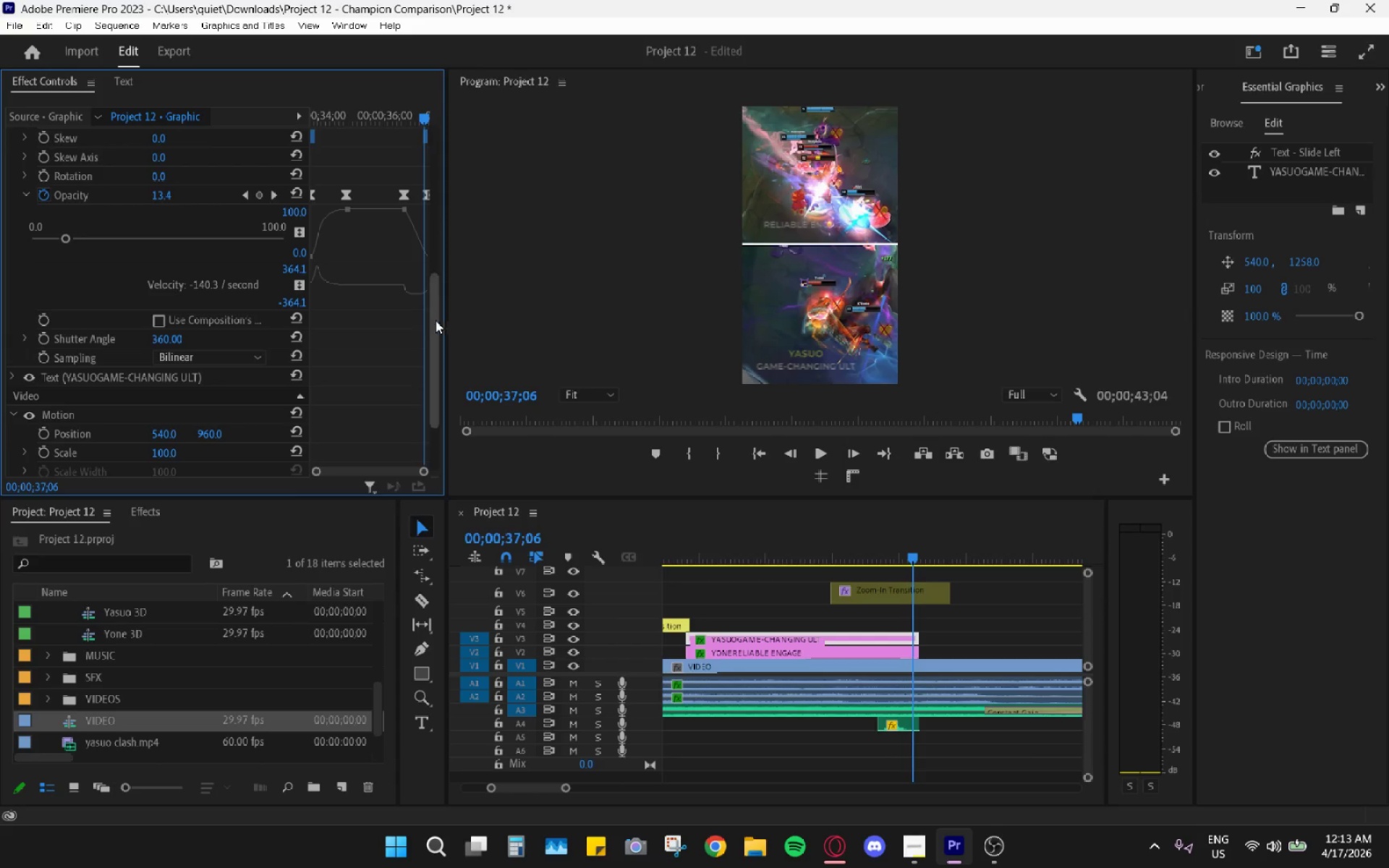 
left_click_drag(start_coordinate=[430, 329], to_coordinate=[436, 296])
 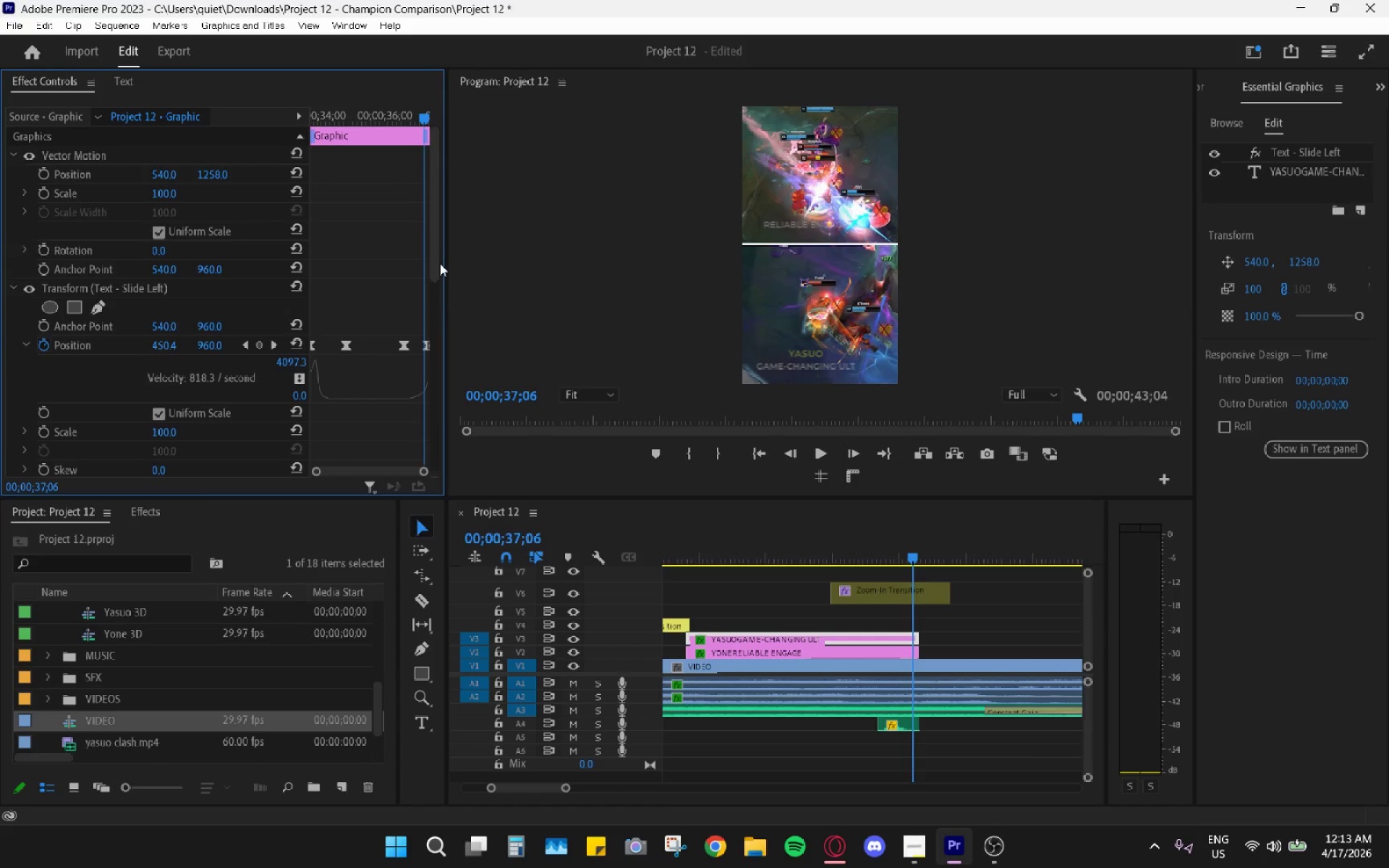 
left_click_drag(start_coordinate=[440, 261], to_coordinate=[438, 237])
 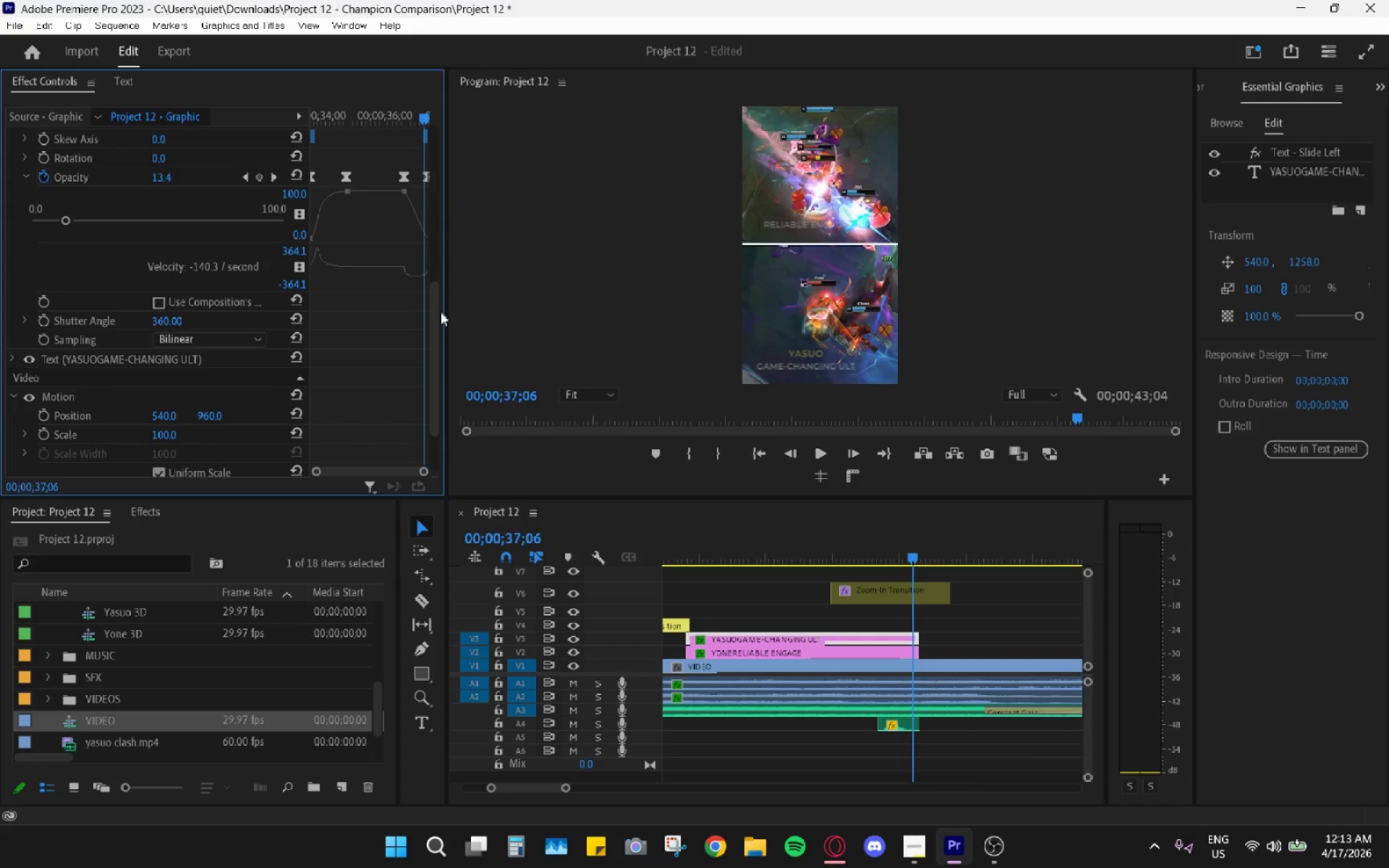 
left_click_drag(start_coordinate=[442, 313], to_coordinate=[439, 292])
 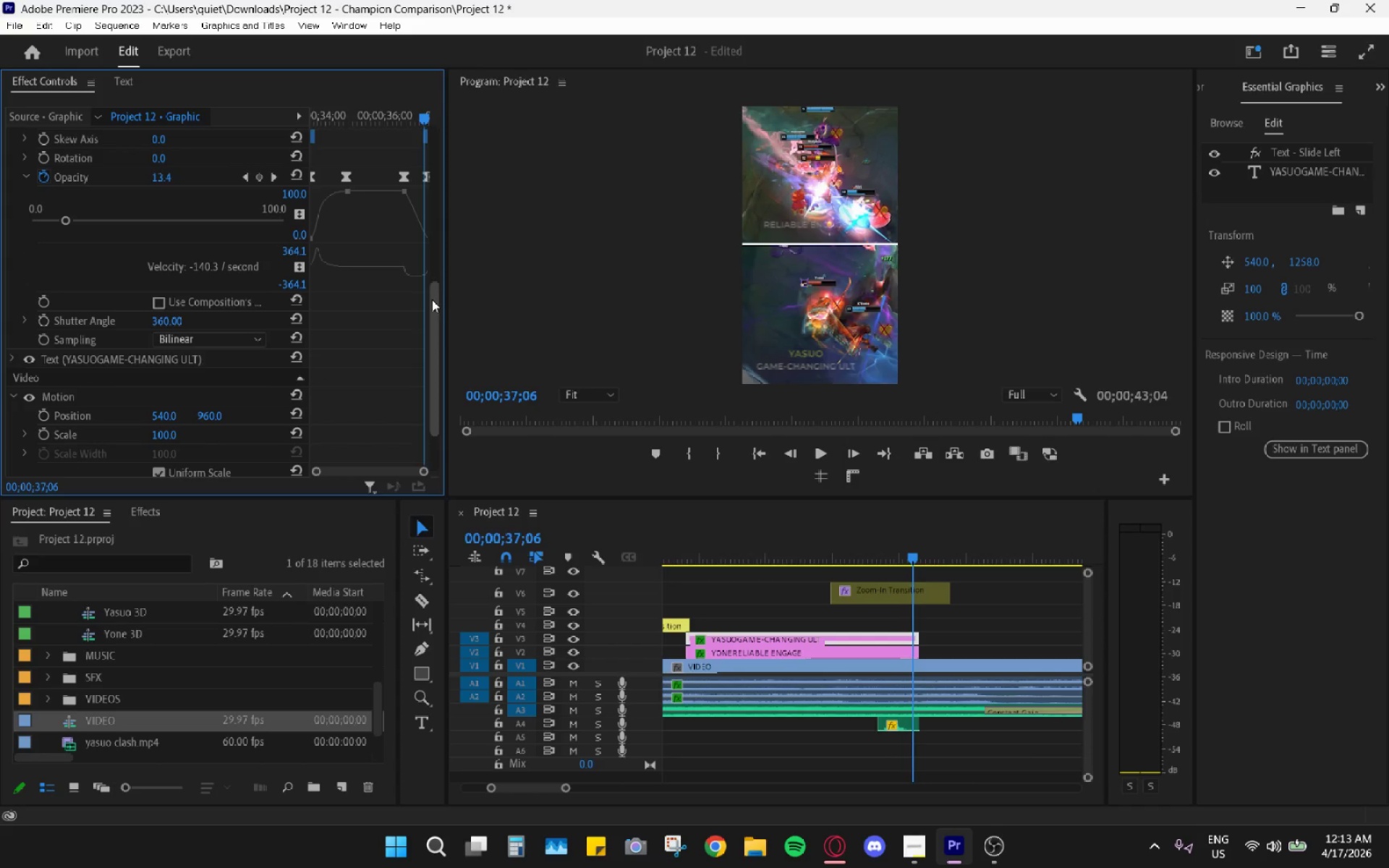 
left_click_drag(start_coordinate=[432, 302], to_coordinate=[440, 216])
 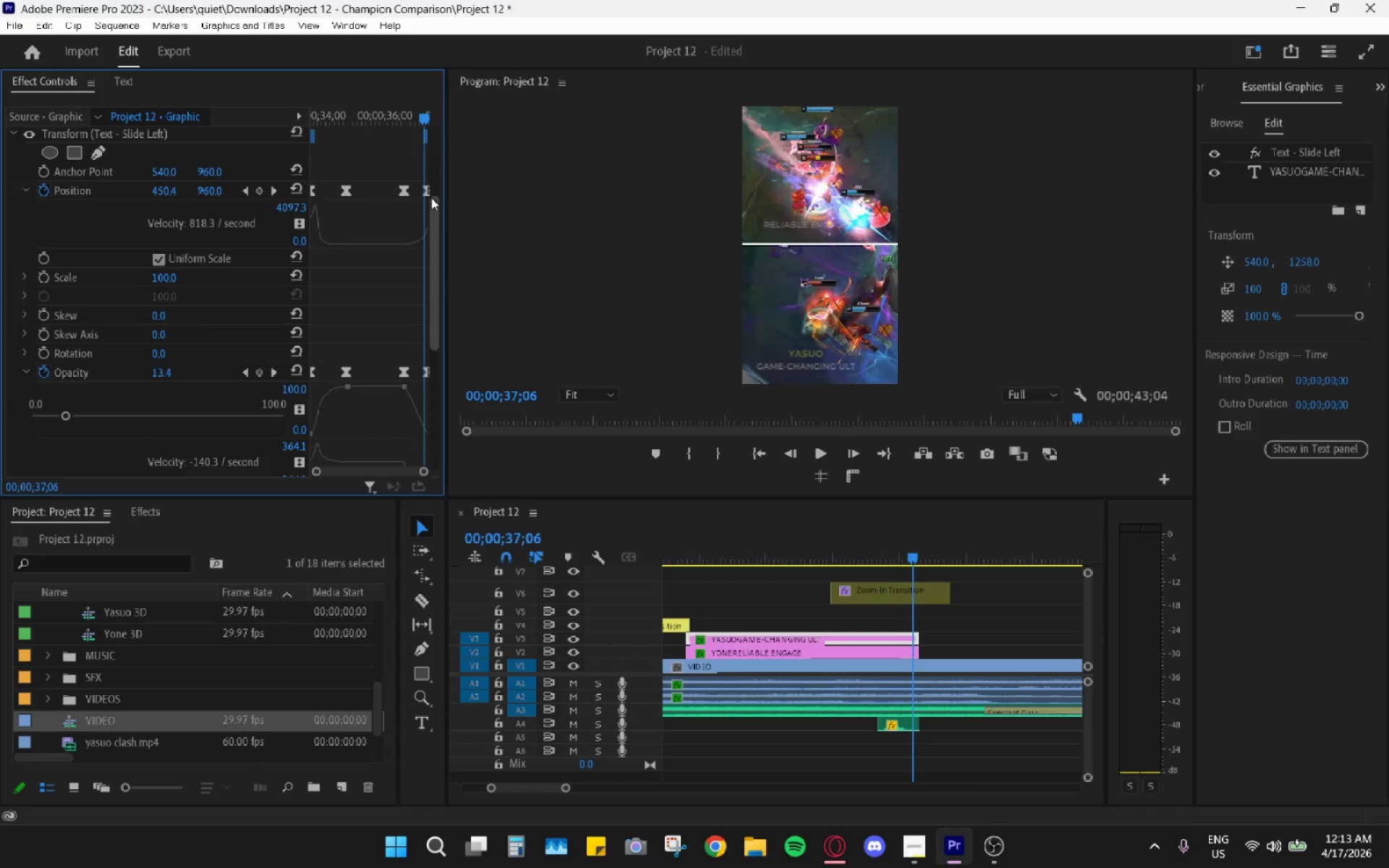 
left_click_drag(start_coordinate=[431, 195], to_coordinate=[428, 195])
 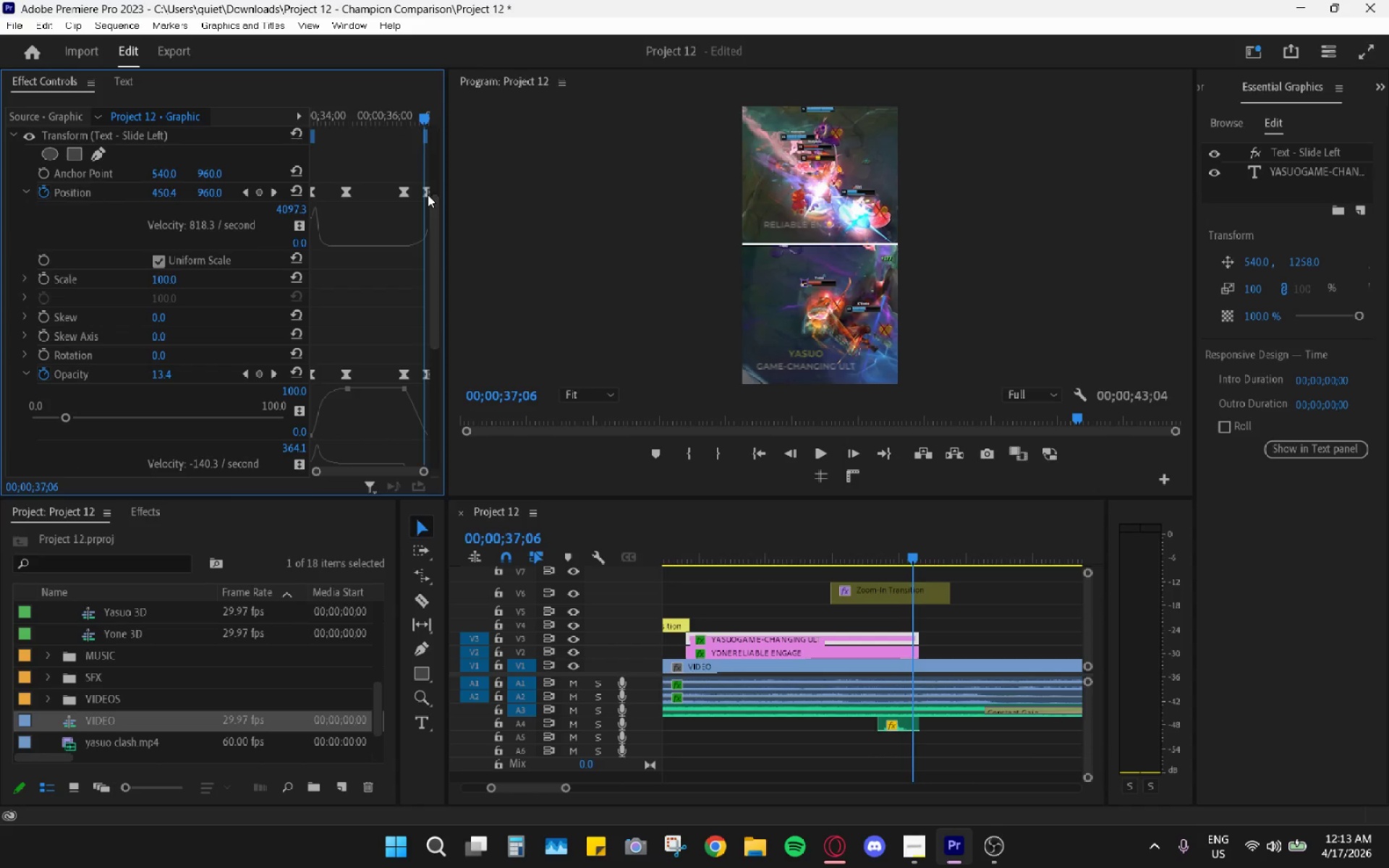 
double_click([426, 192])
 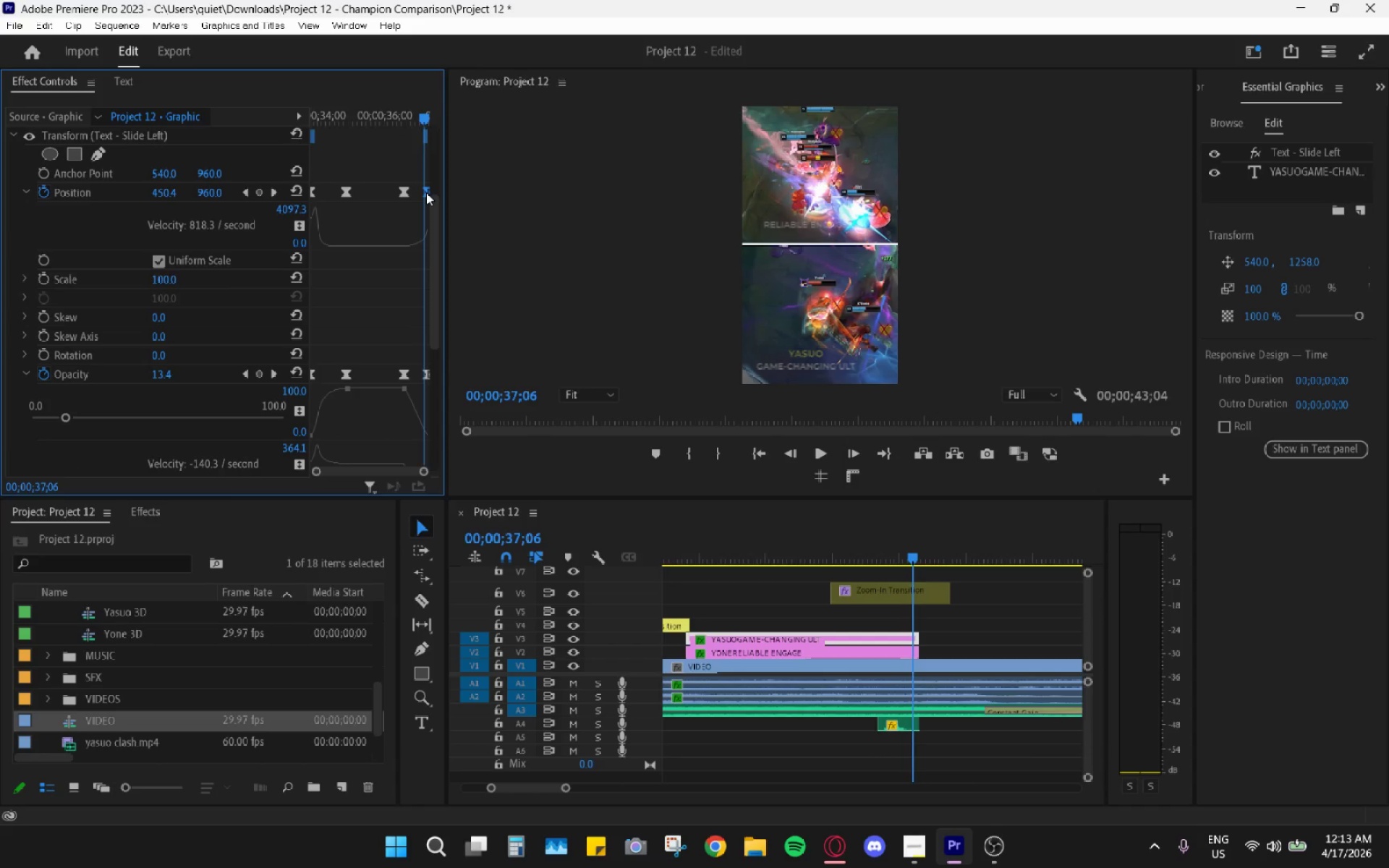 
key(H)
 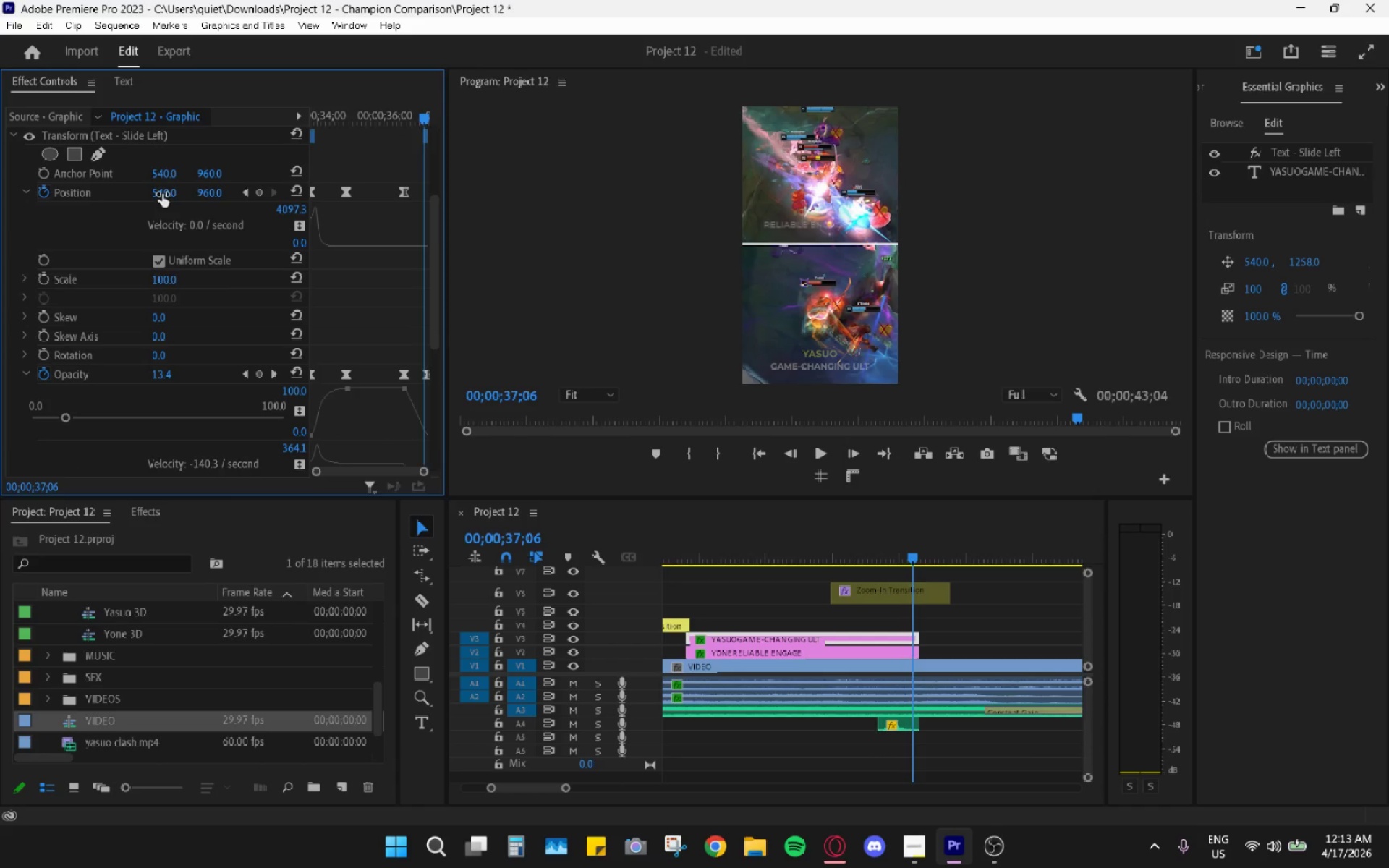 
left_click_drag(start_coordinate=[161, 194], to_coordinate=[584, 202])
 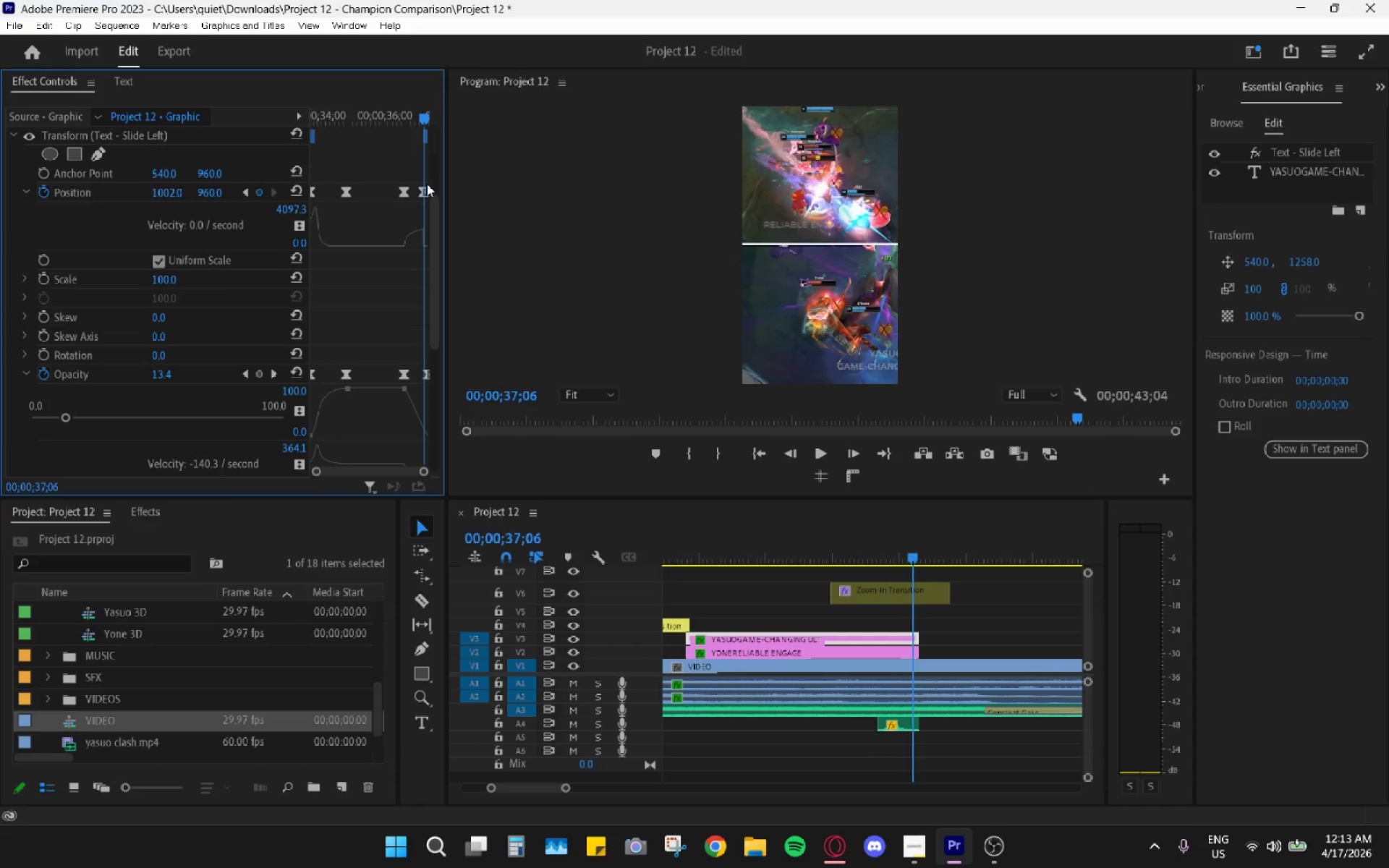 
left_click_drag(start_coordinate=[422, 192], to_coordinate=[468, 193])
 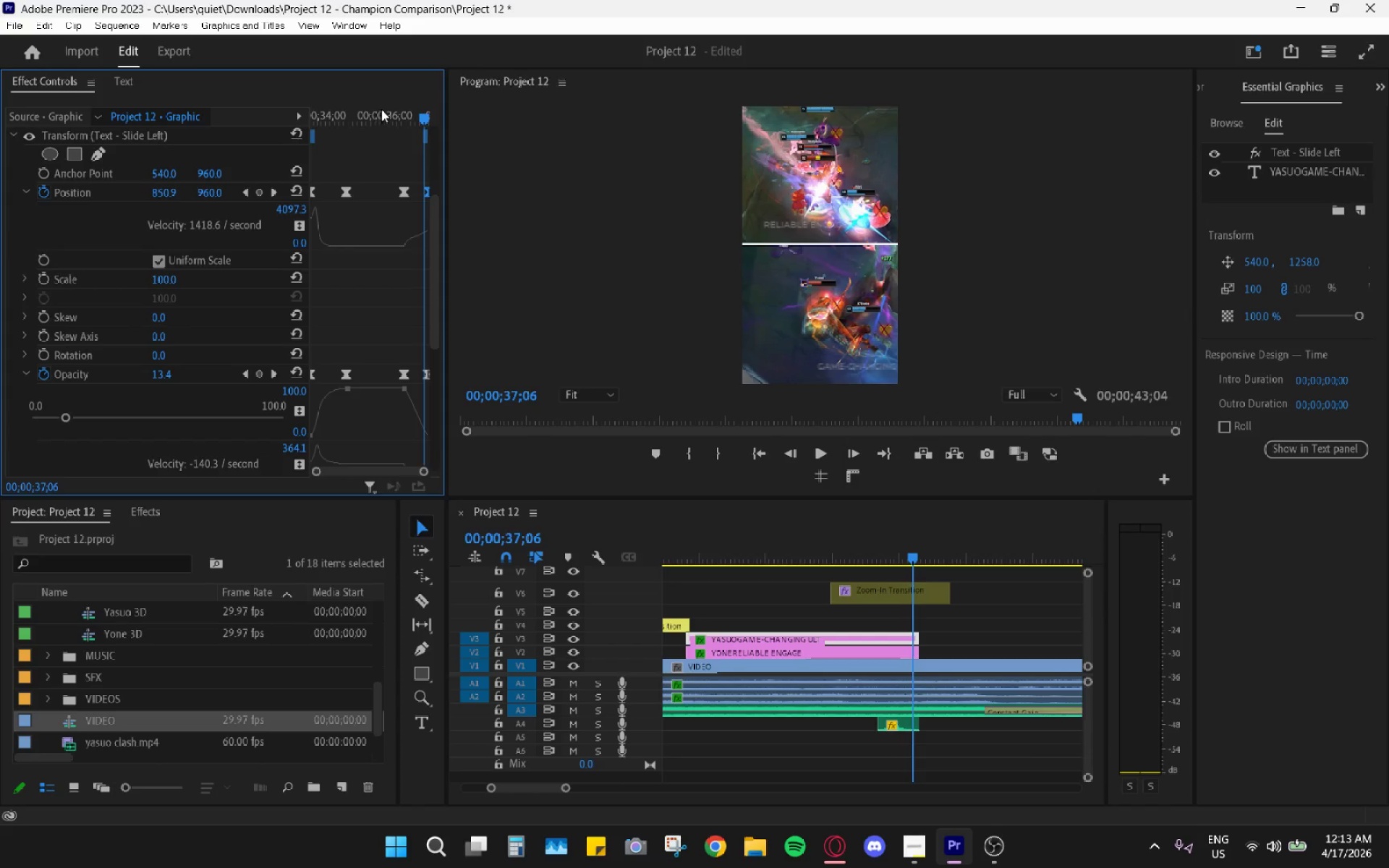 
left_click_drag(start_coordinate=[380, 109], to_coordinate=[319, 121])
 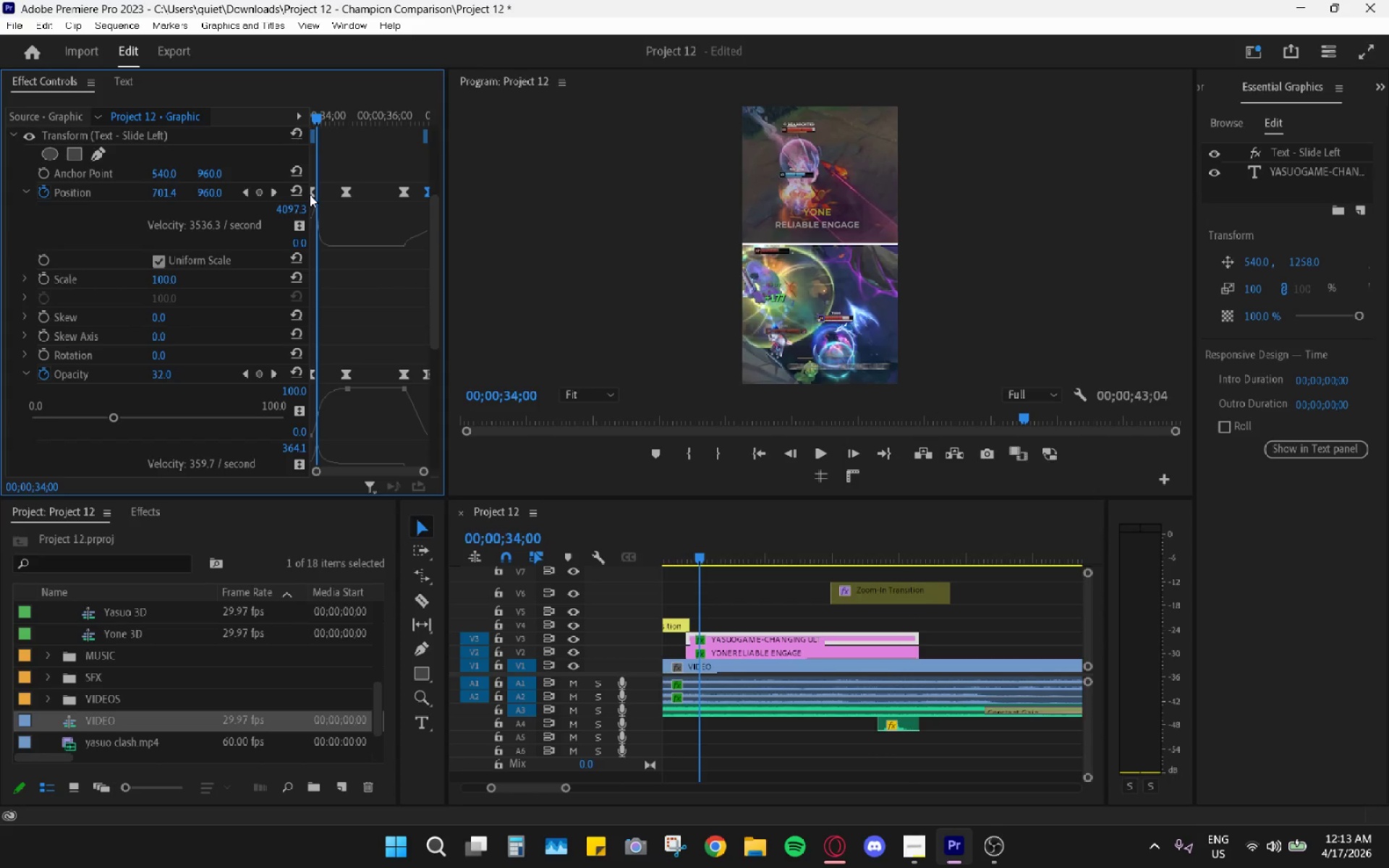 
left_click([313, 195])
 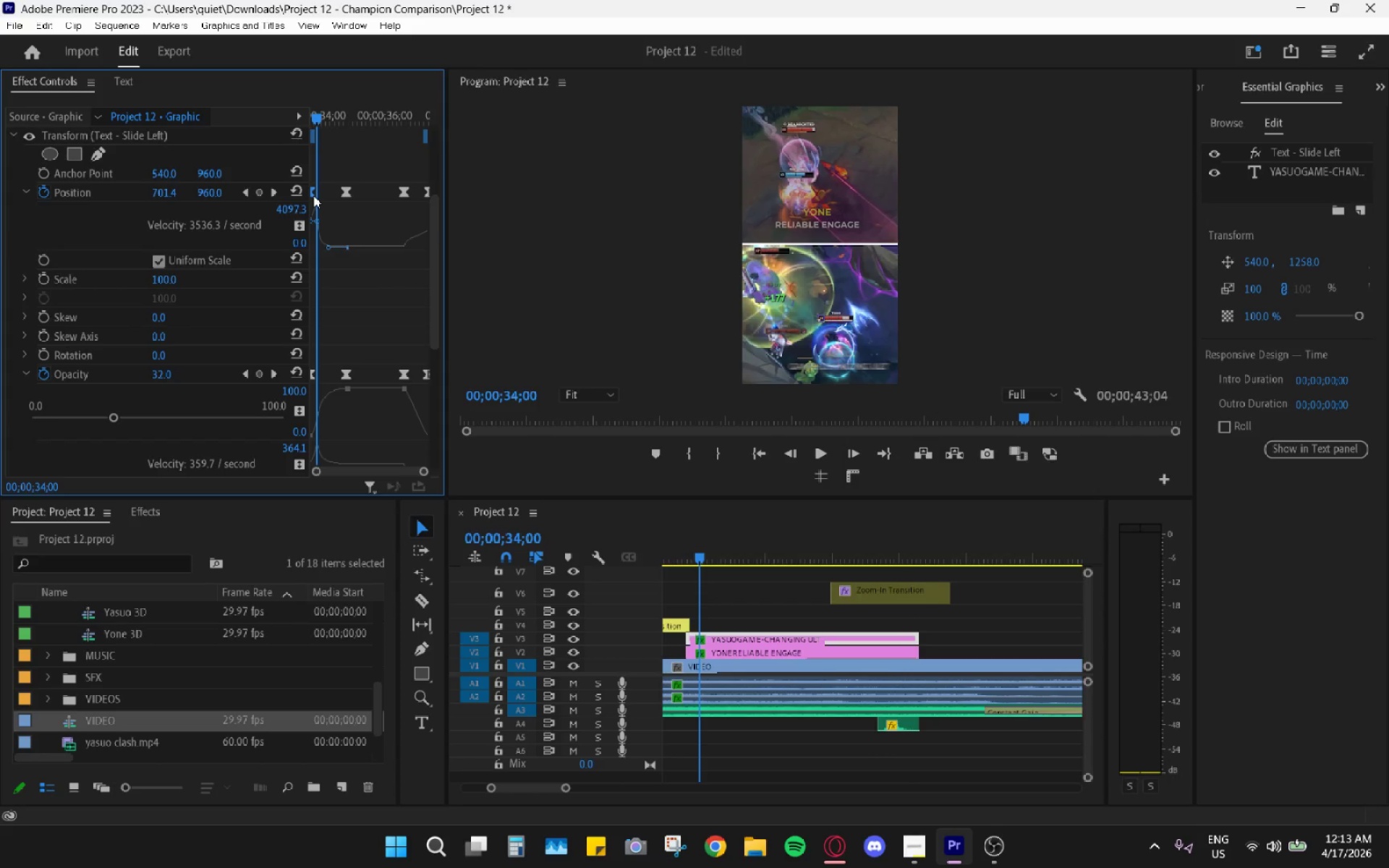 
key(H)
 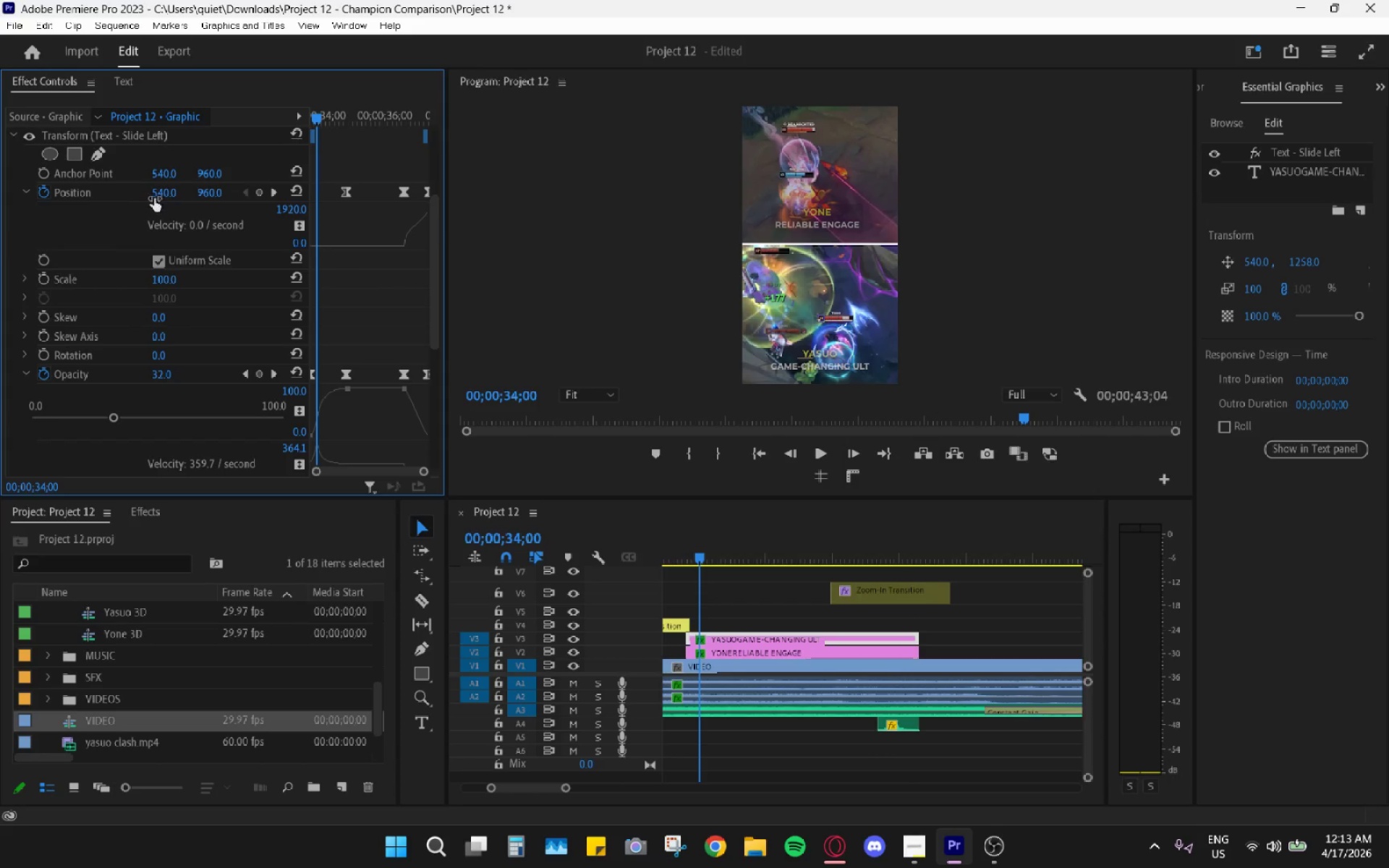 
left_click_drag(start_coordinate=[158, 194], to_coordinate=[528, 183])
 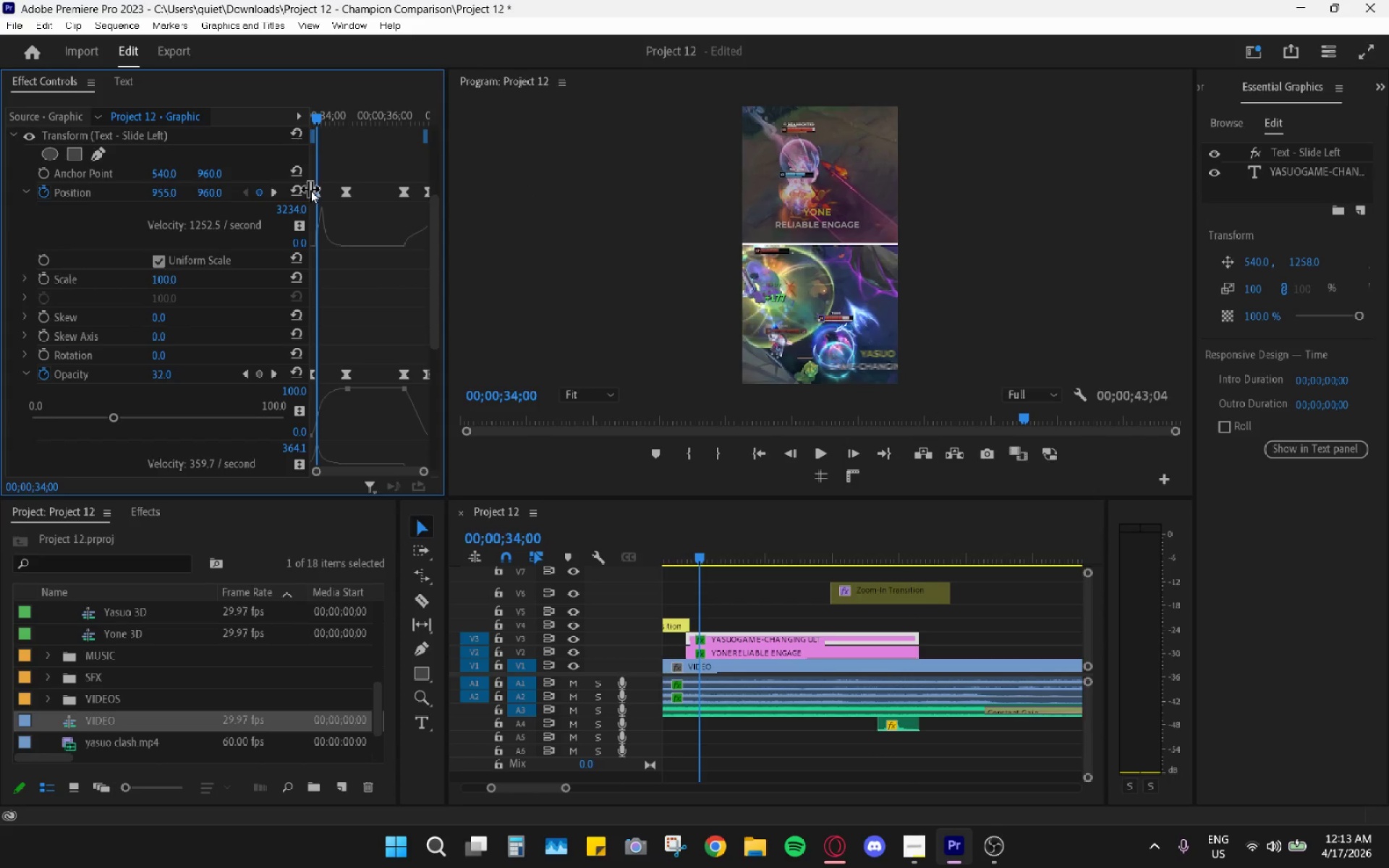 
left_click_drag(start_coordinate=[314, 190], to_coordinate=[276, 198])
 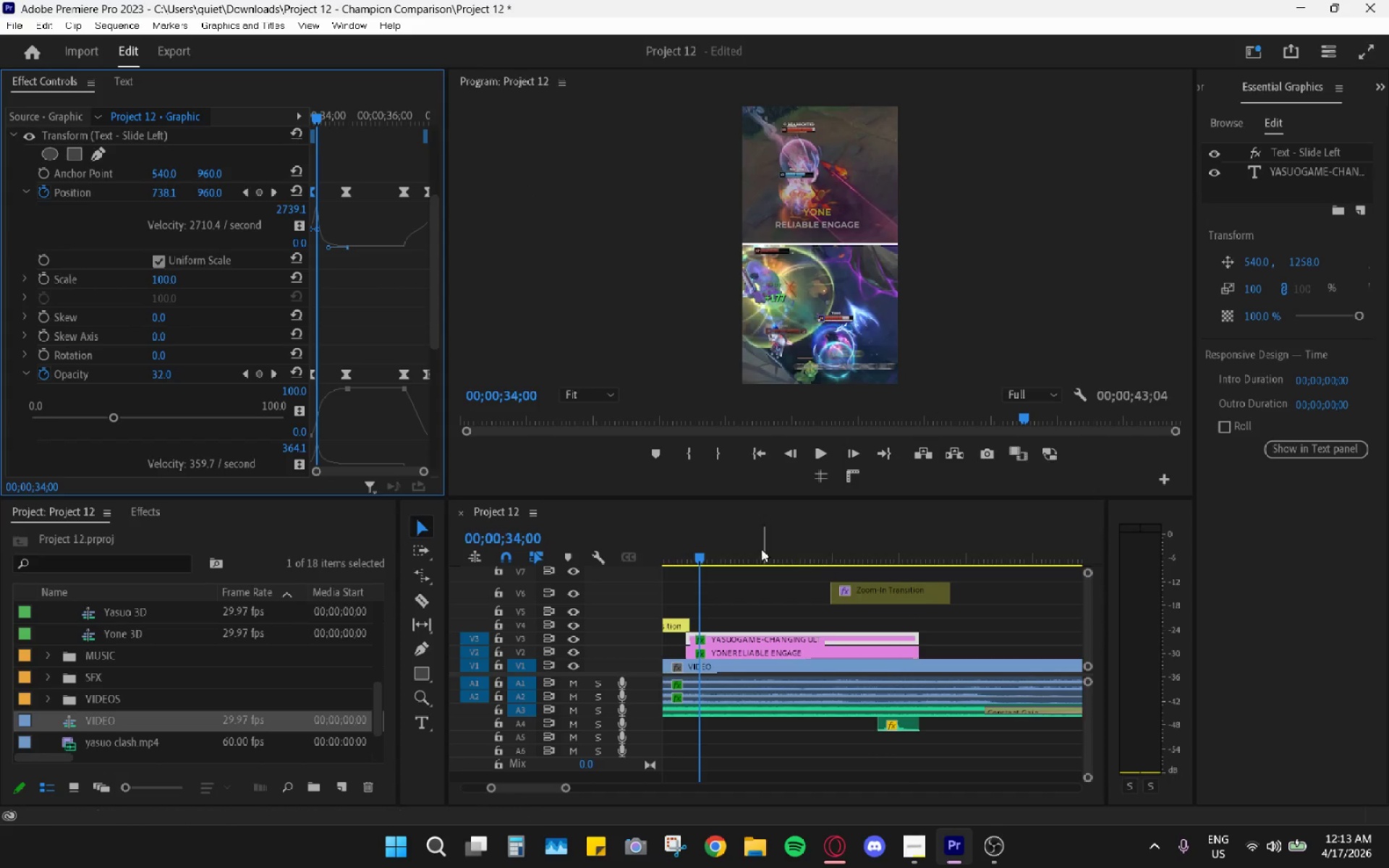 
left_click_drag(start_coordinate=[726, 549], to_coordinate=[674, 548])
 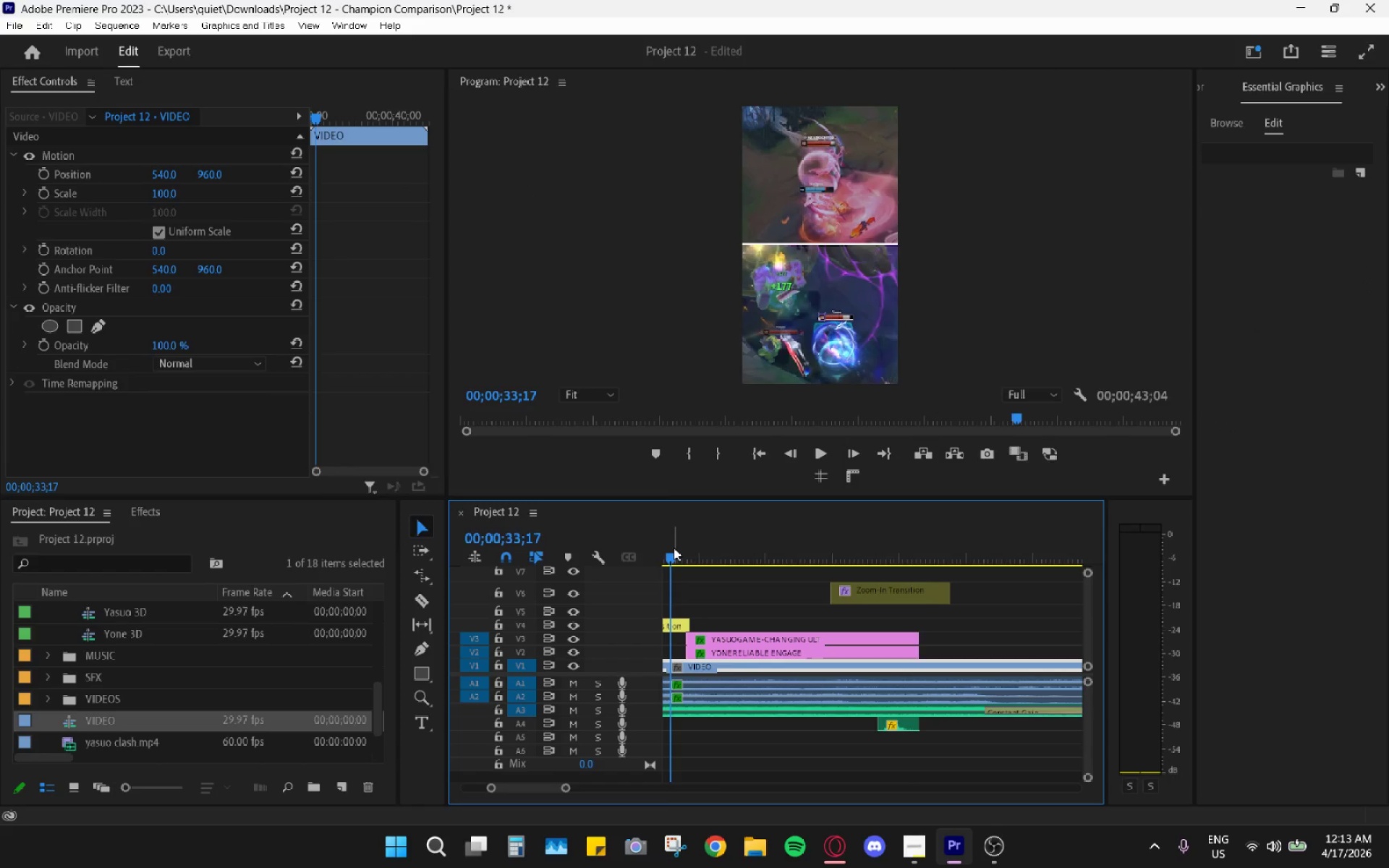 
key(Space)
 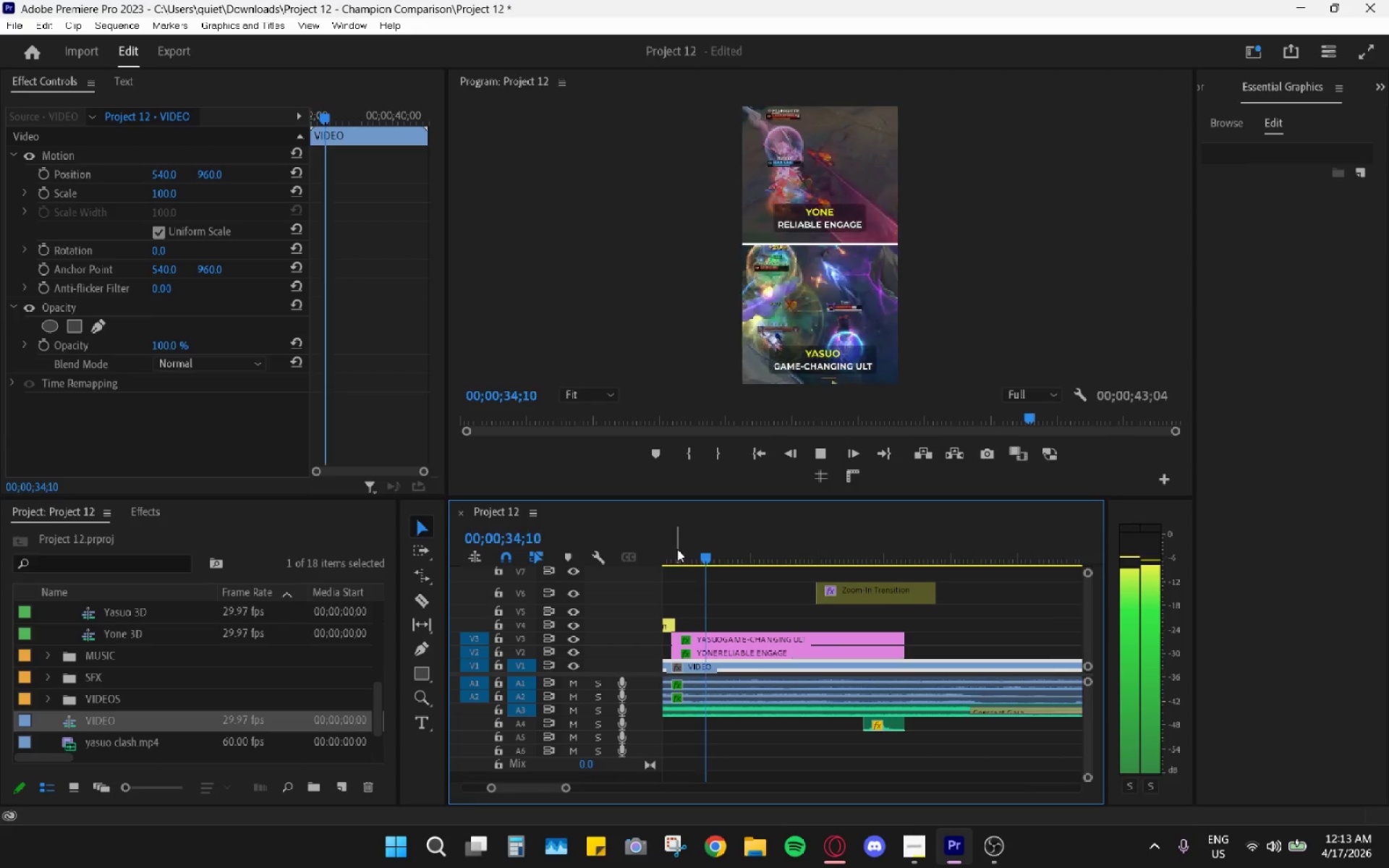 
key(Space)
 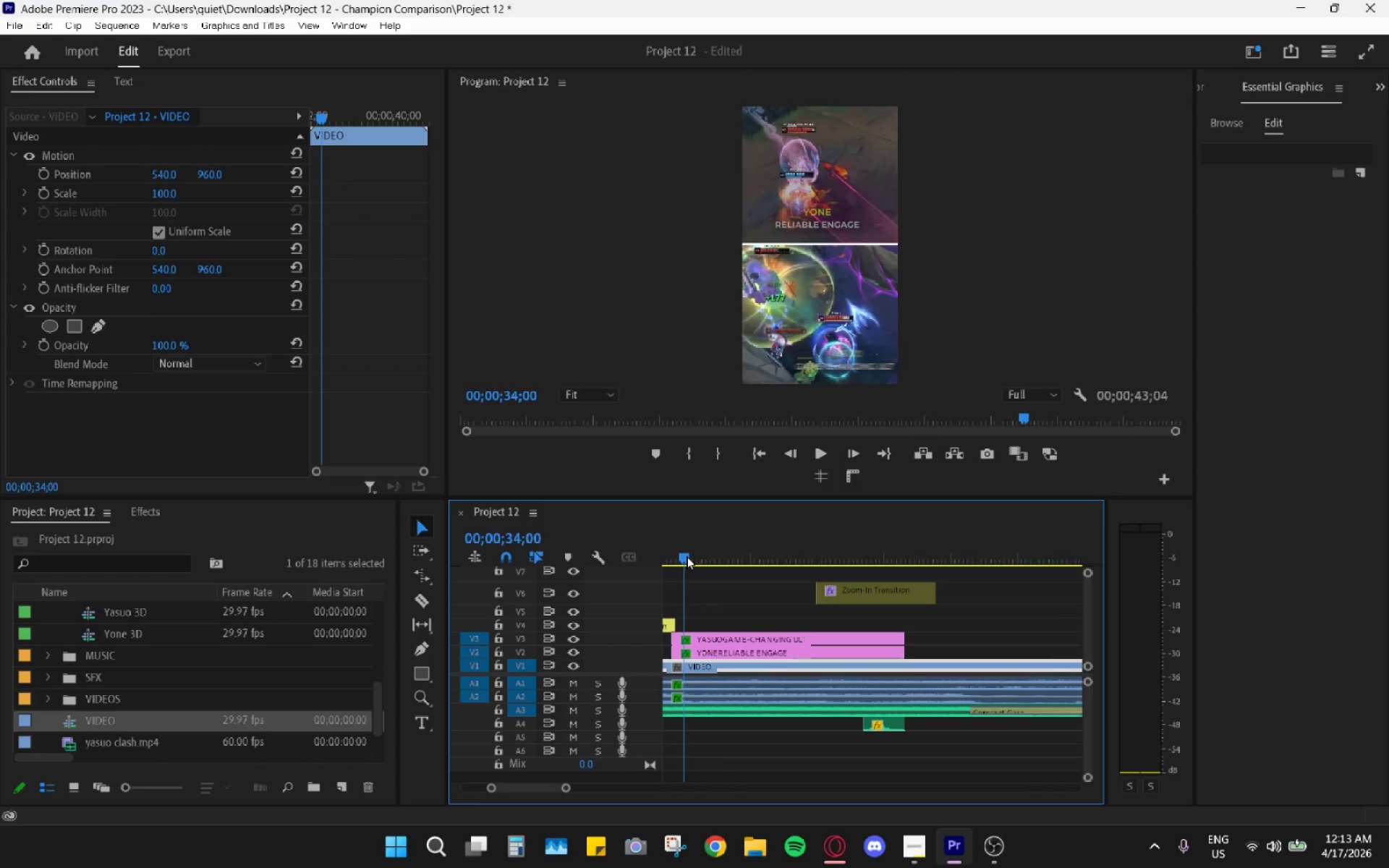 
left_click_drag(start_coordinate=[677, 552], to_coordinate=[673, 550])
 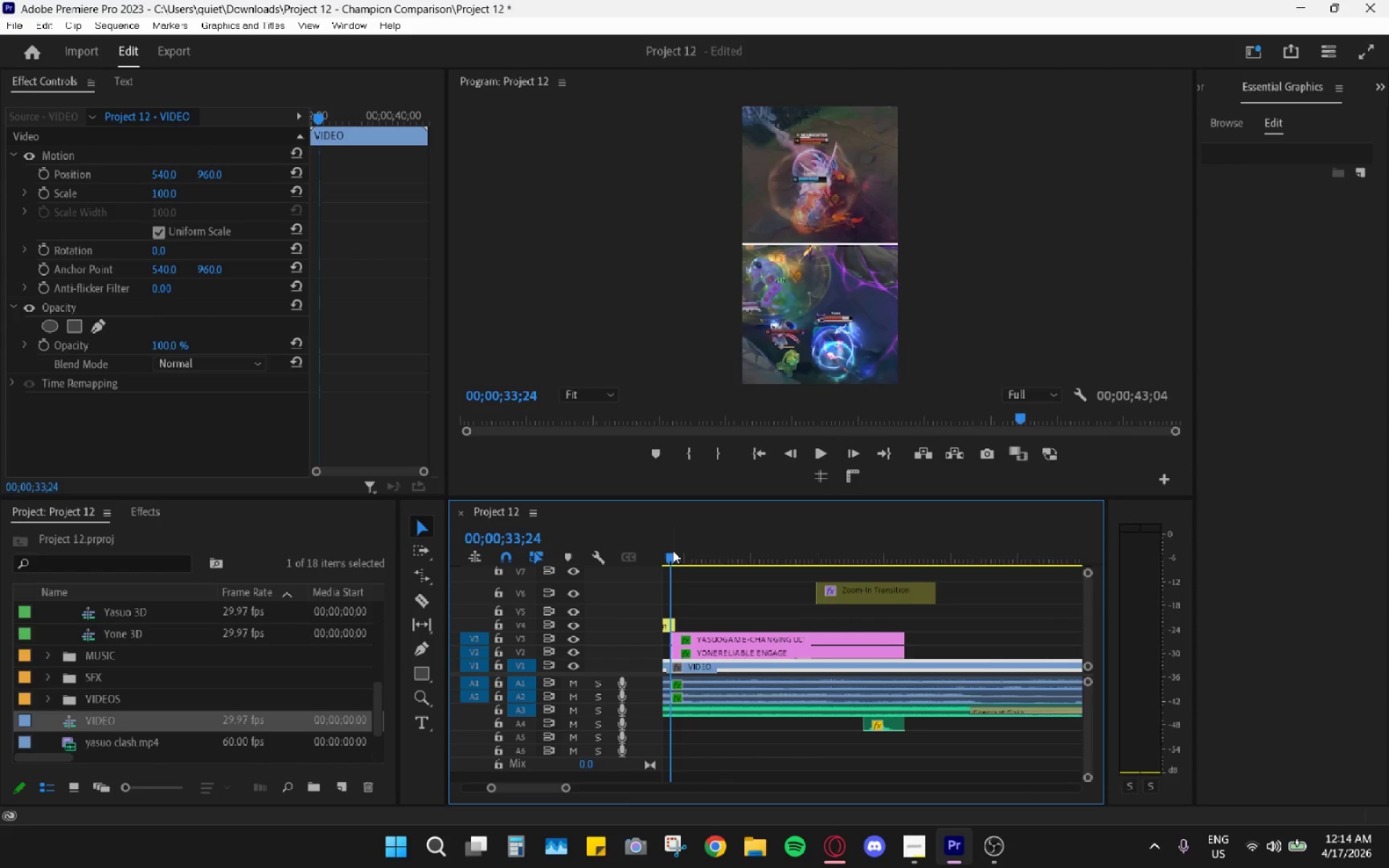 
key(Space)
 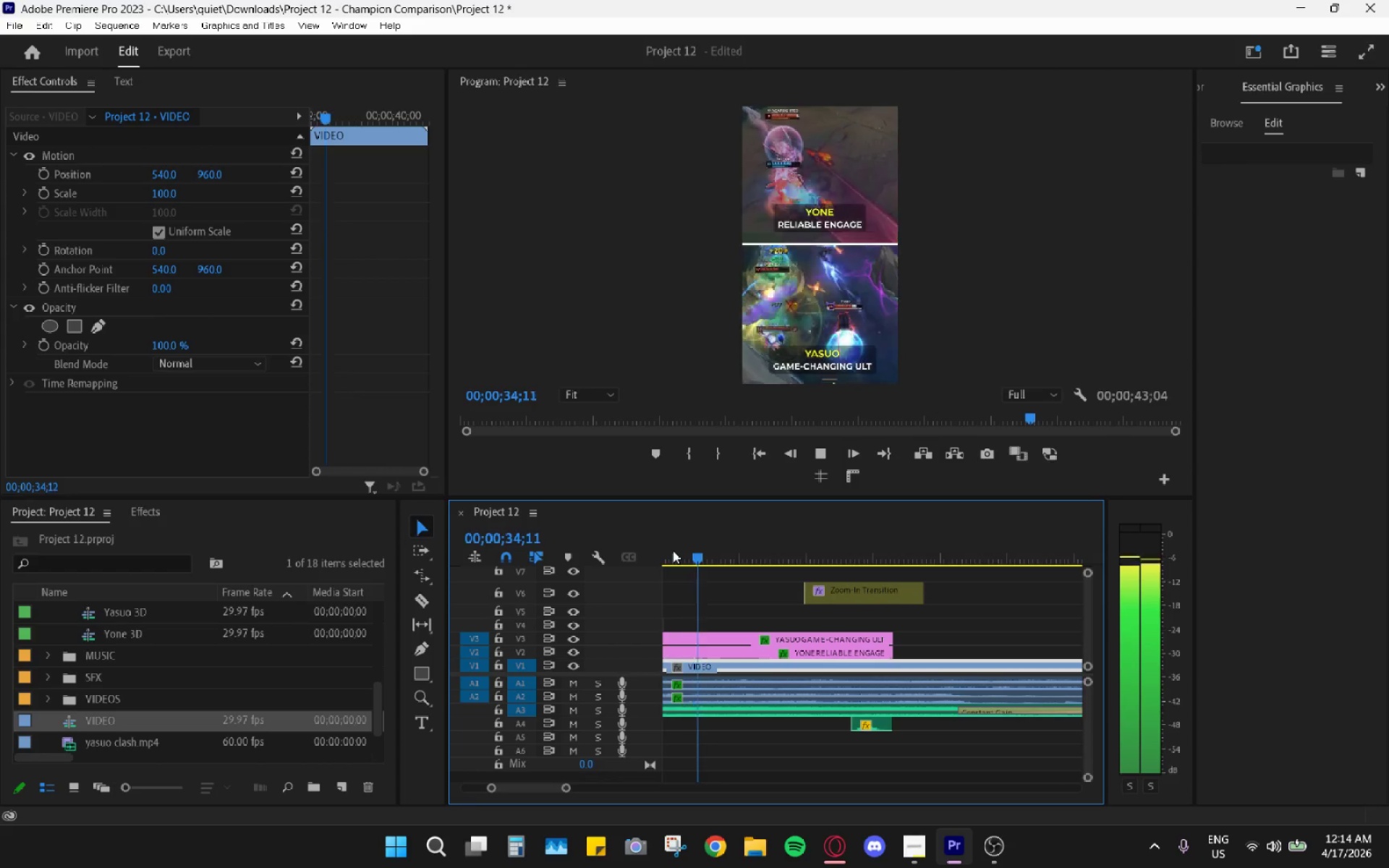 
left_click([673, 550])
 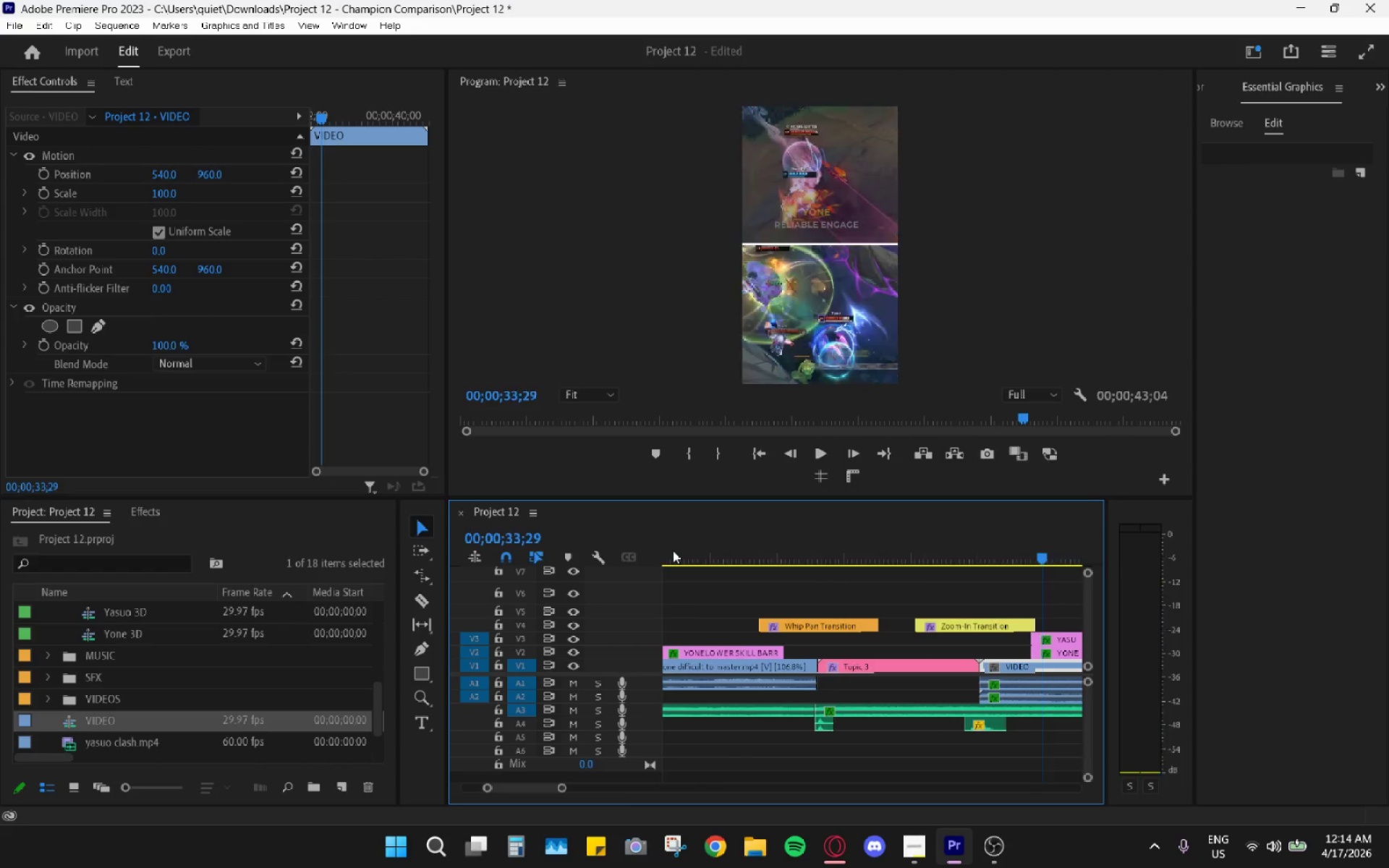 
key(Space)
 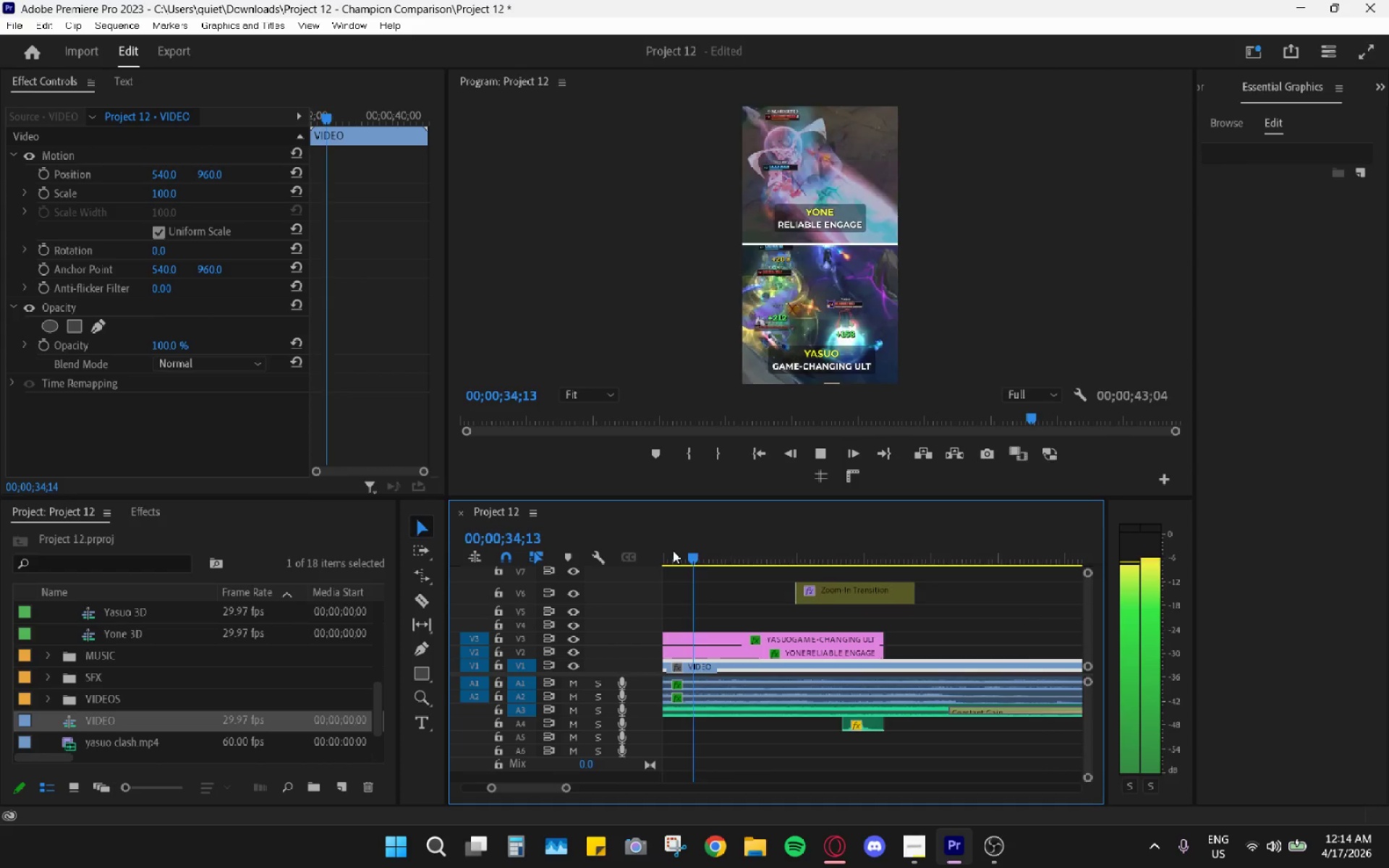 
left_click([673, 550])
 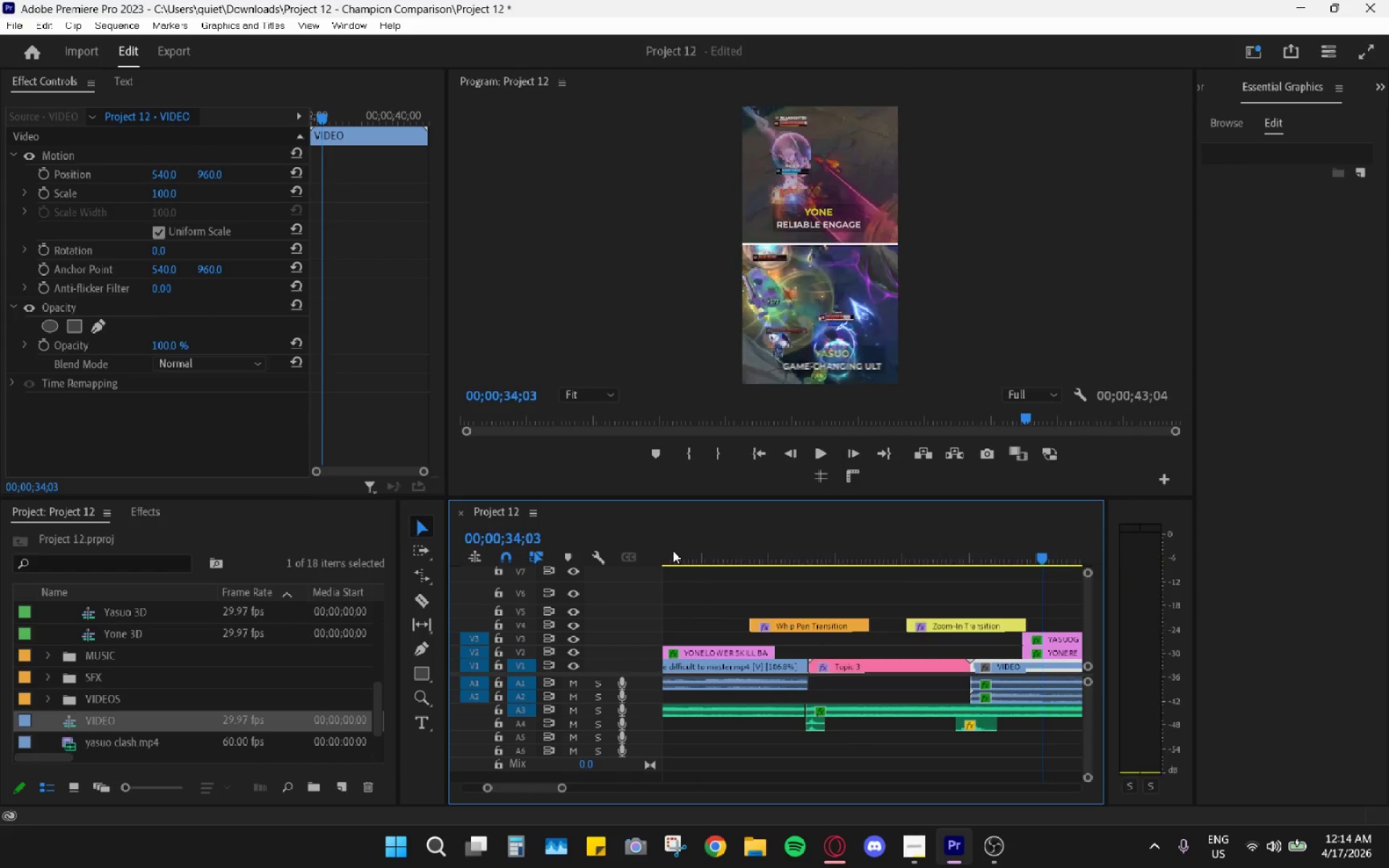 
key(Space)
 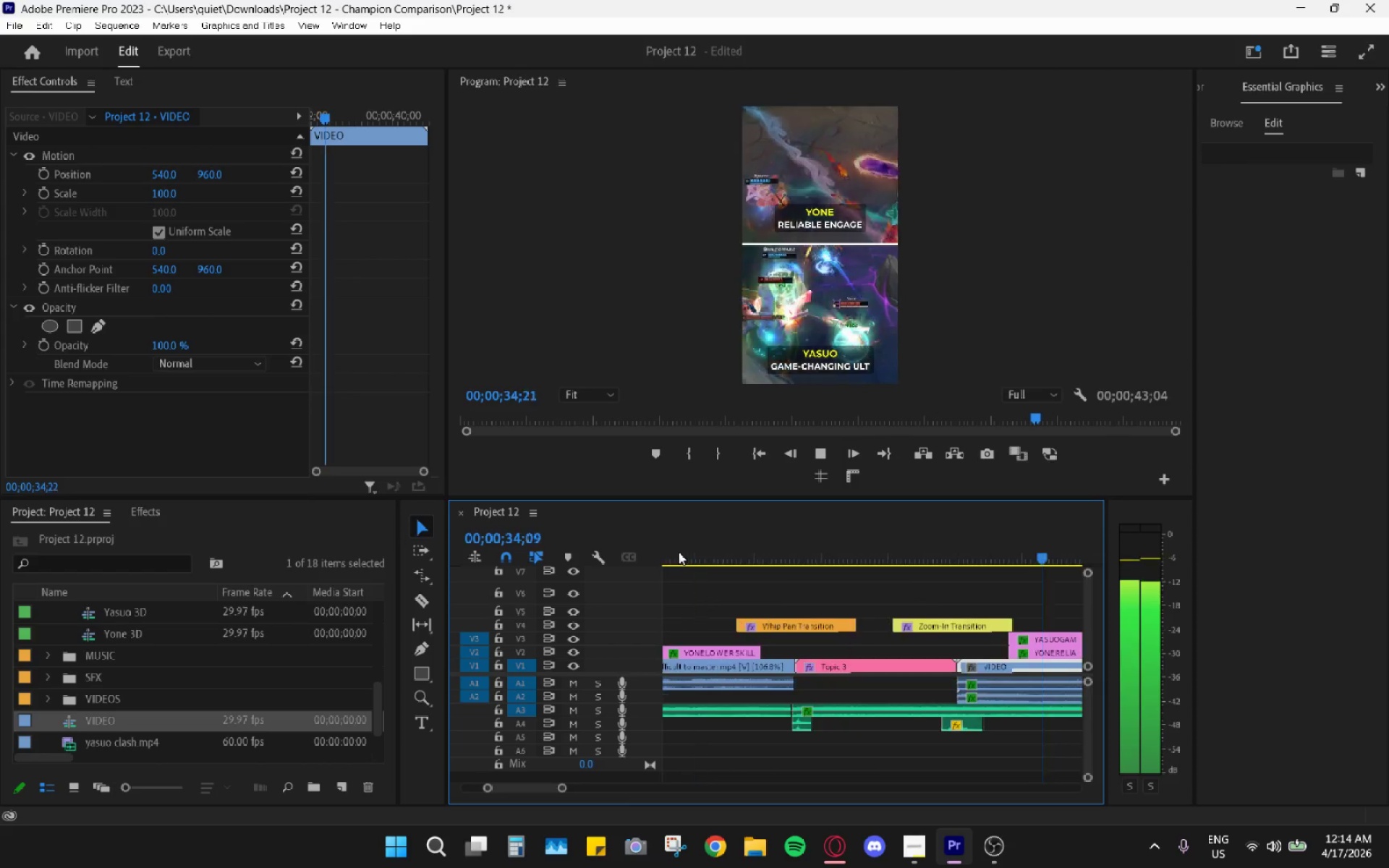 
key(Space)
 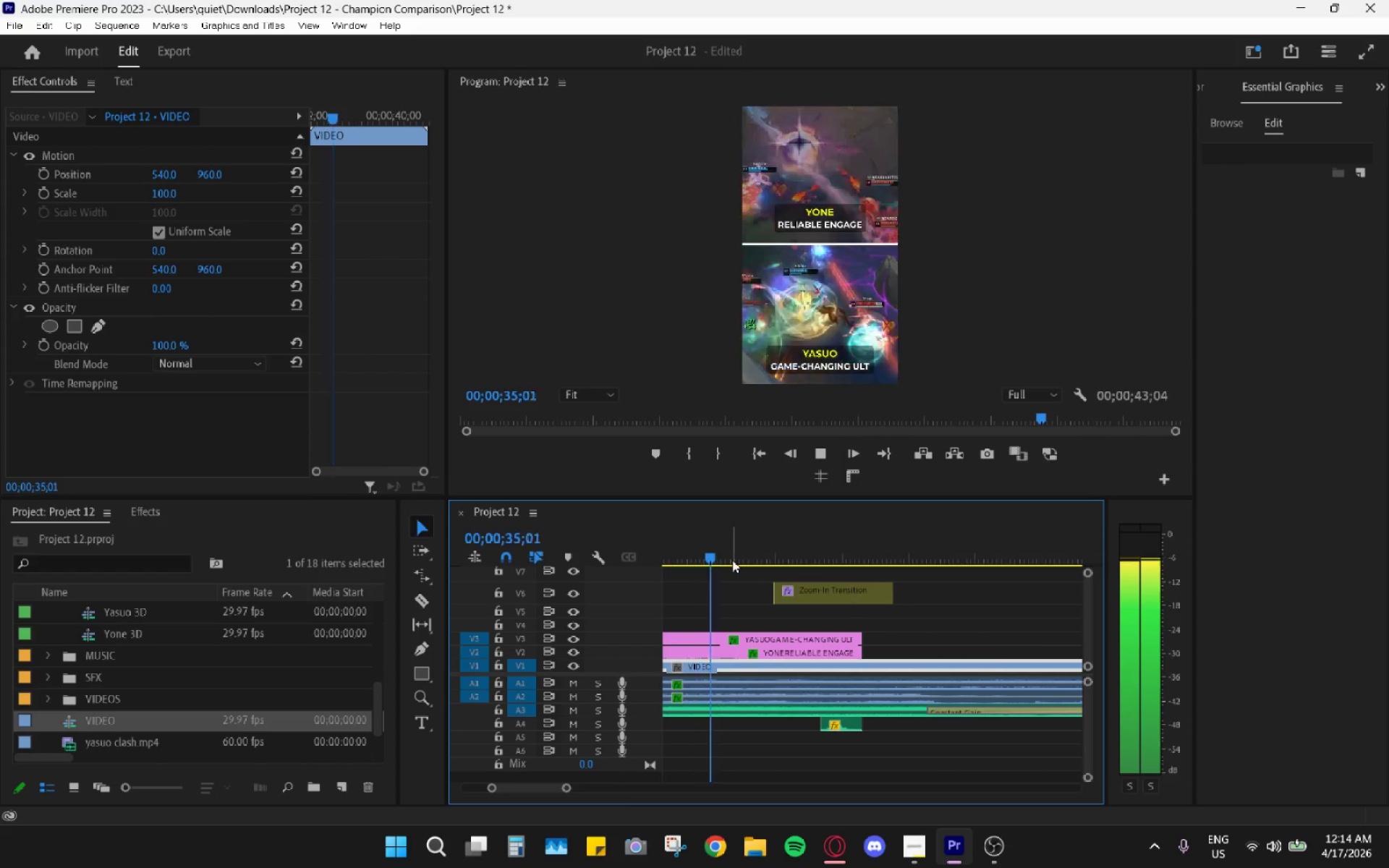 
key(Space)
 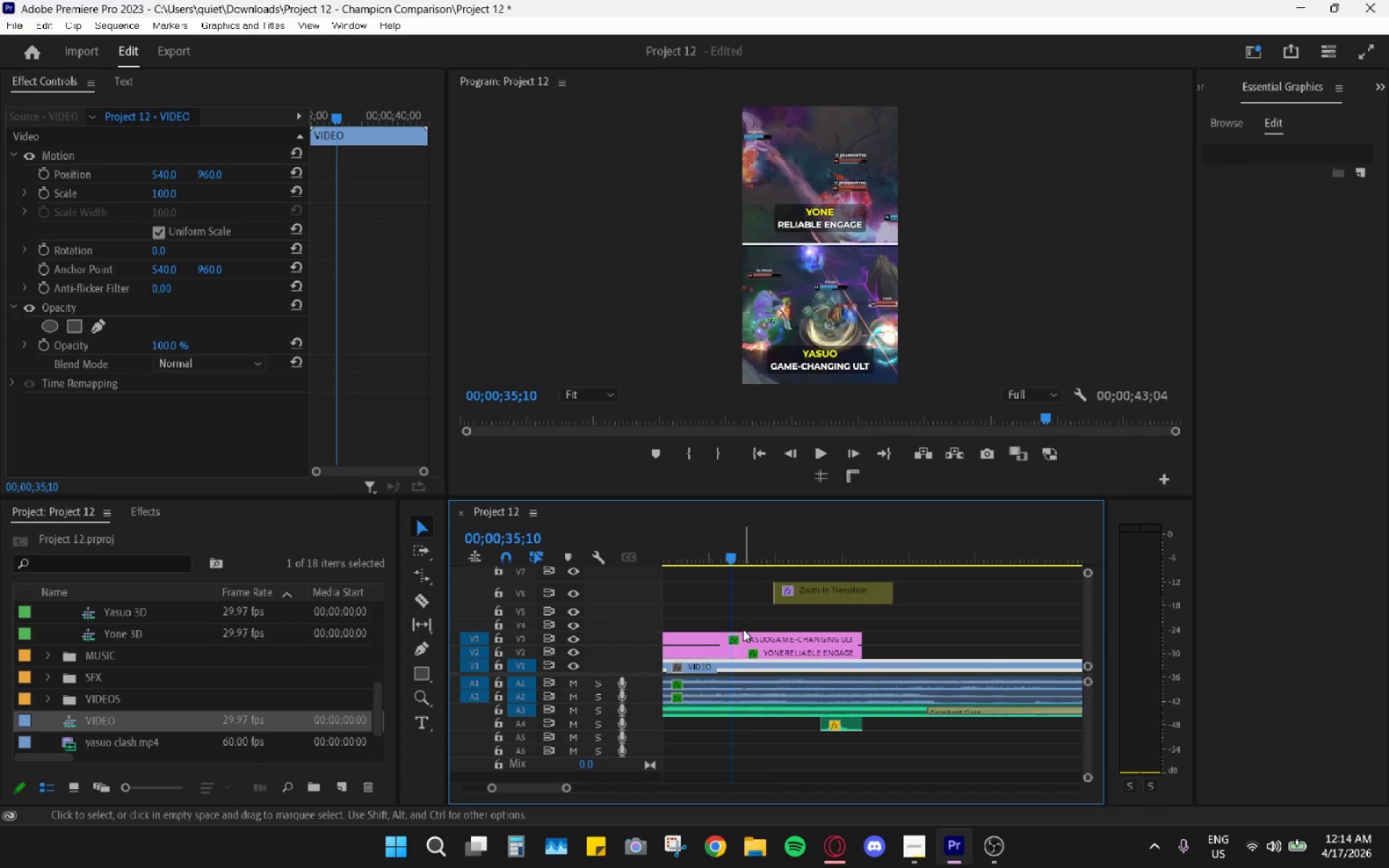 
hold_key(key=AltLeft, duration=0.78)
scroll: coordinate [743, 629], scroll_direction: down, amount: 8.0
 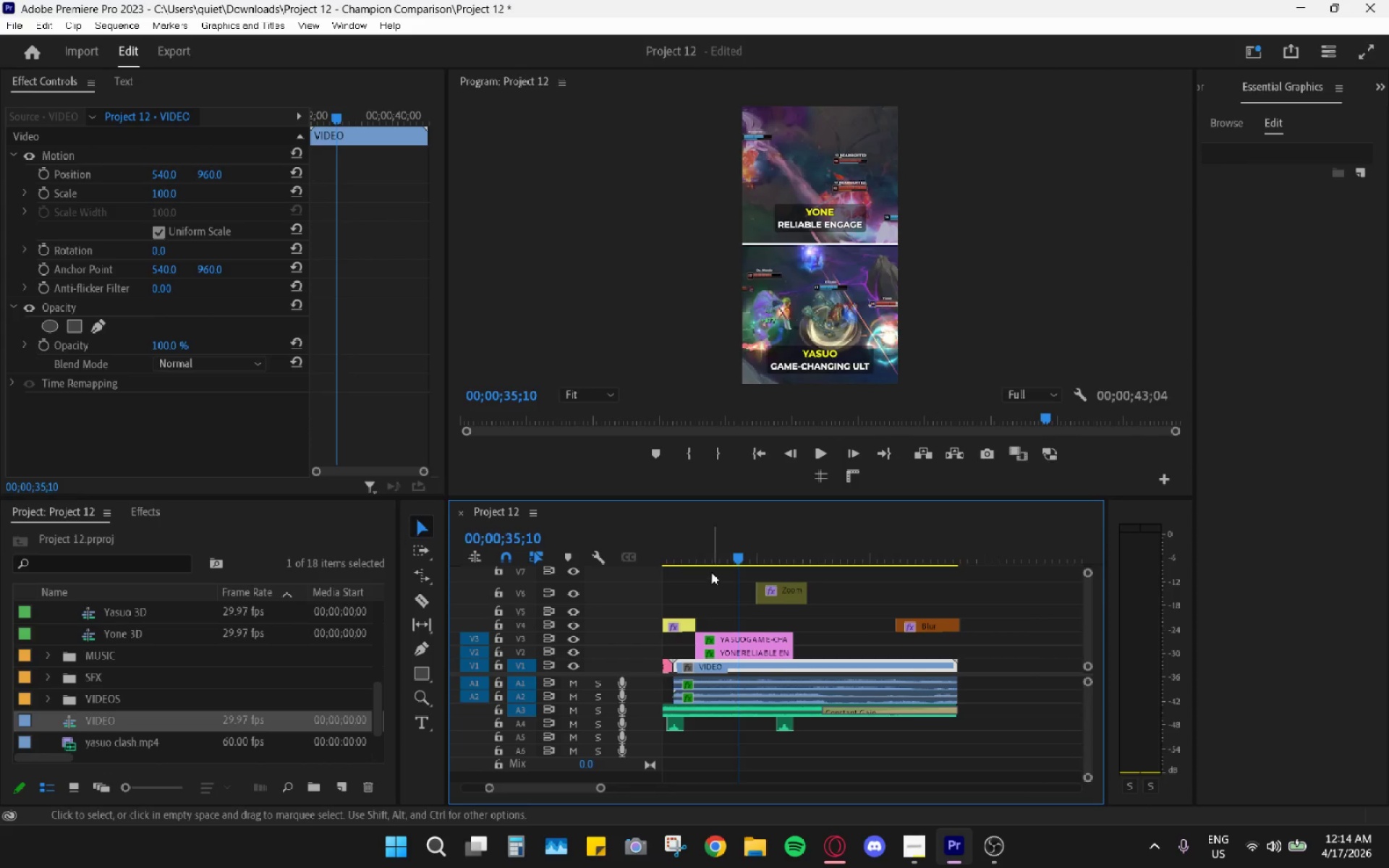 
left_click_drag(start_coordinate=[700, 560], to_coordinate=[690, 557])
 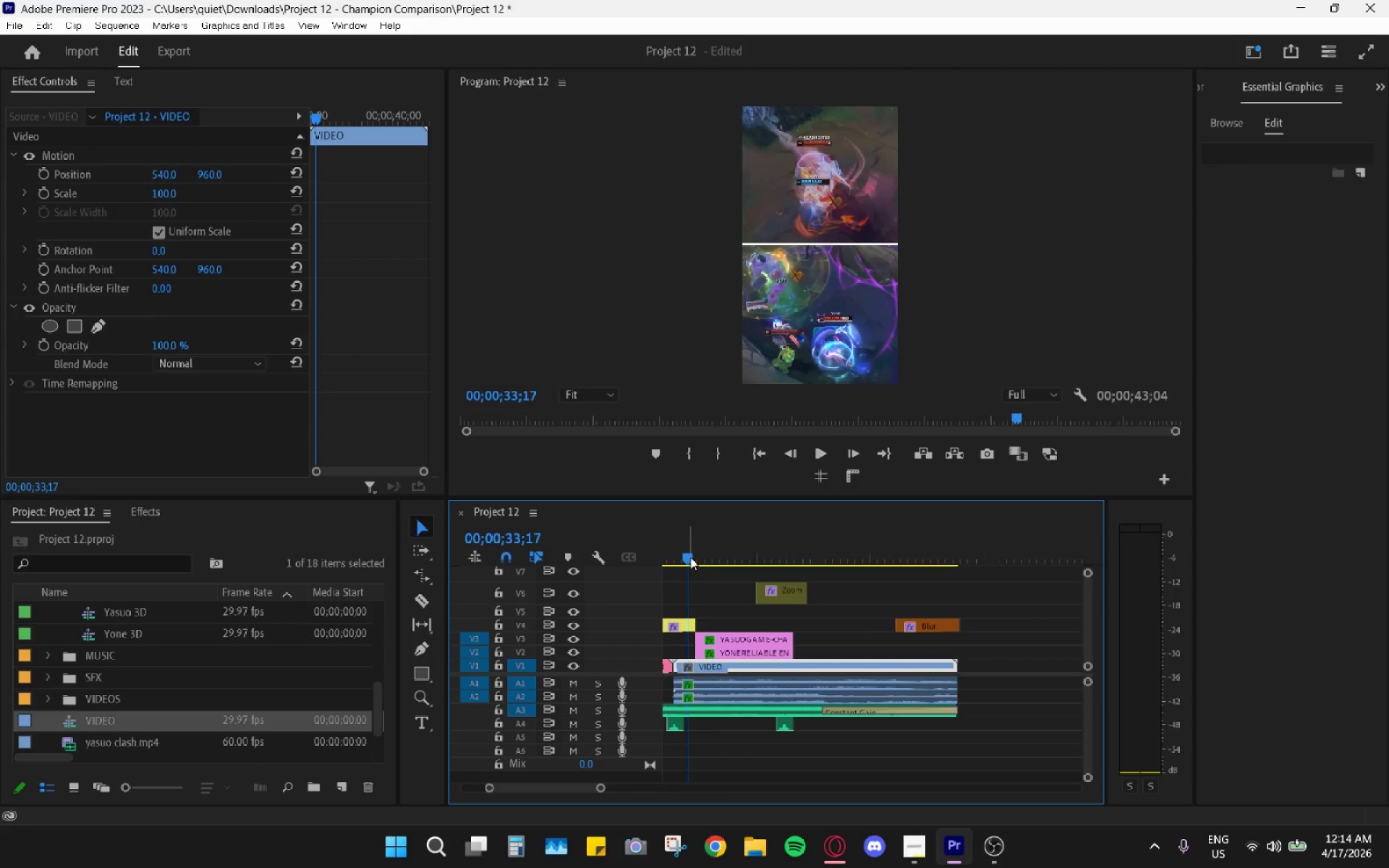 
key(Space)
 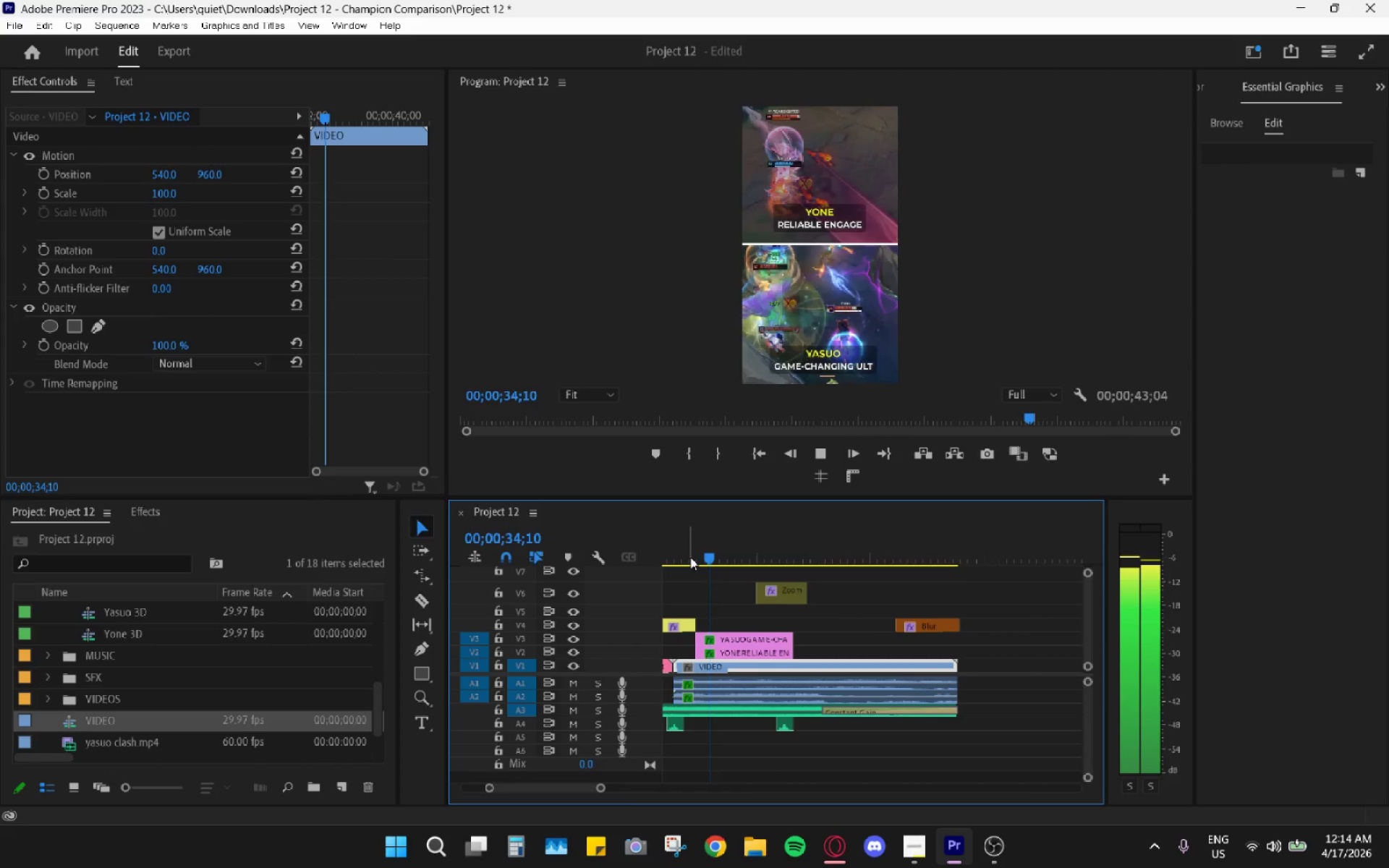 
left_click_drag(start_coordinate=[690, 556], to_coordinate=[687, 556])
 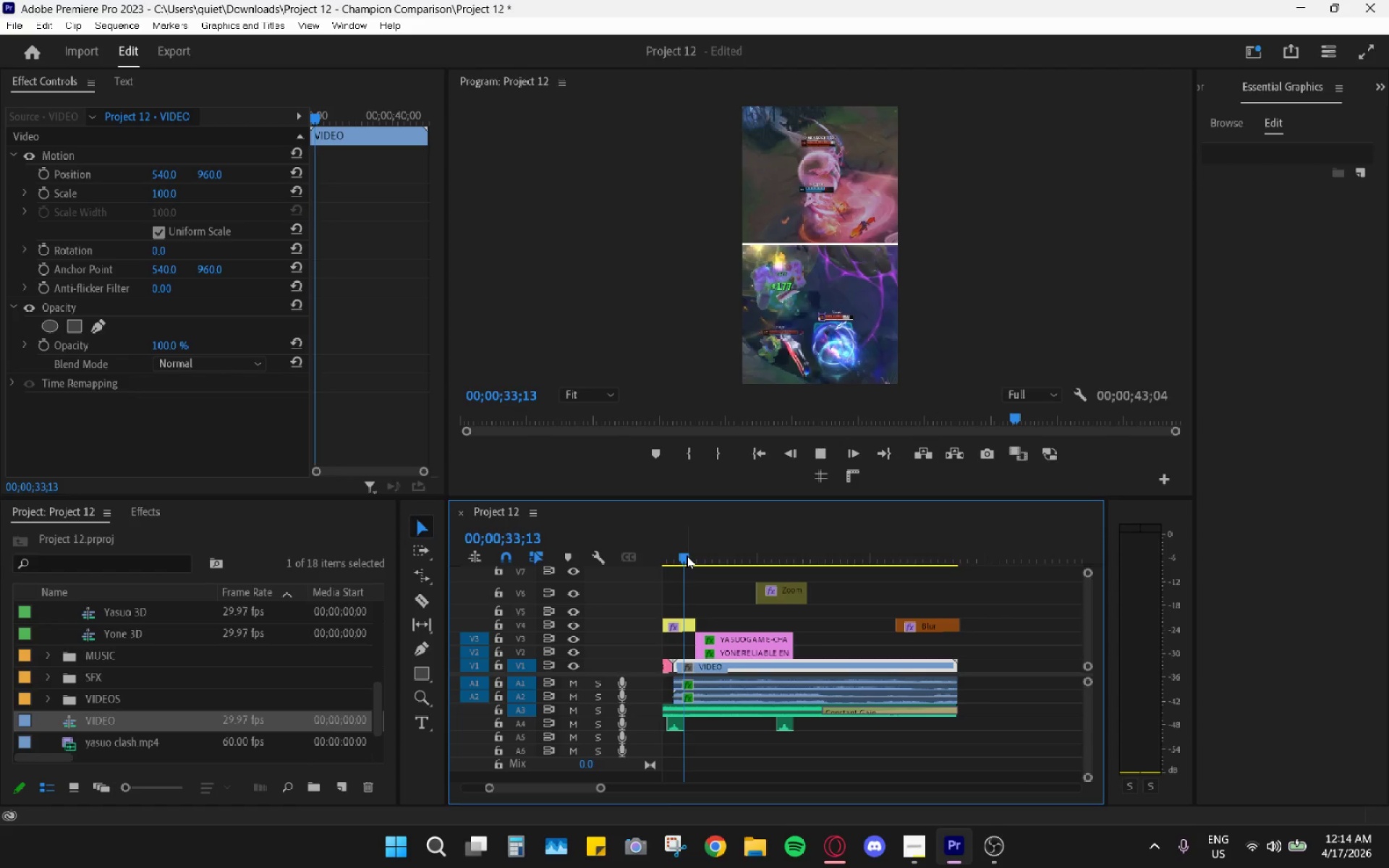 
key(Space)
 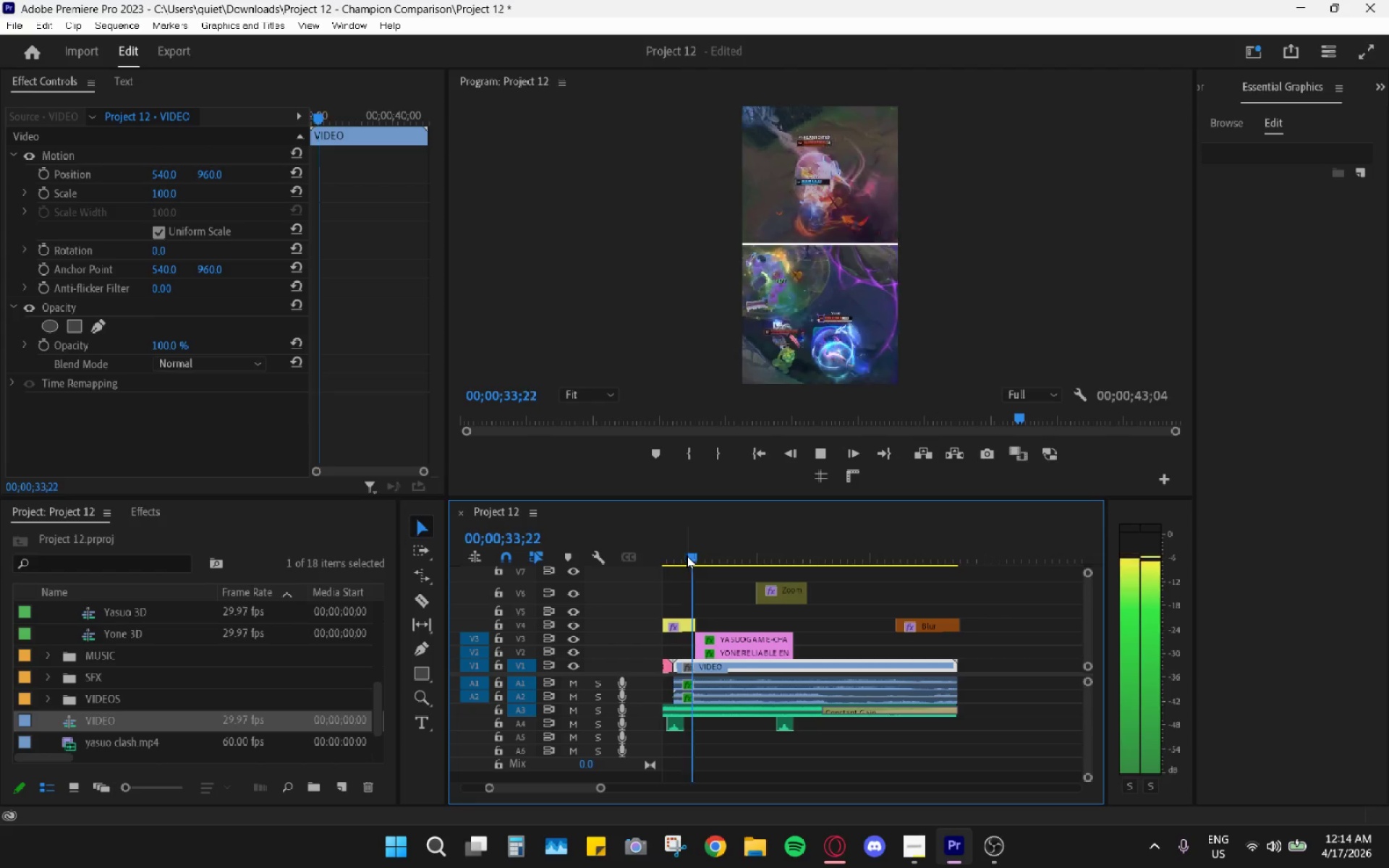 
key(Space)
 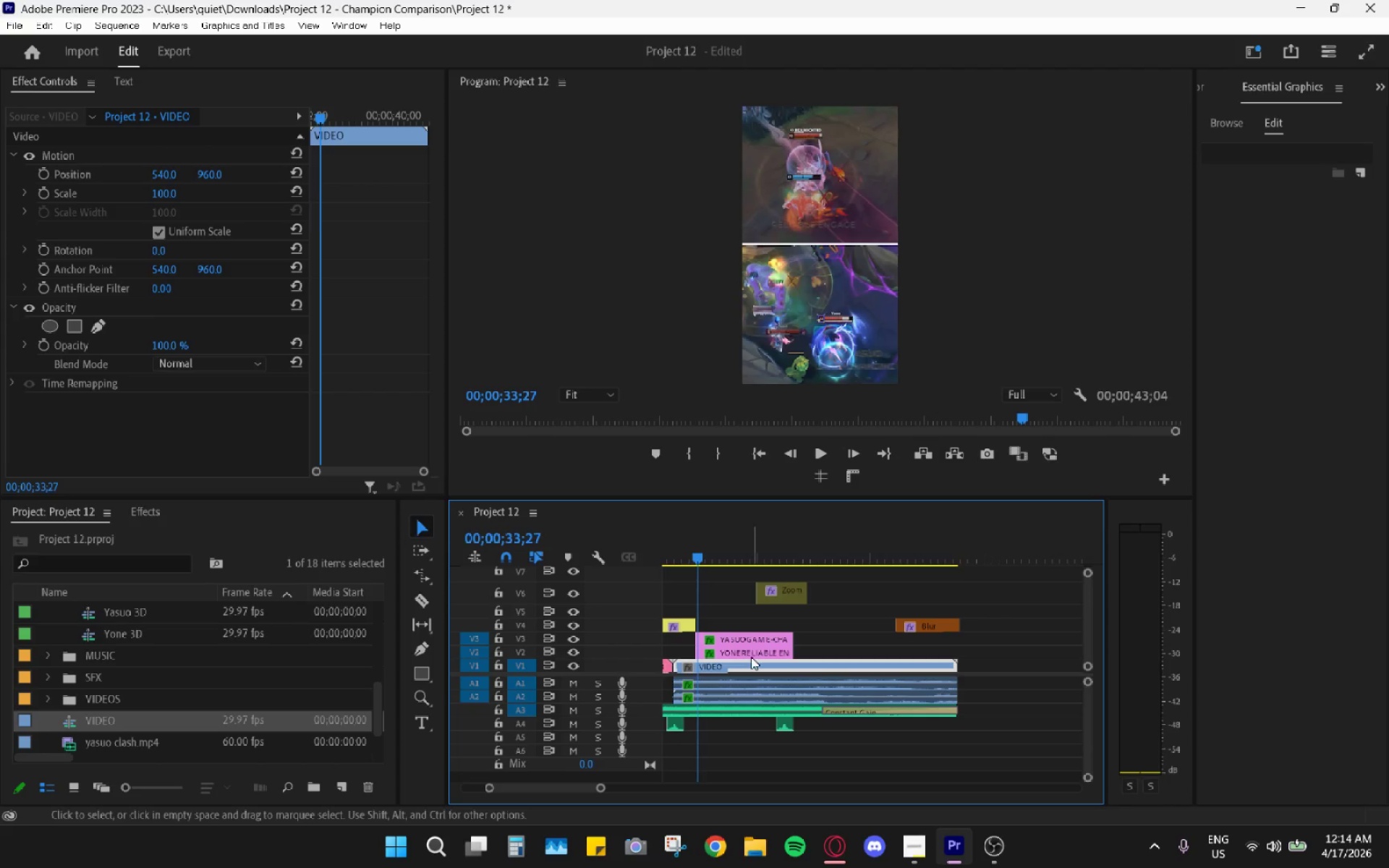 
key(Space)
 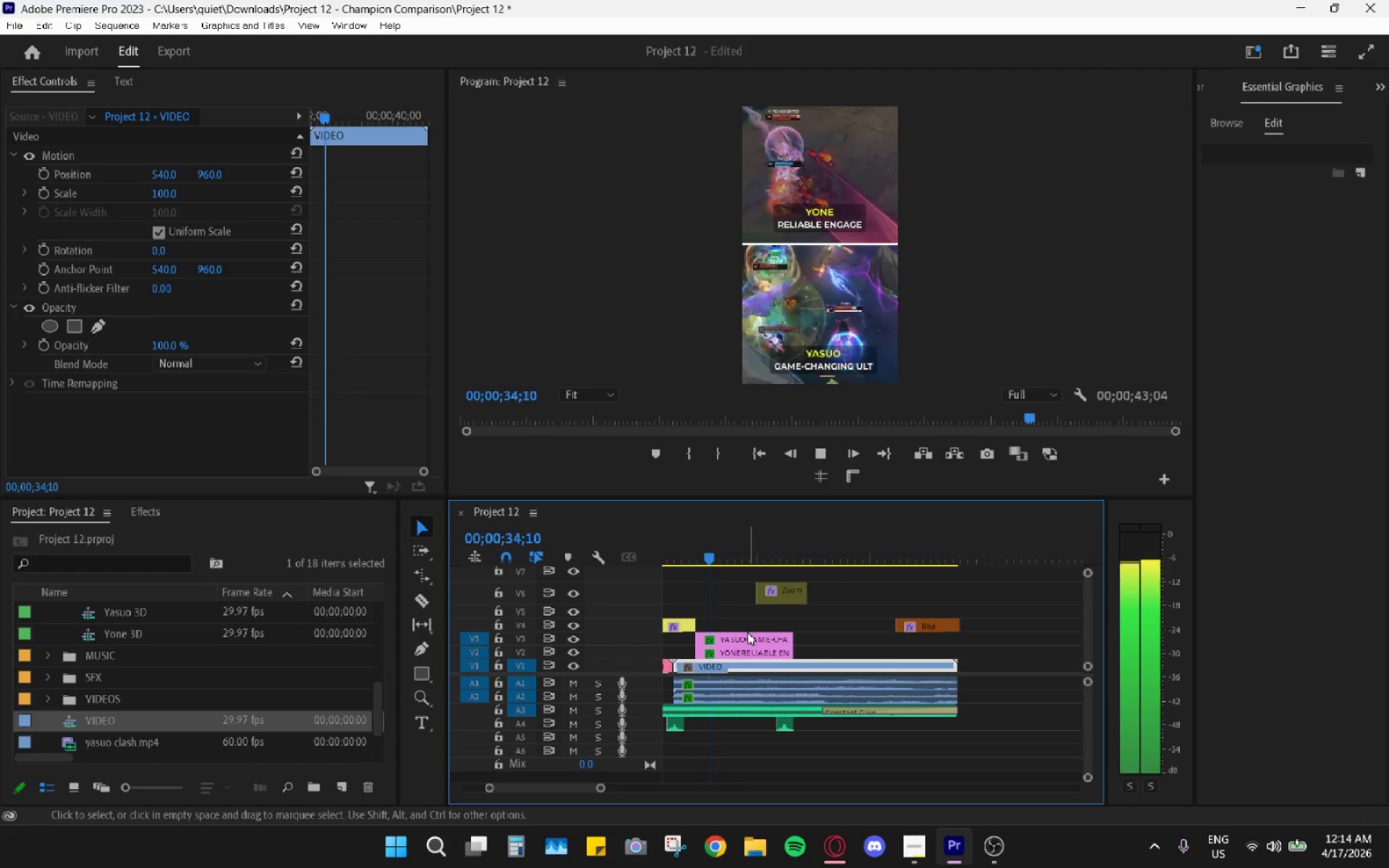 
key(Space)
 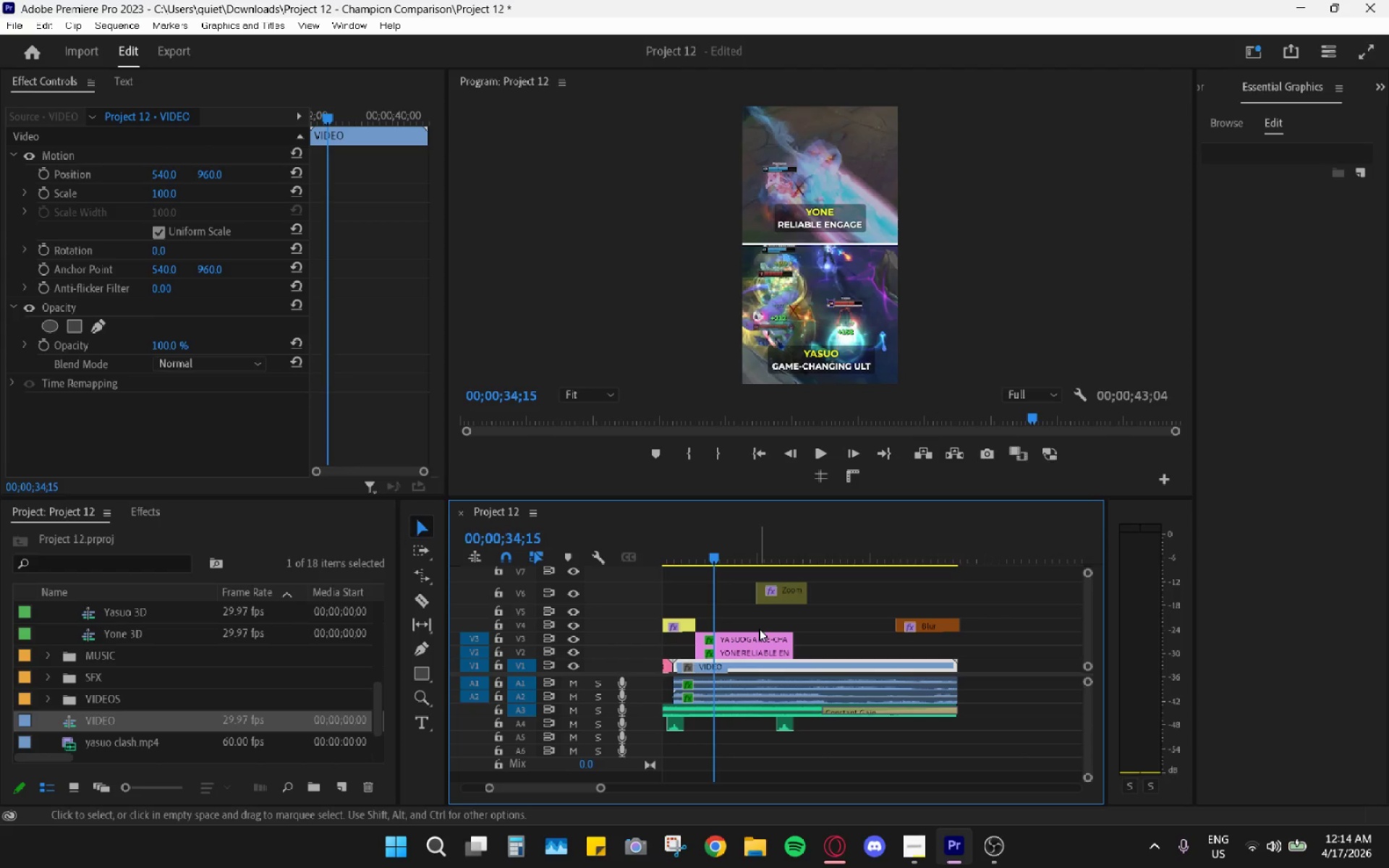 
left_click_drag(start_coordinate=[707, 553], to_coordinate=[697, 557])
 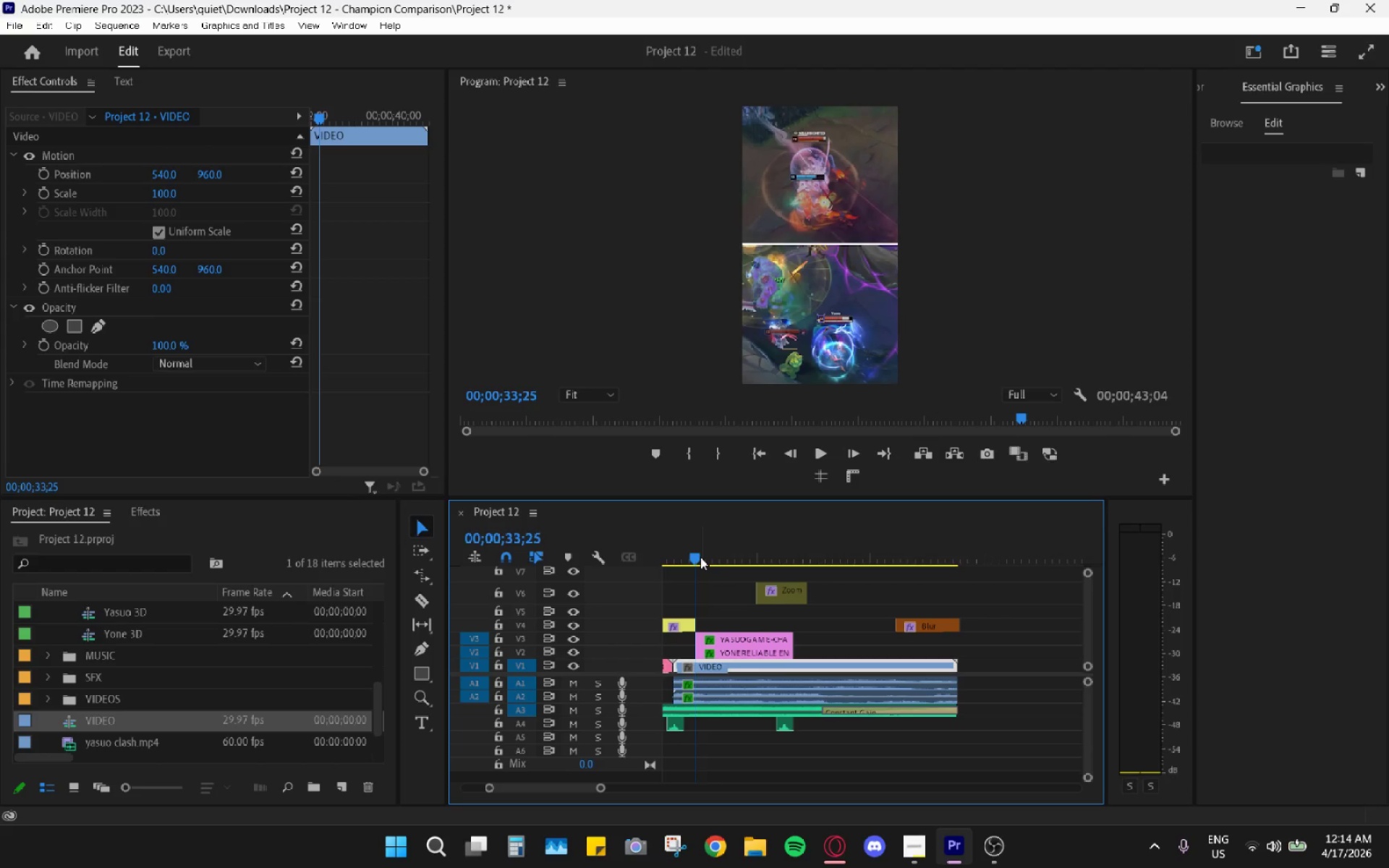 
key(ArrowRight)
 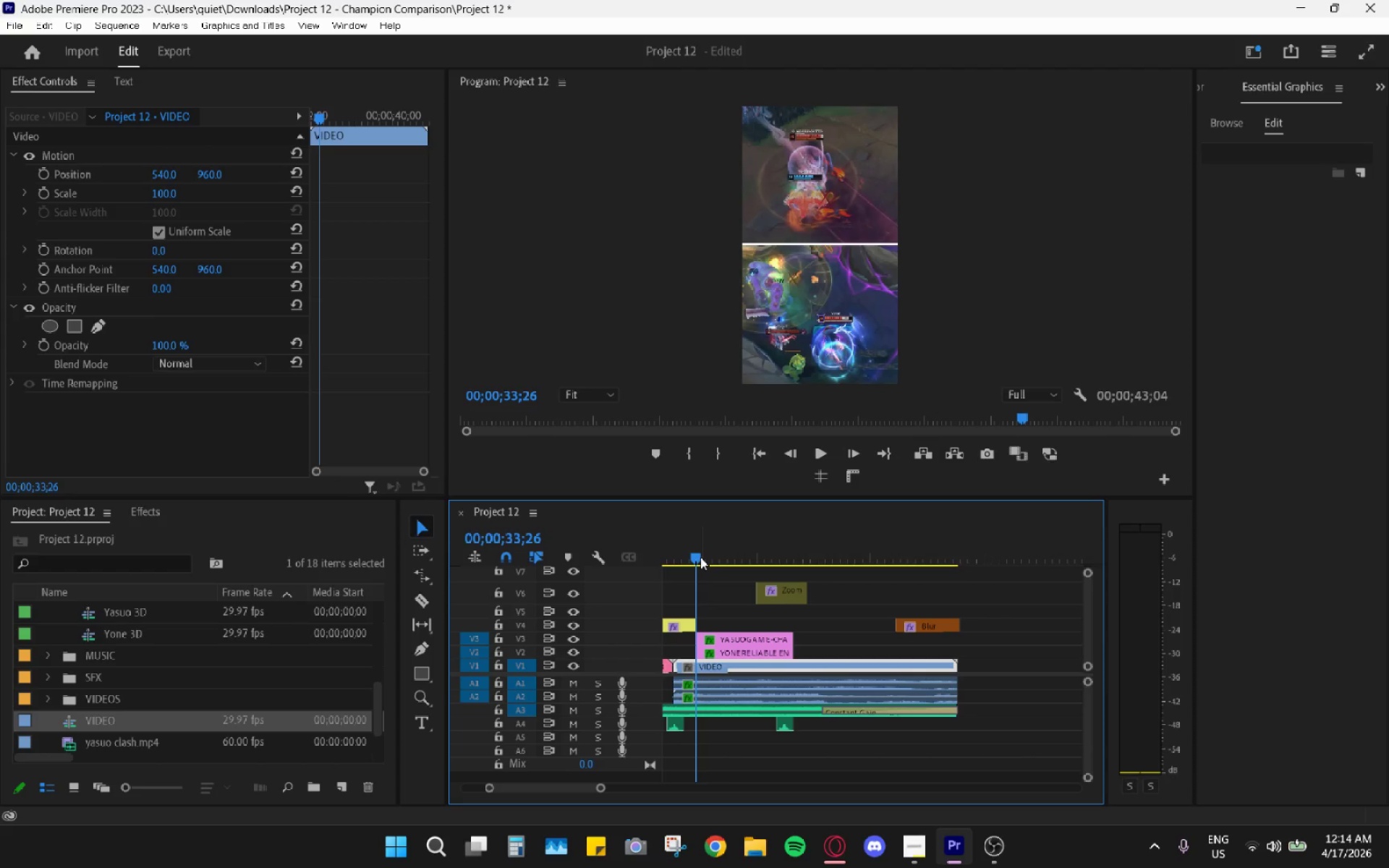 
key(ArrowRight)
 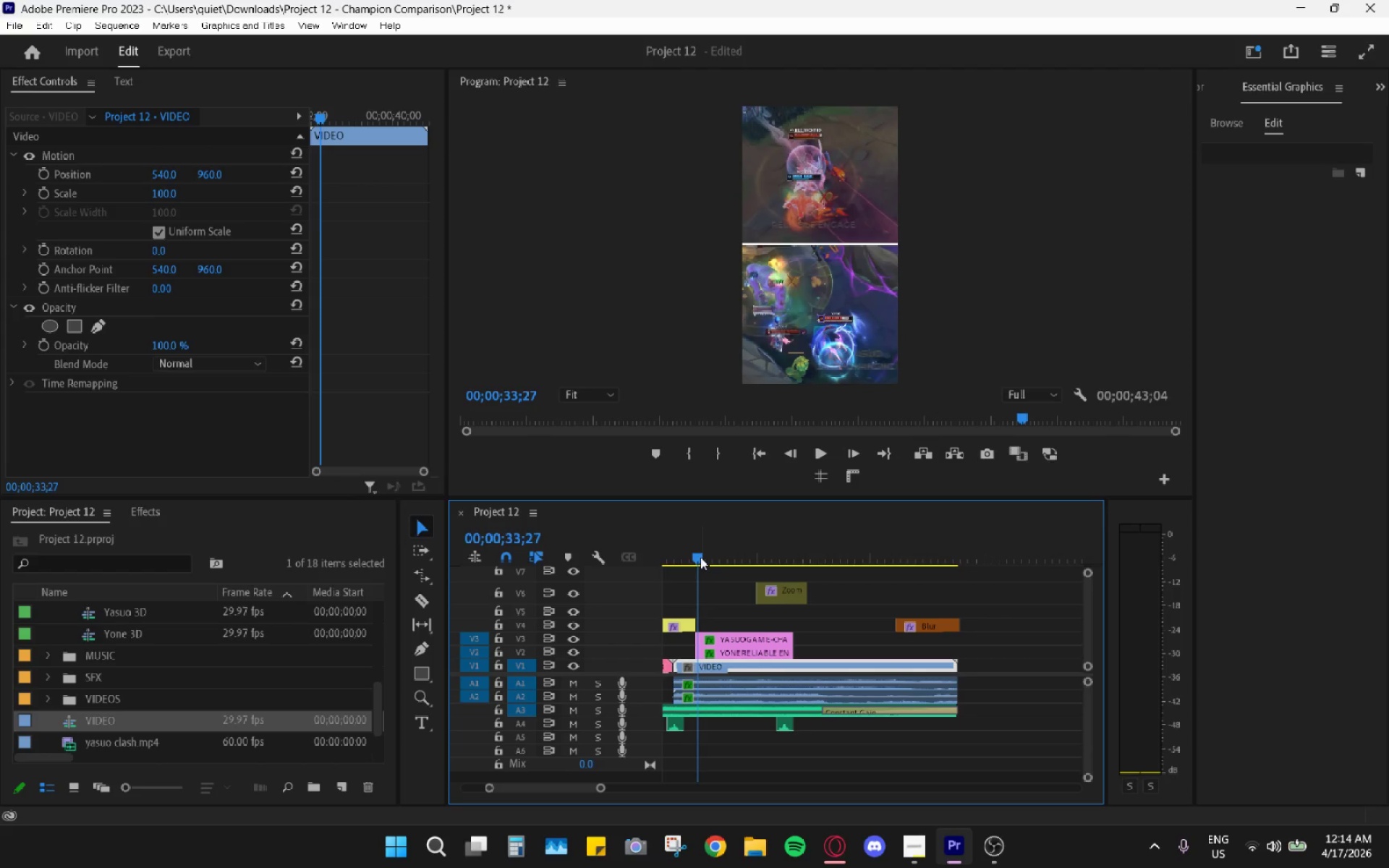 
key(ArrowRight)
 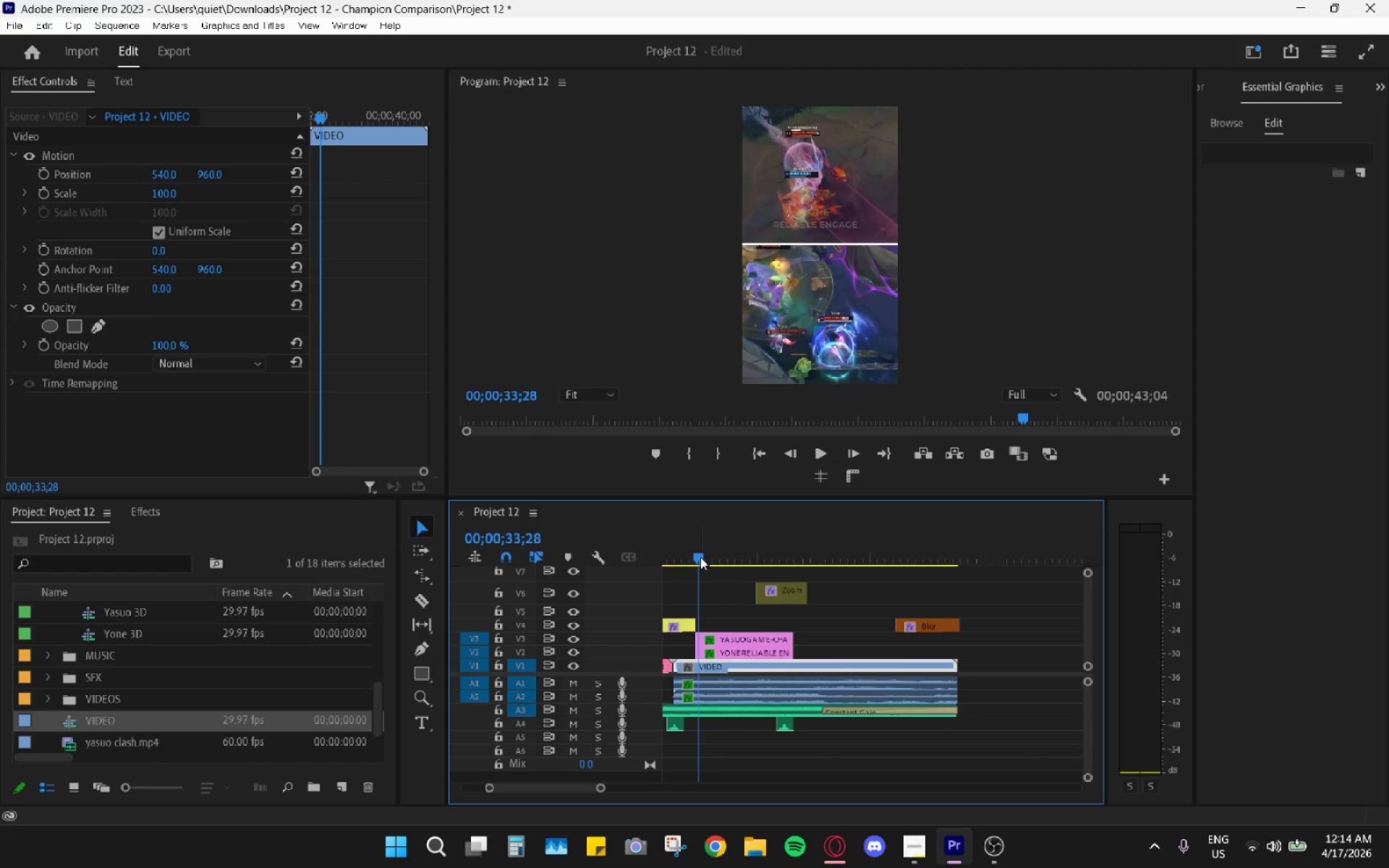 
key(ArrowRight)
 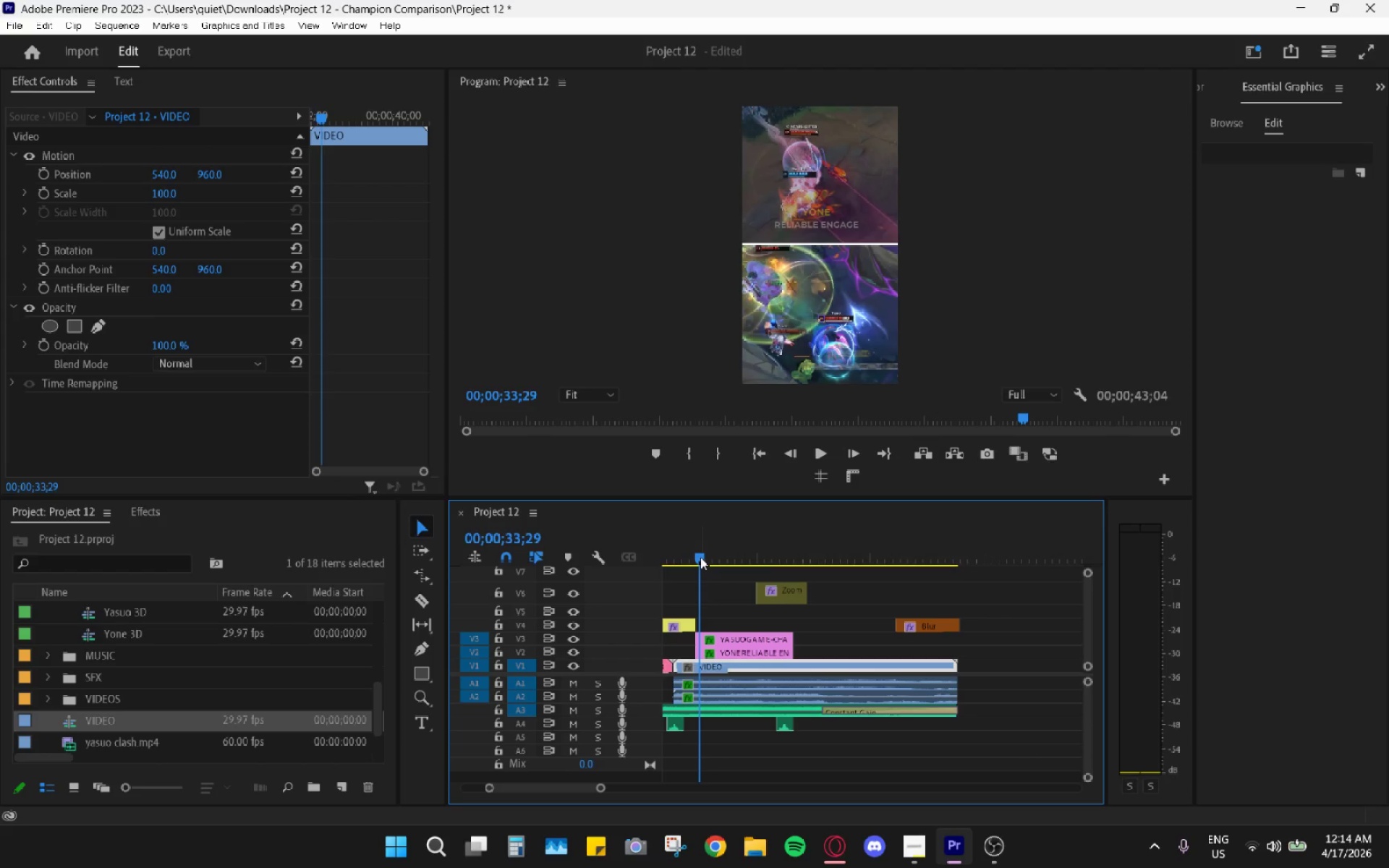 
key(ArrowRight)
 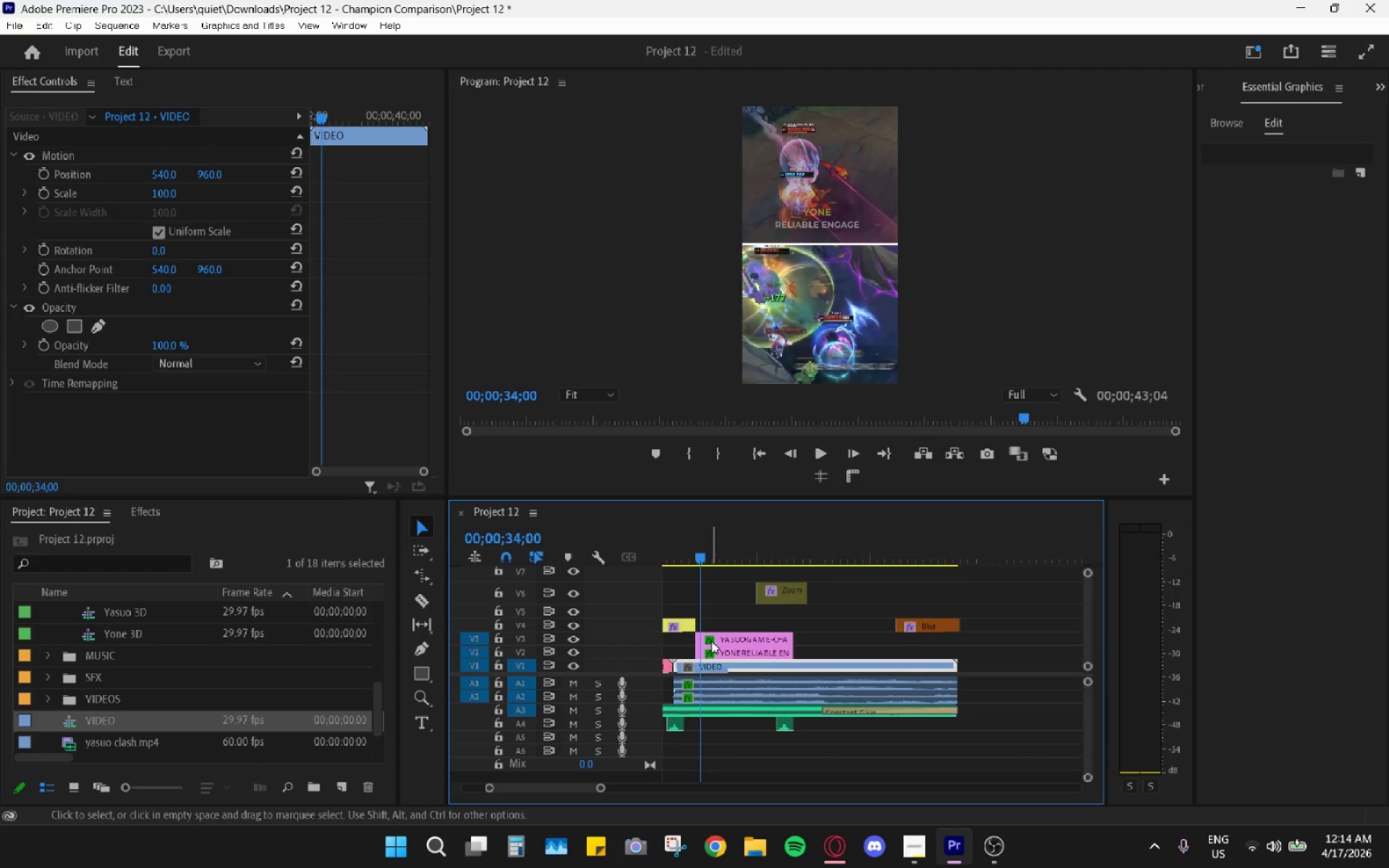 
left_click([721, 637])
 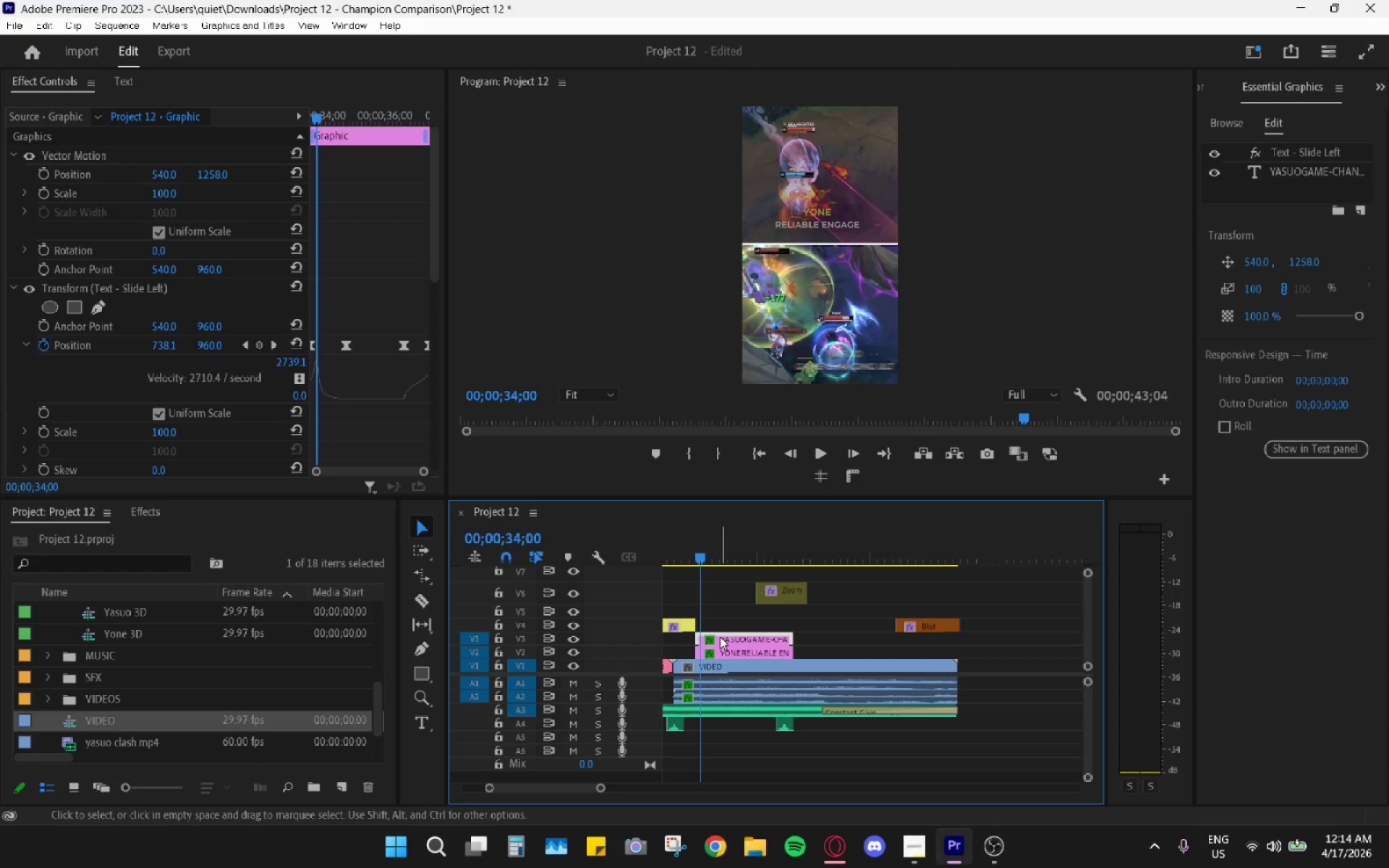 
key(ArrowRight)
 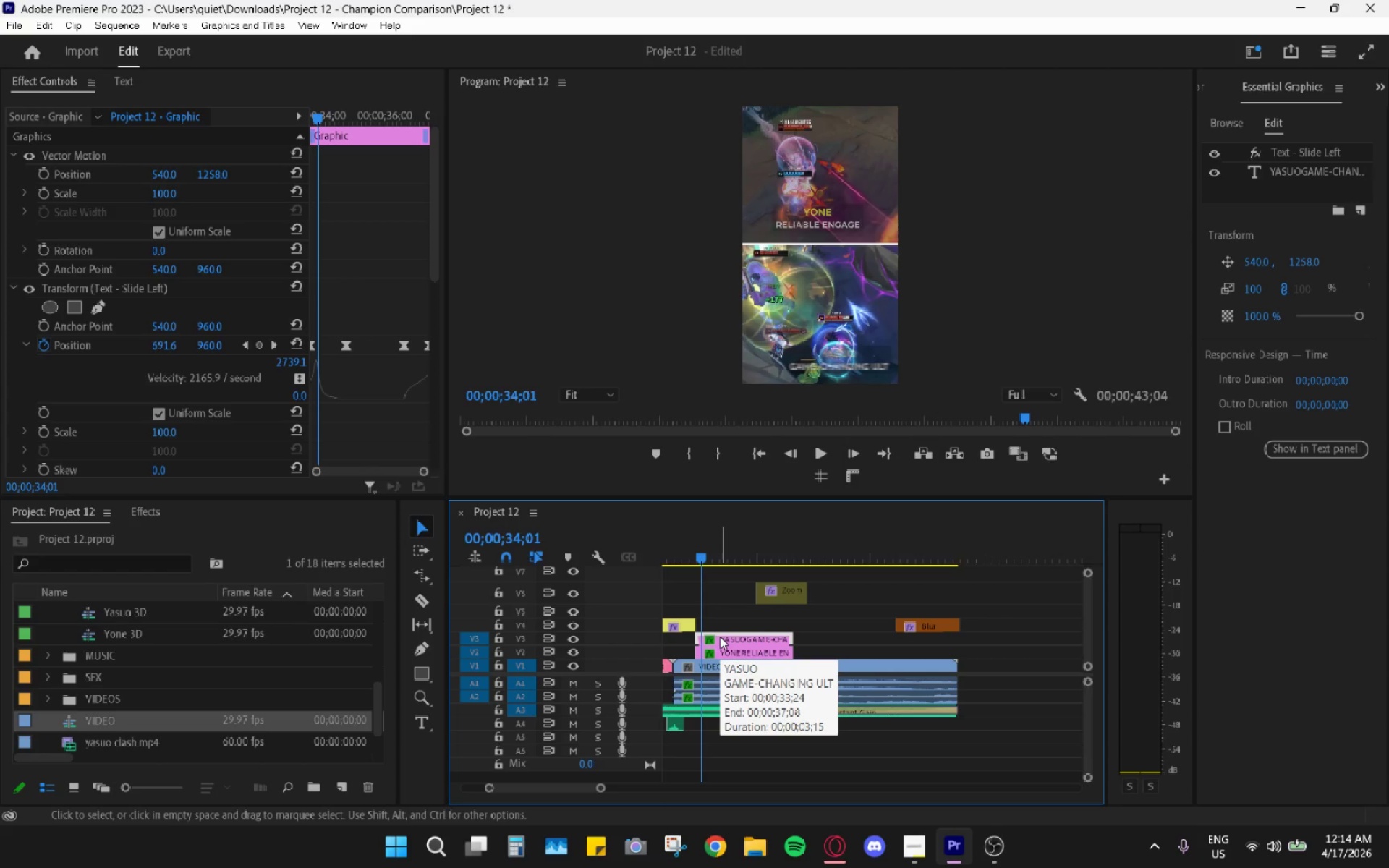 
key(ArrowRight)
 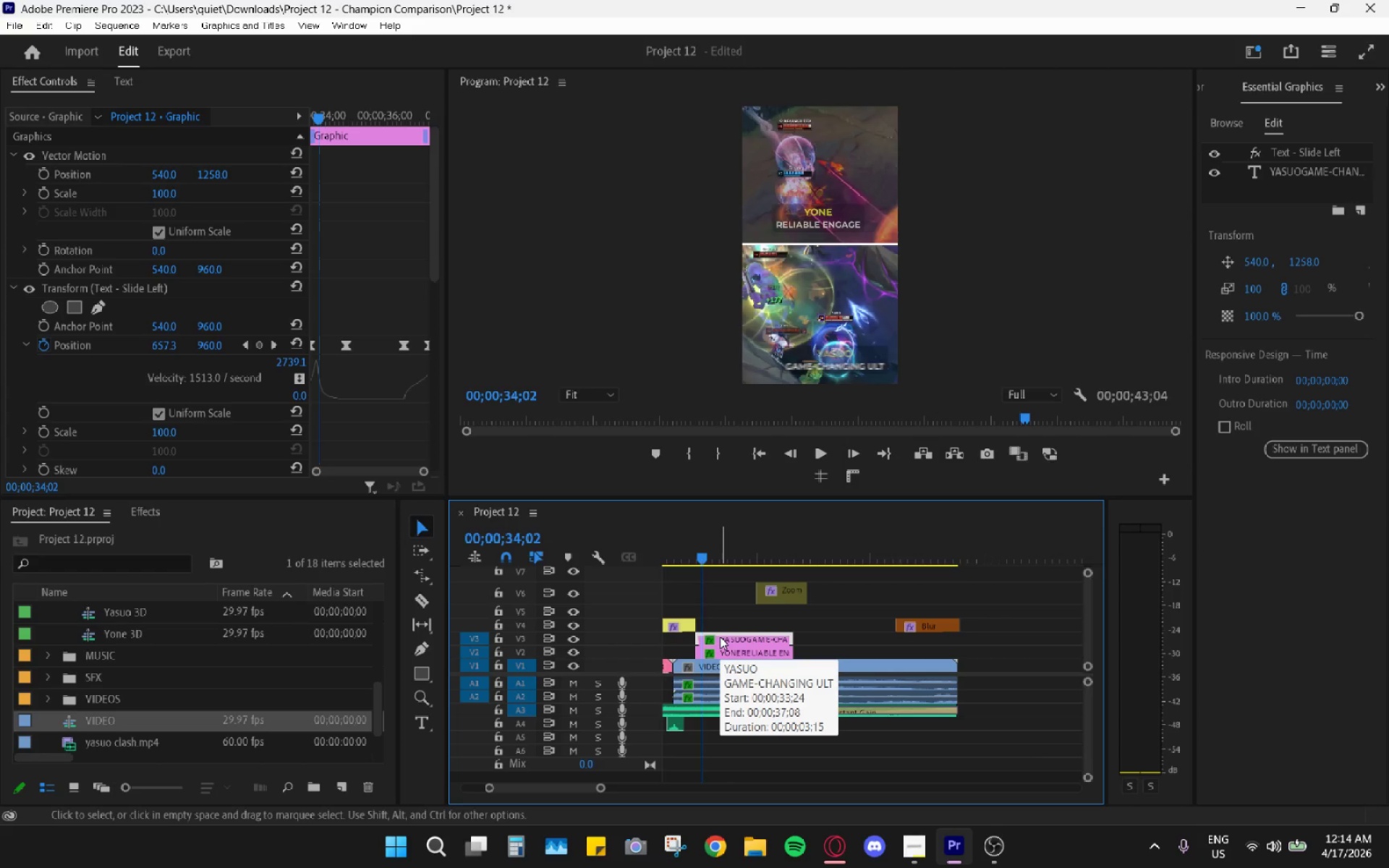 
key(ArrowRight)
 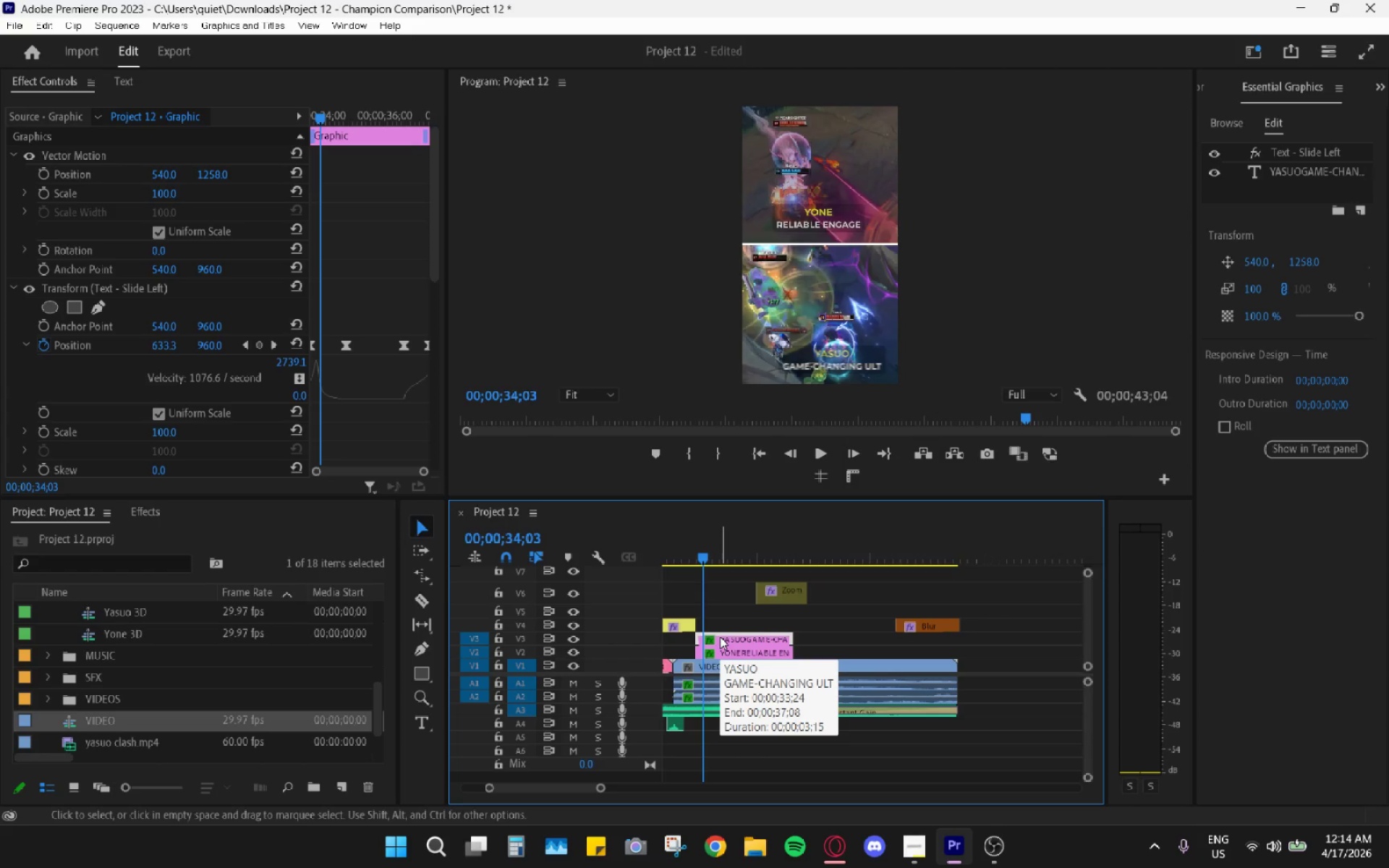 
key(ArrowRight)
 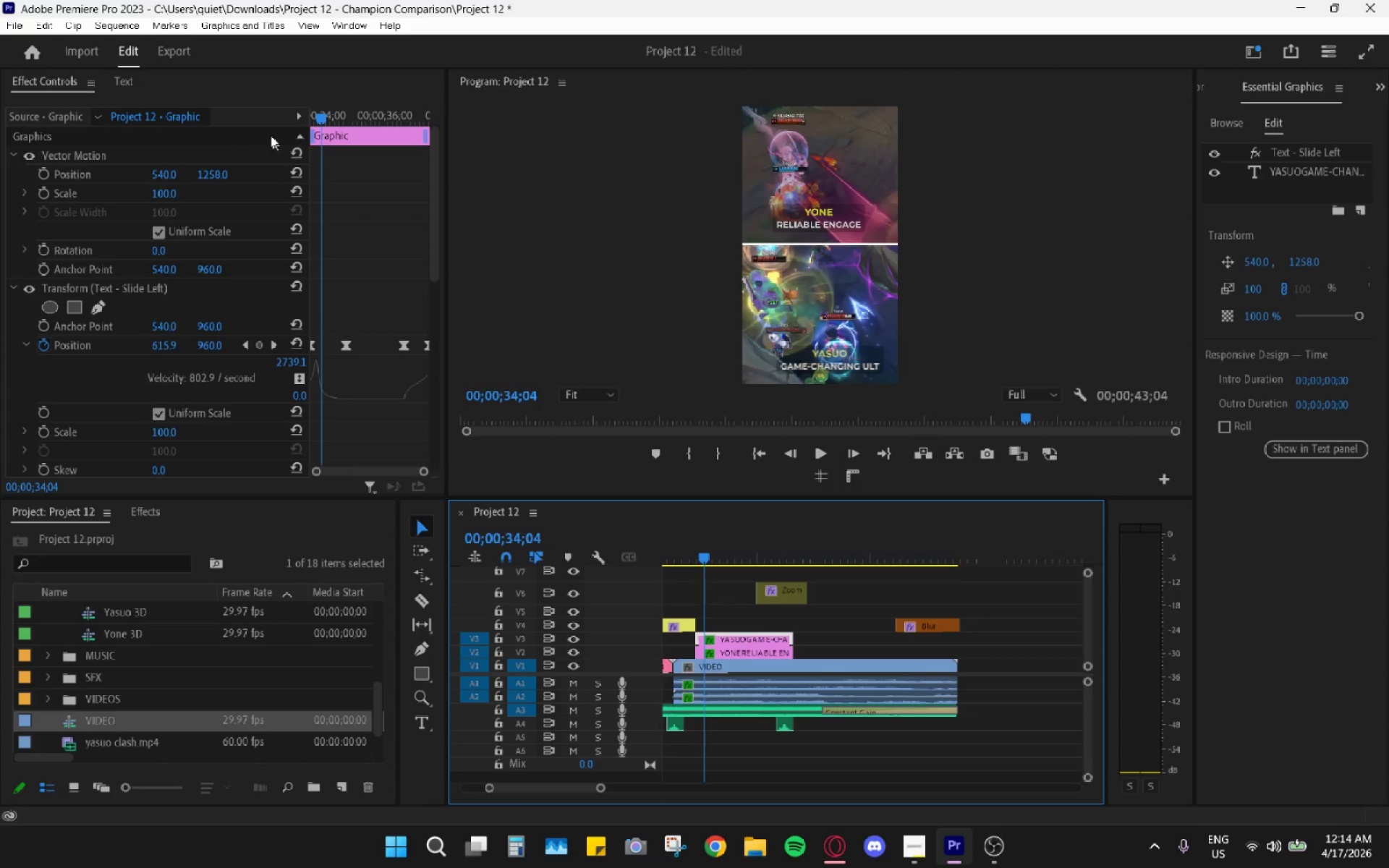 
left_click_drag(start_coordinate=[320, 117], to_coordinate=[289, 116])
 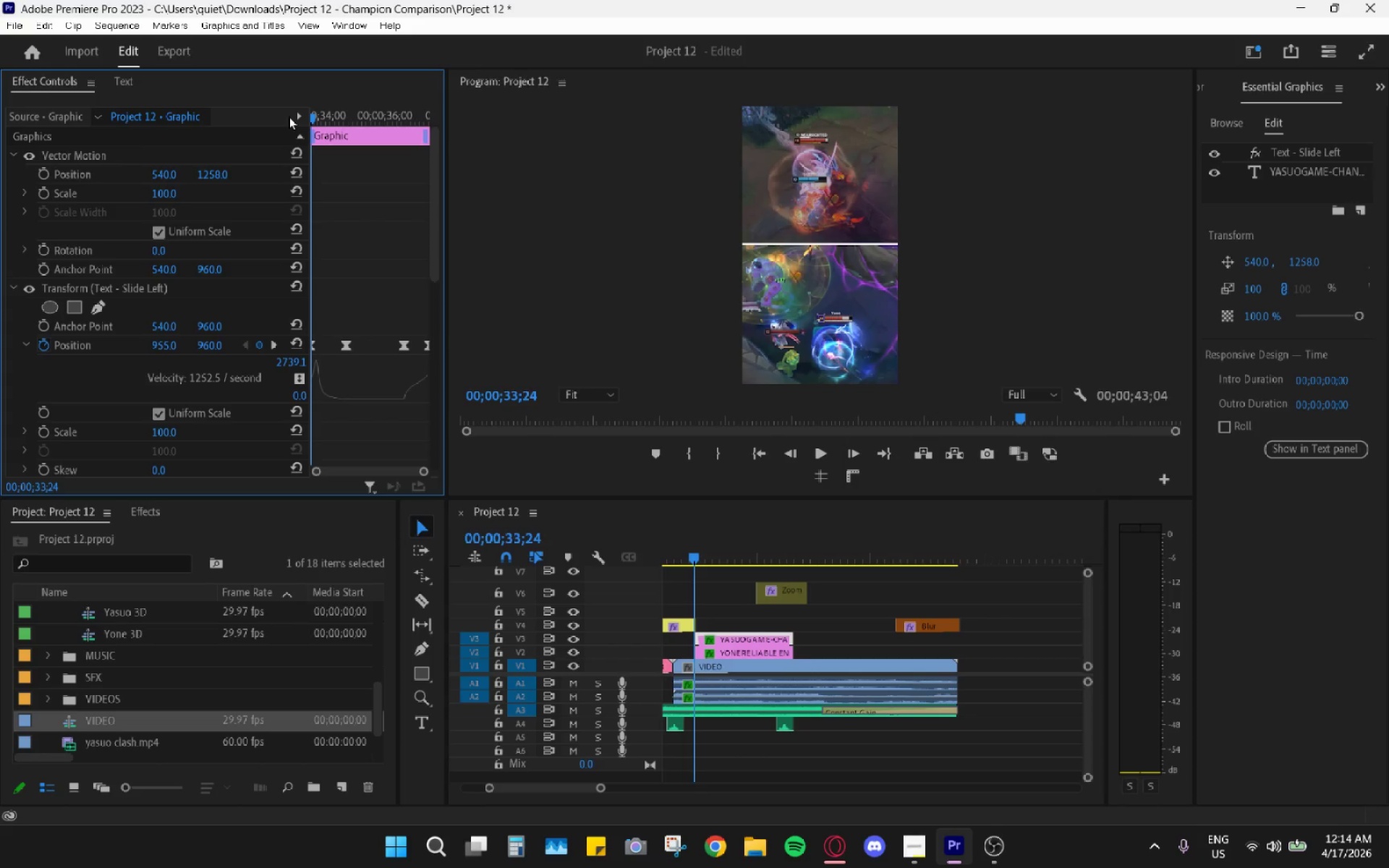 
key(ArrowRight)
 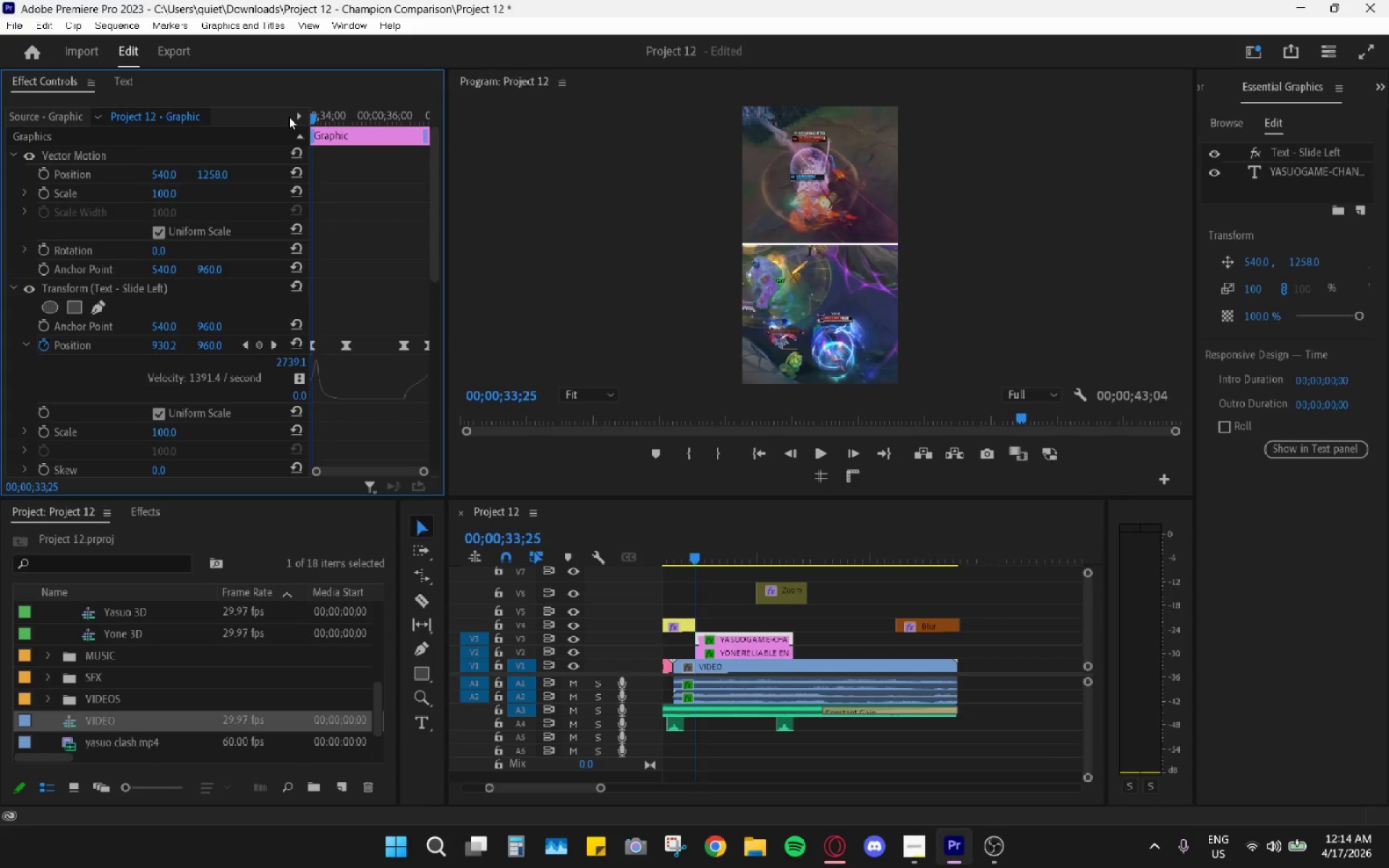 
key(ArrowRight)
 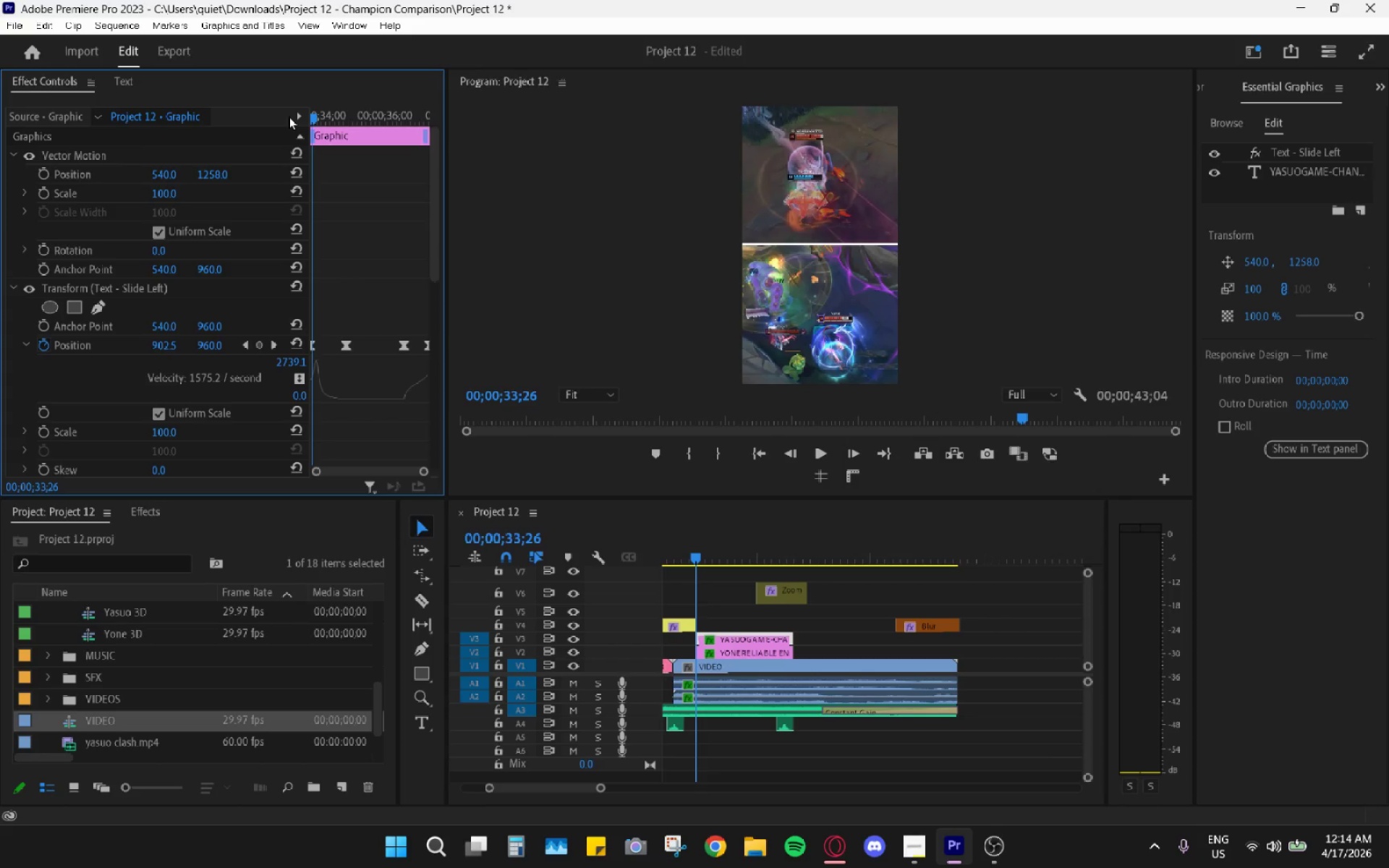 
key(ArrowRight)
 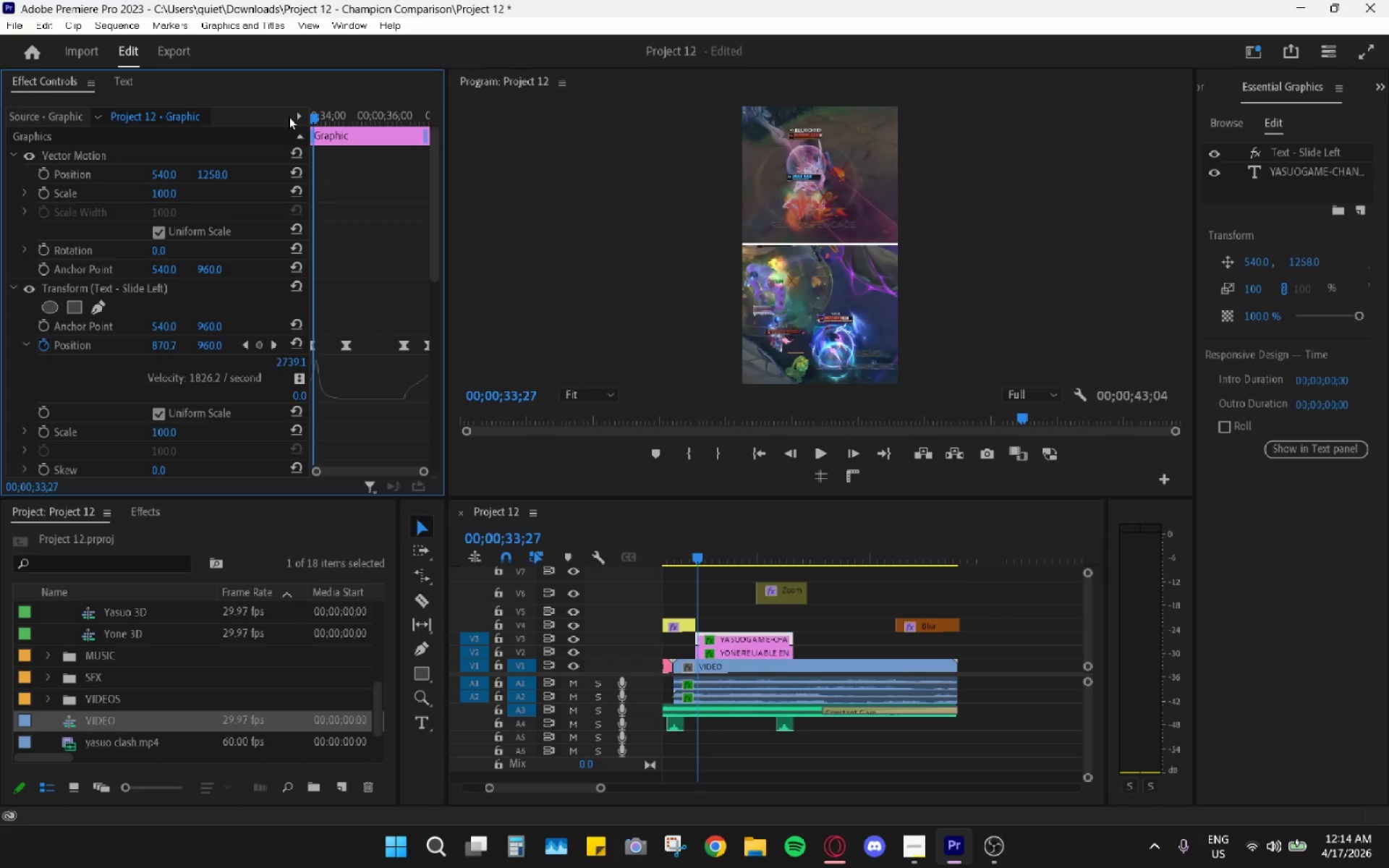 
key(ArrowRight)
 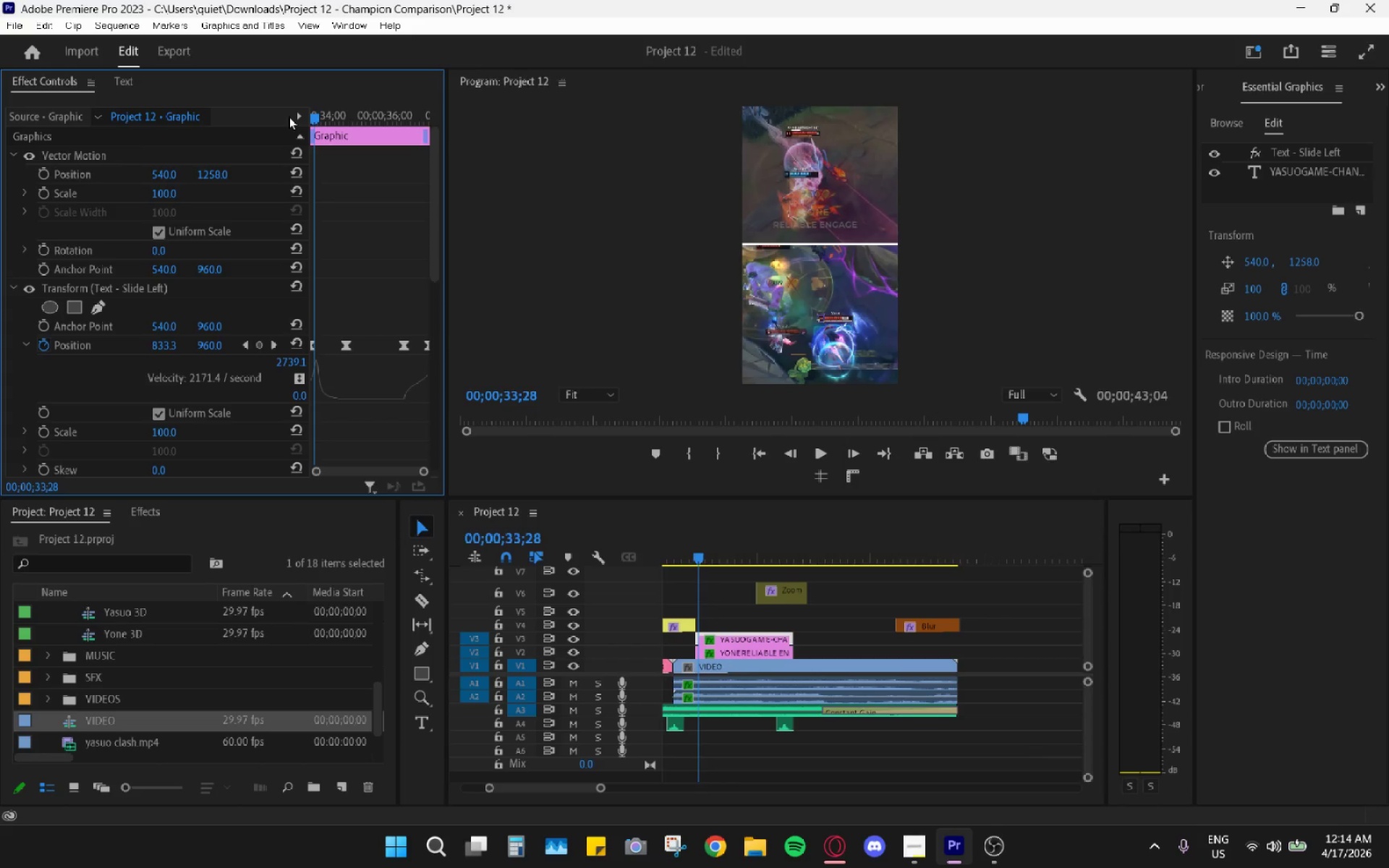 
key(ArrowRight)
 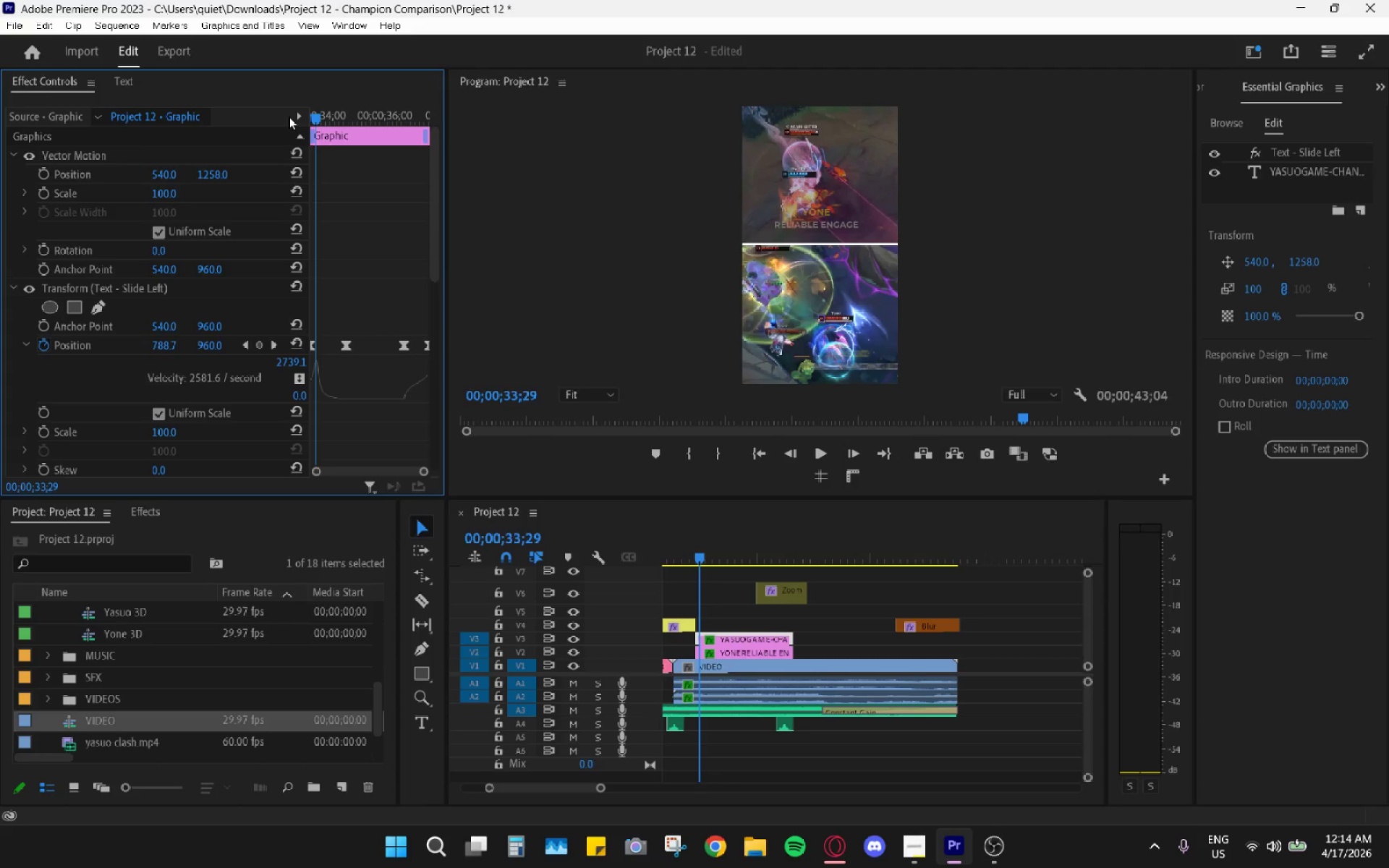 
key(ArrowRight)
 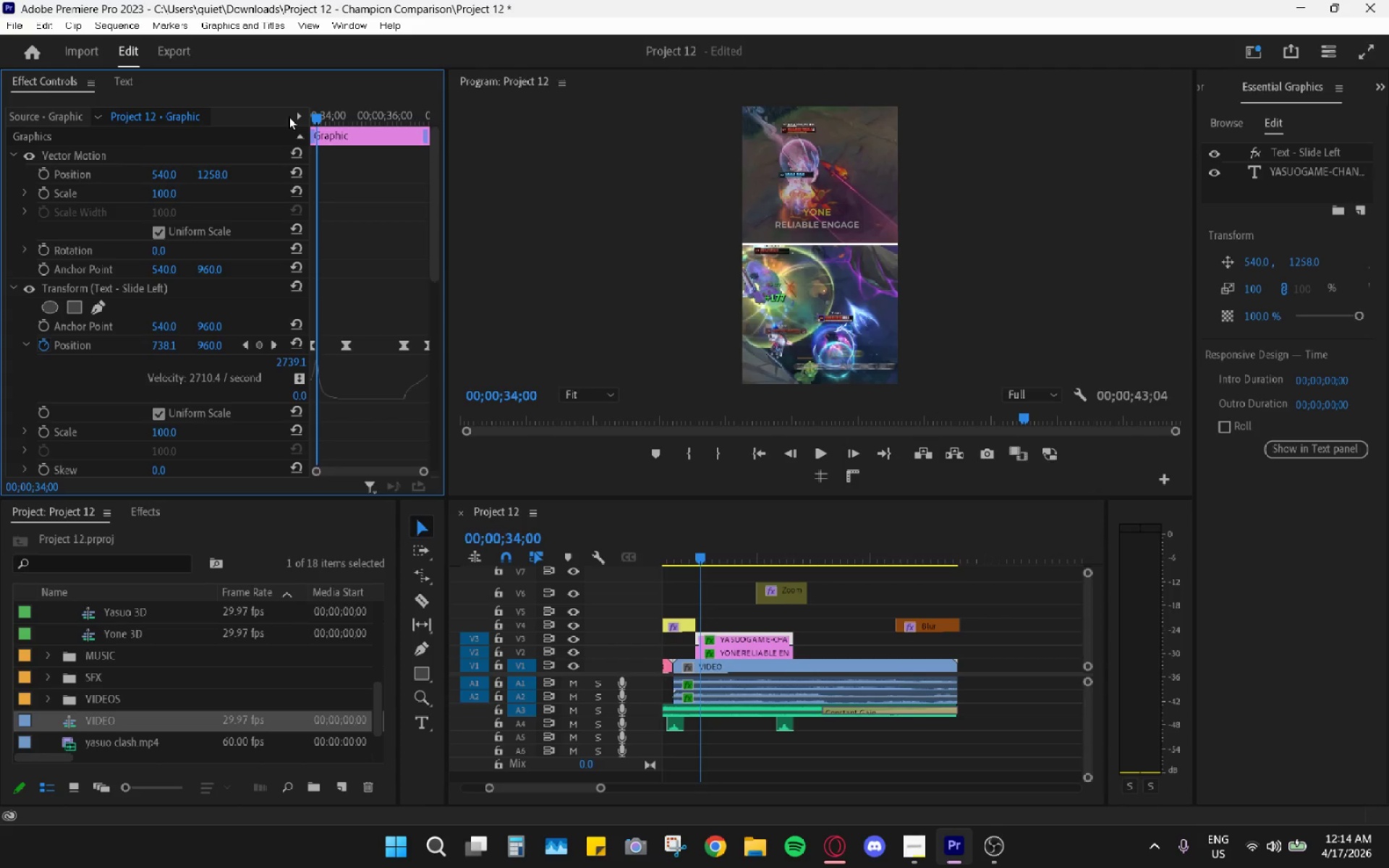 
key(ArrowRight)
 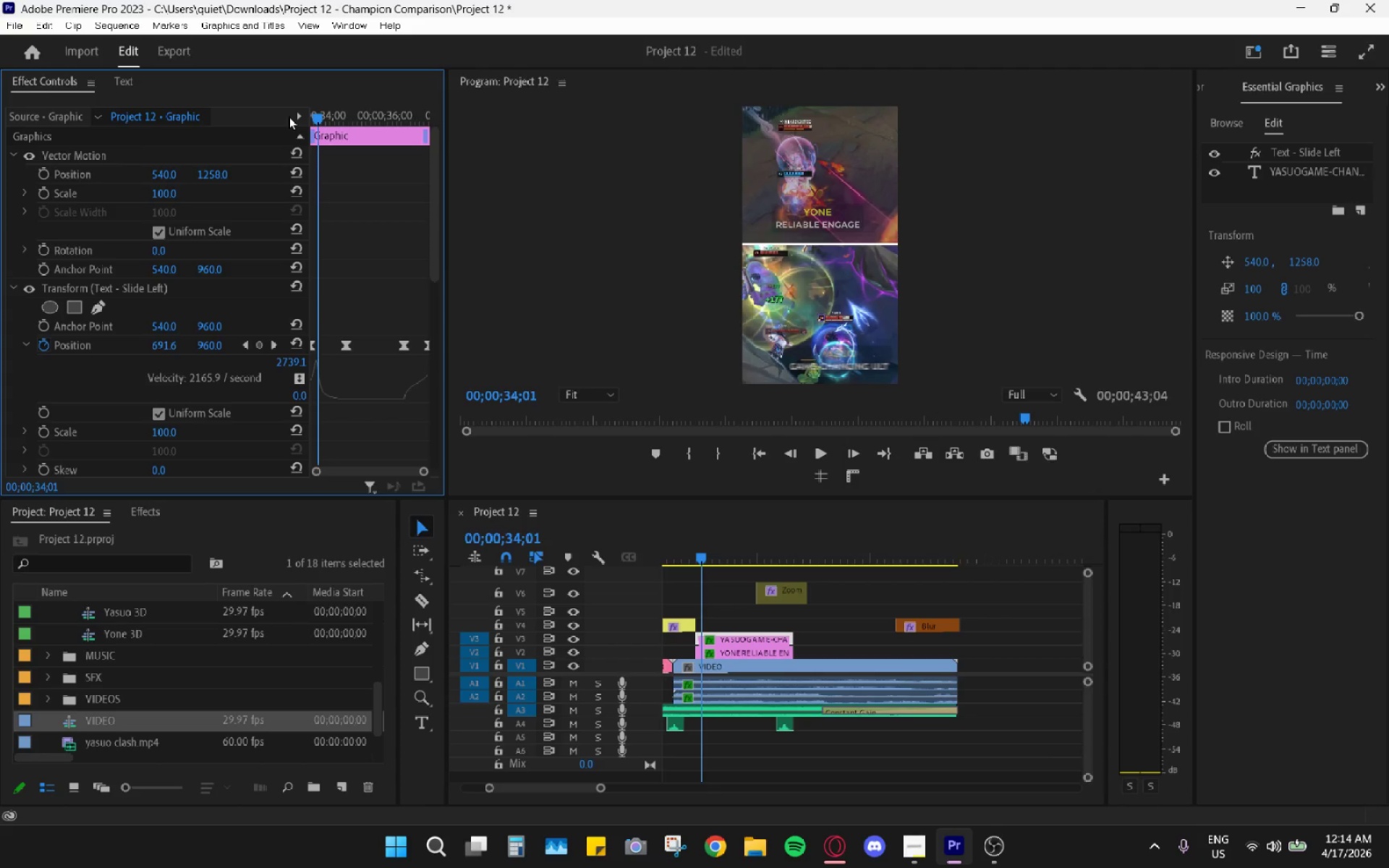 
key(ArrowRight)
 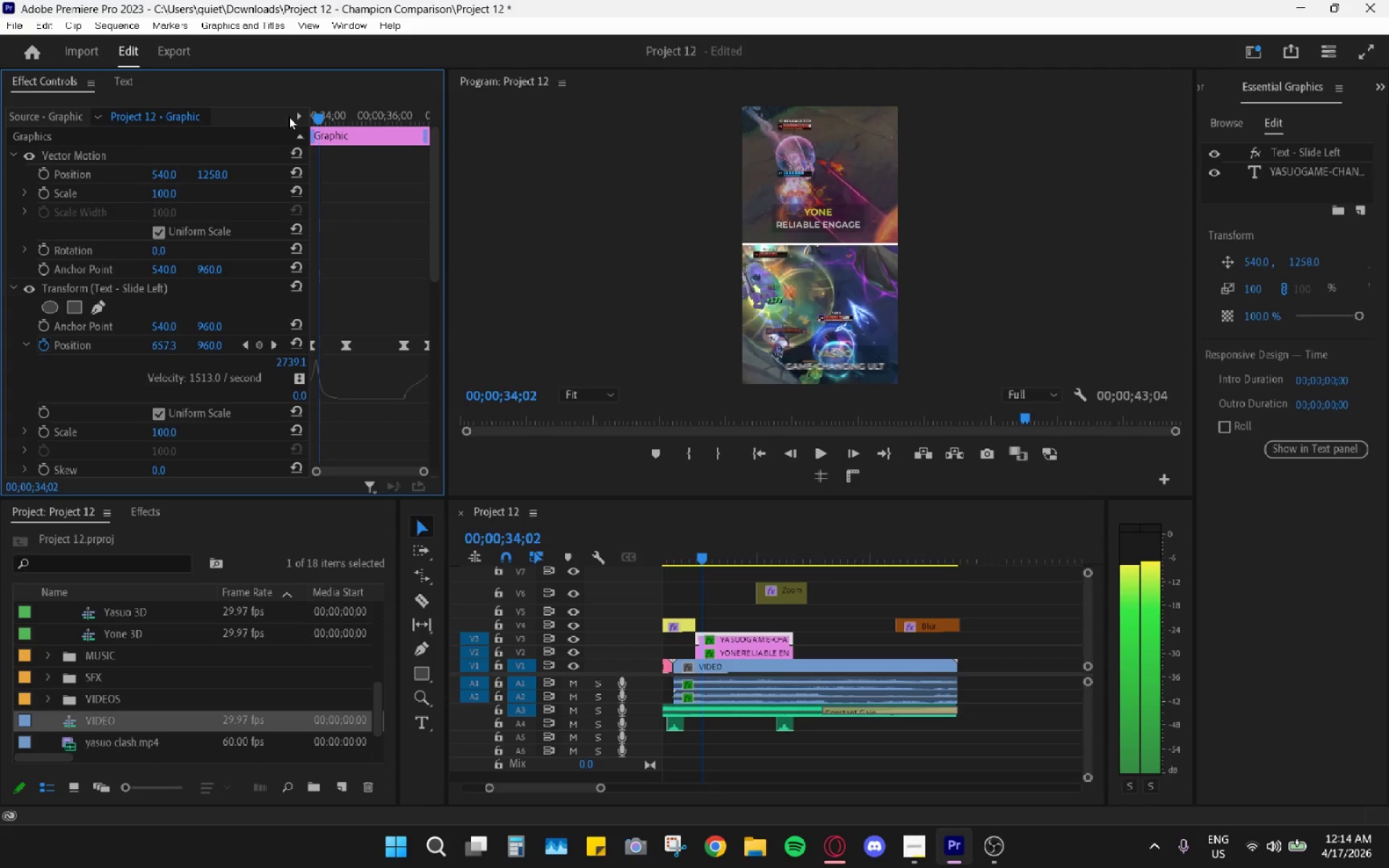 
key(ArrowRight)
 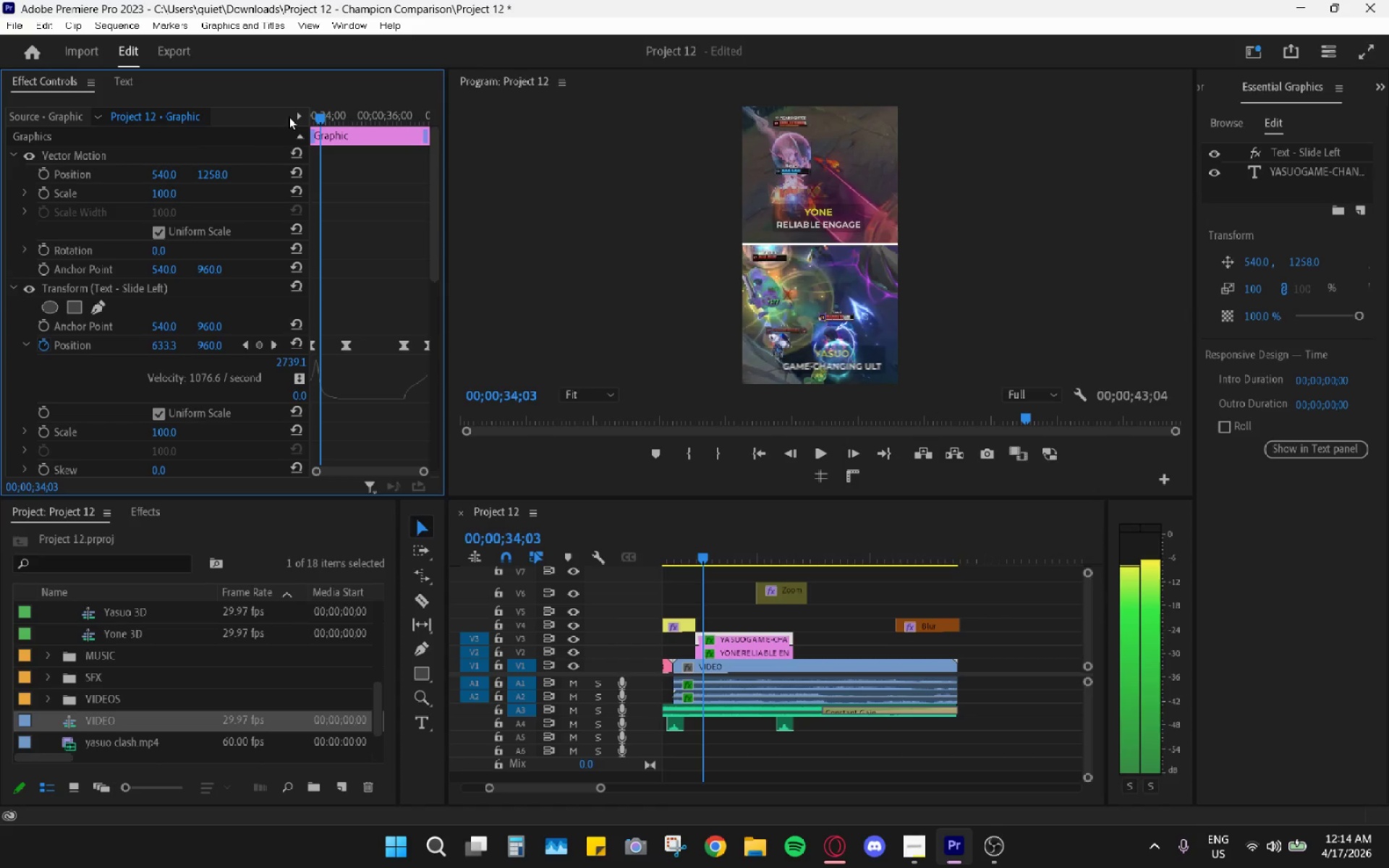 
key(ArrowRight)
 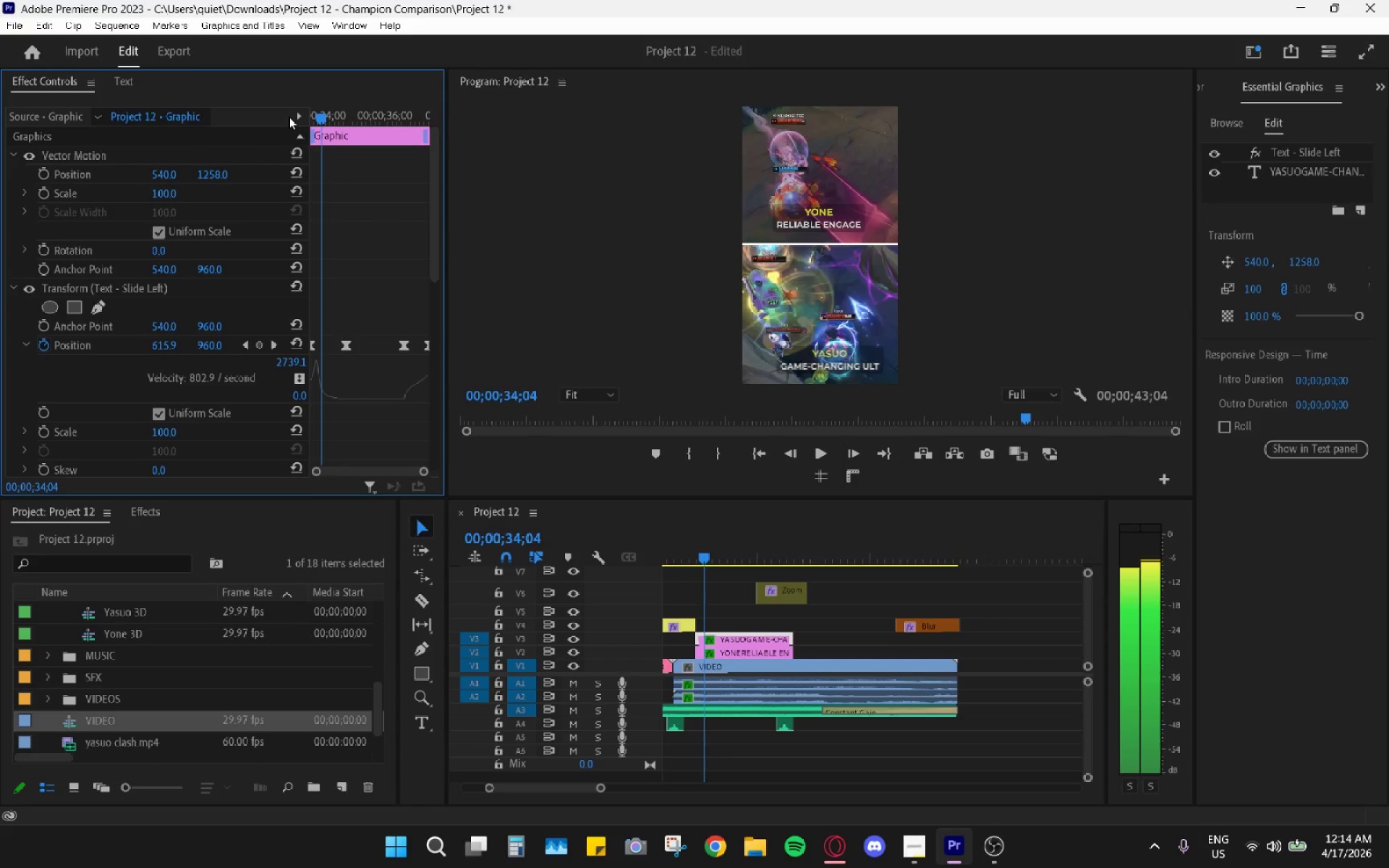 
key(ArrowRight)
 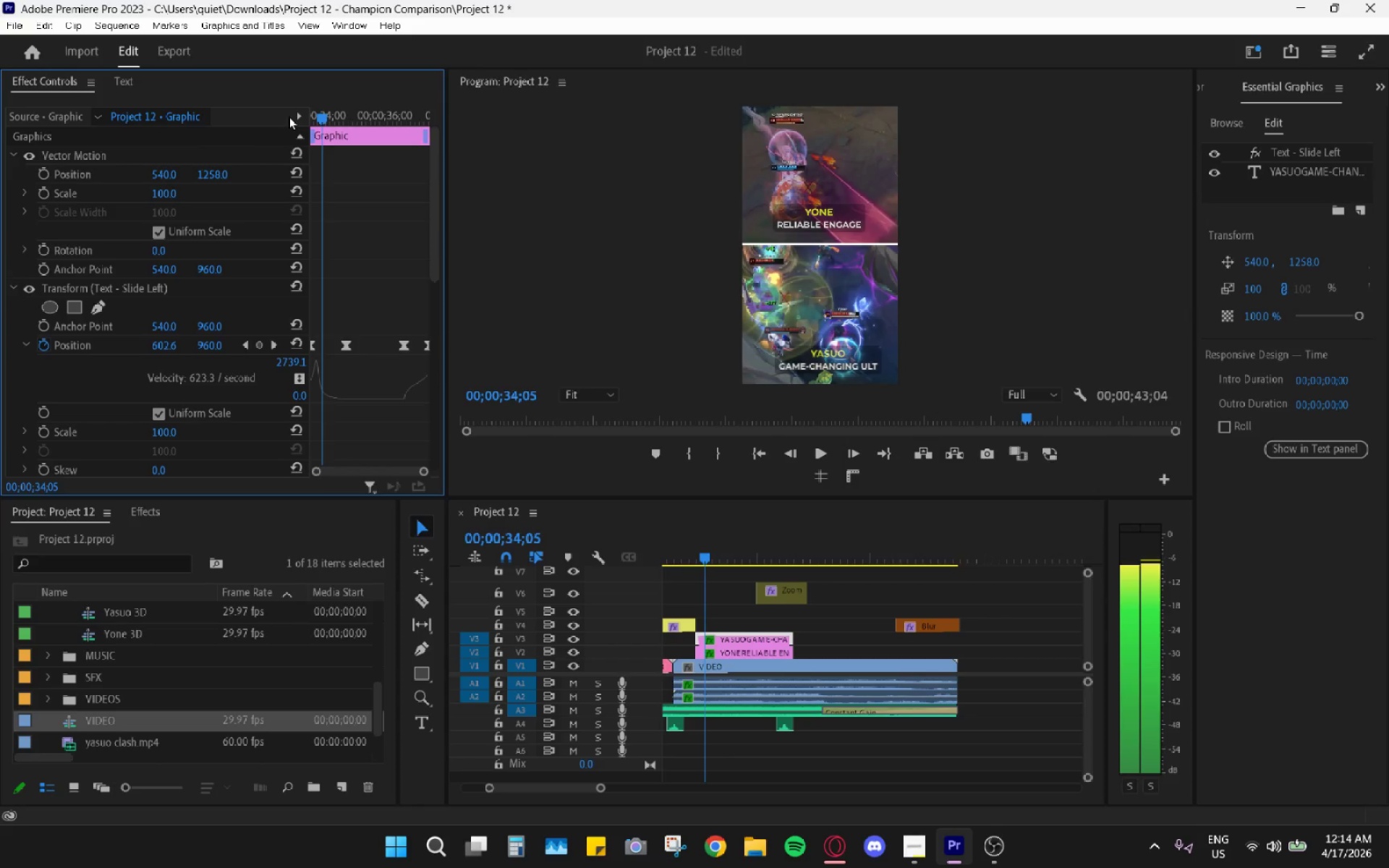 
key(ArrowRight)
 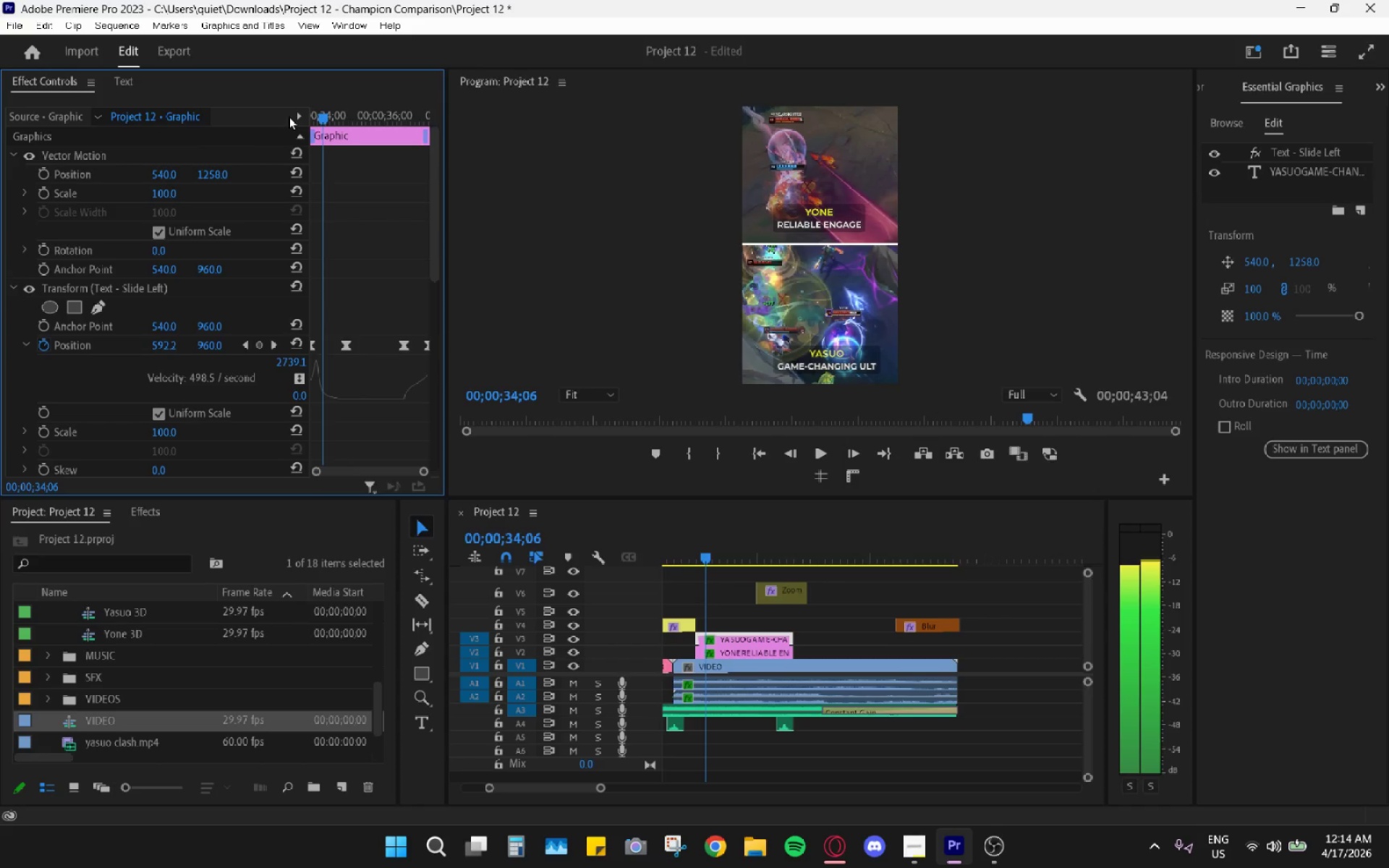 
key(ArrowRight)
 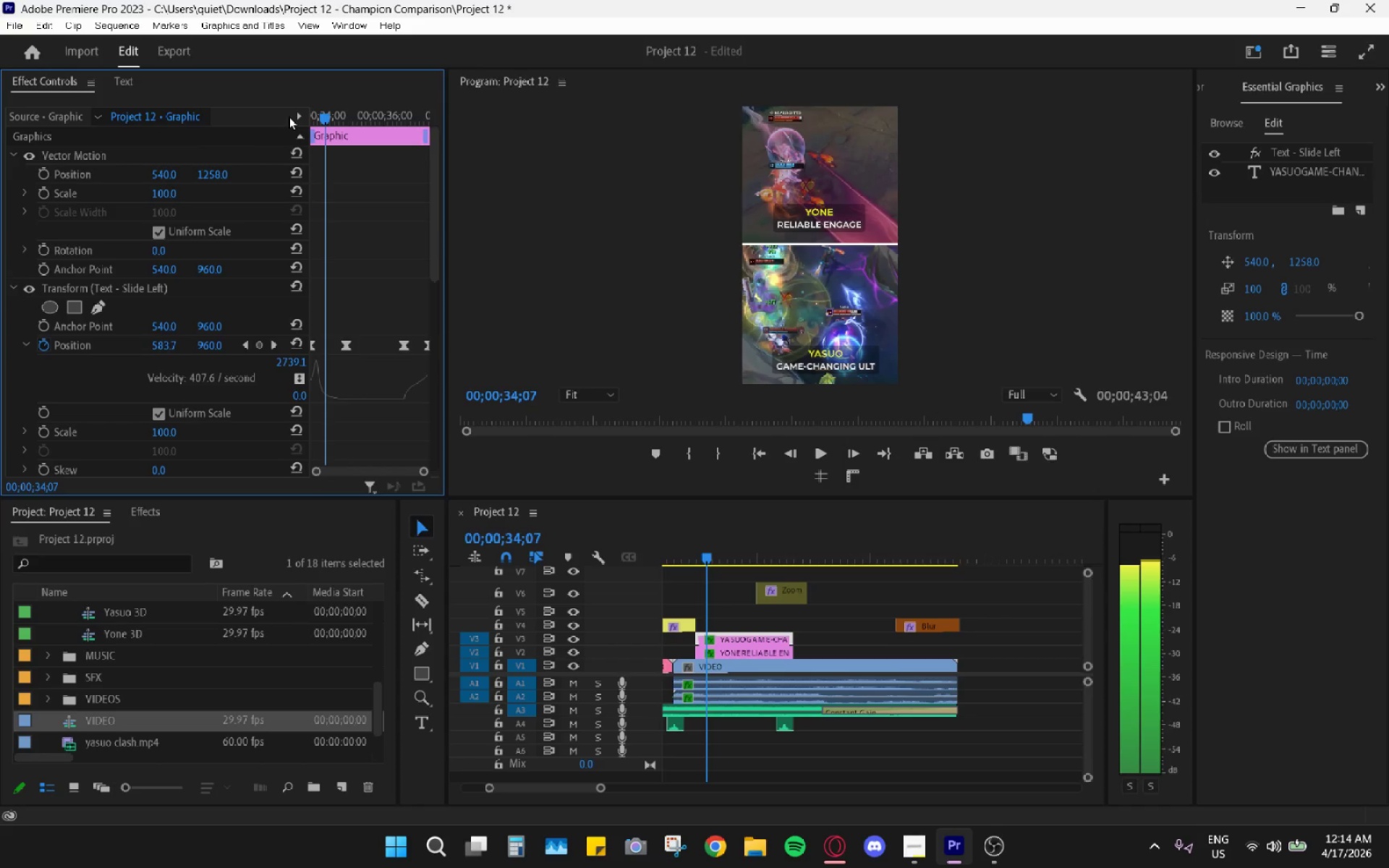 
key(ArrowRight)
 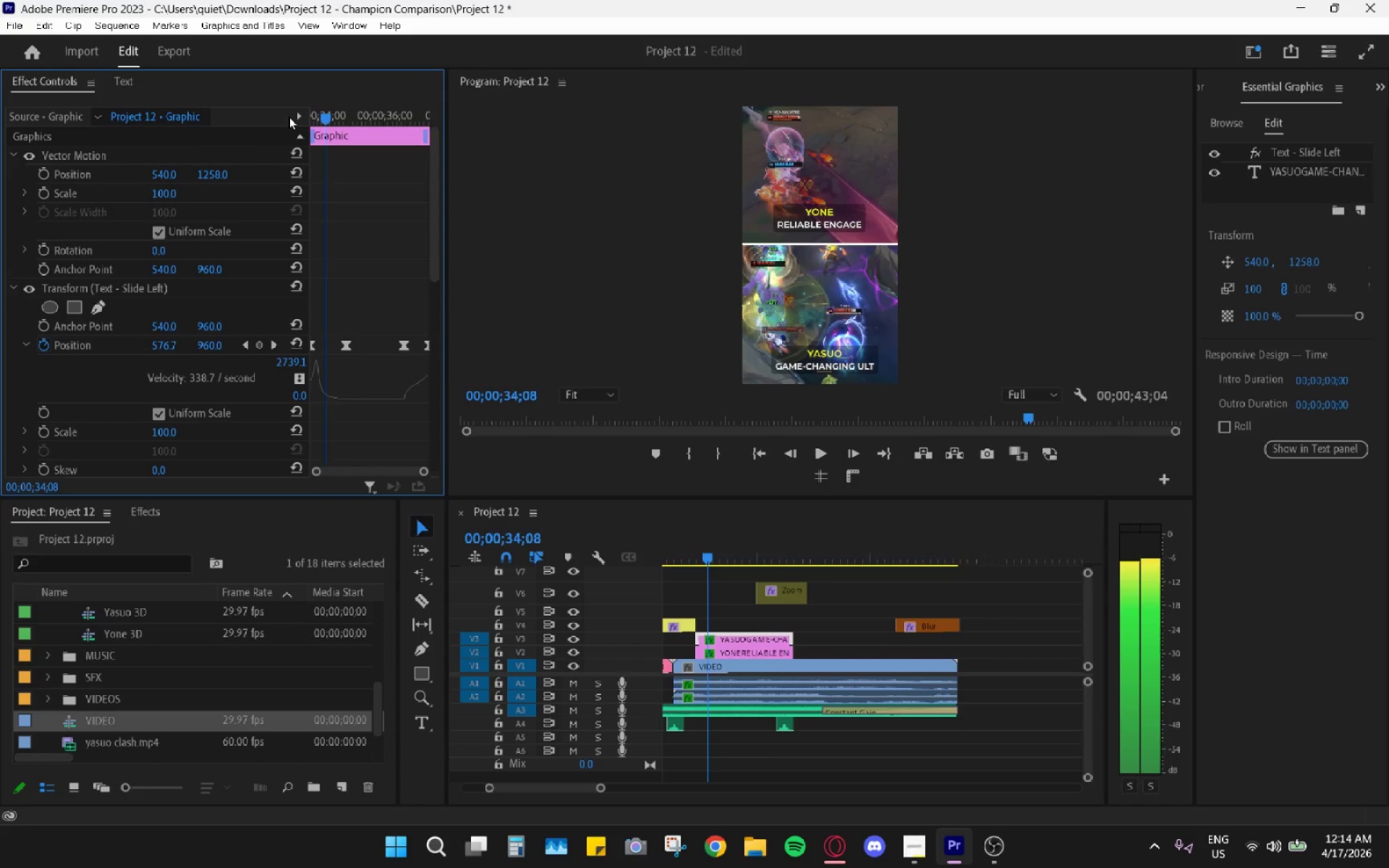 
key(ArrowRight)
 